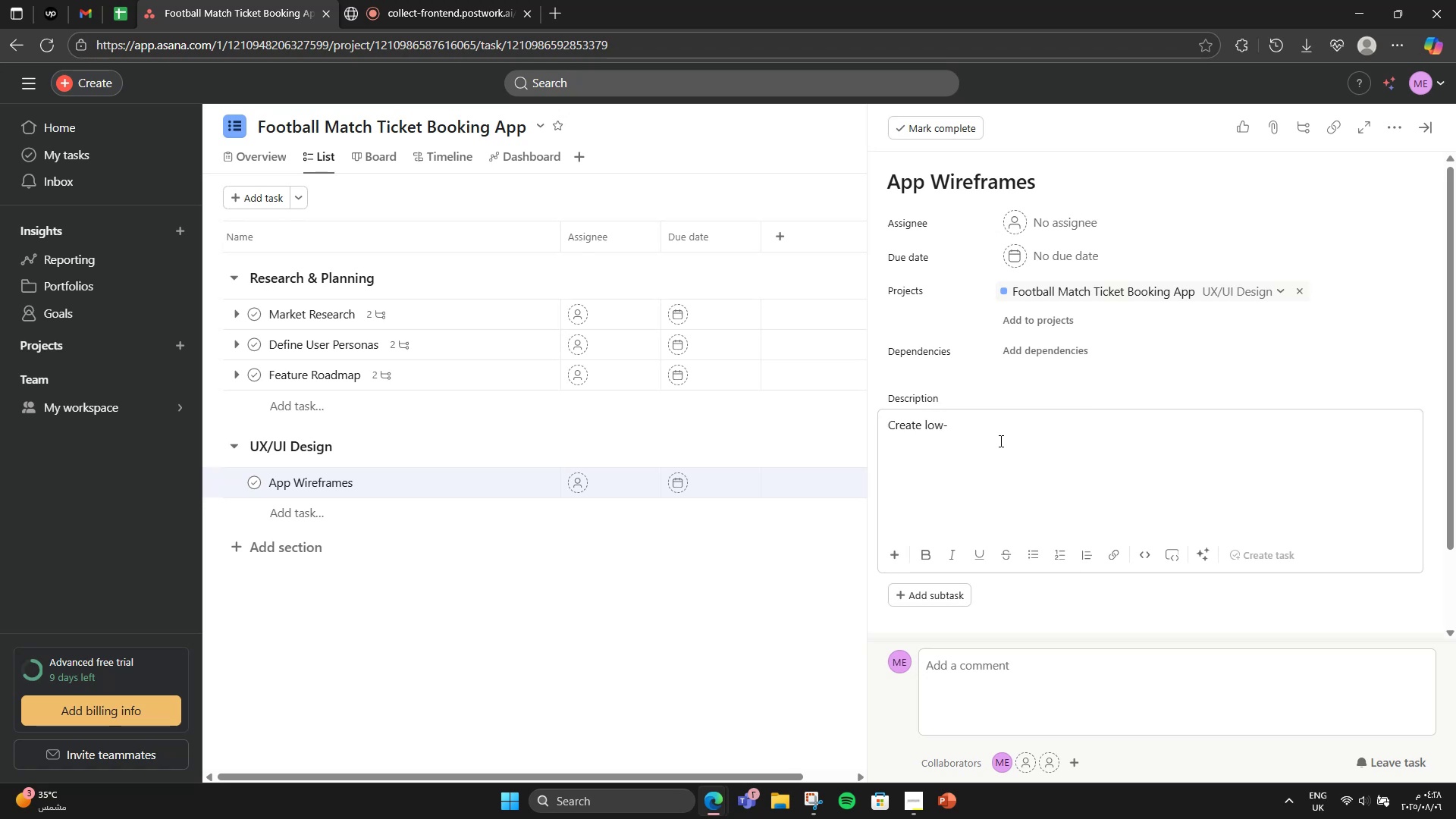 
wait(6.43)
 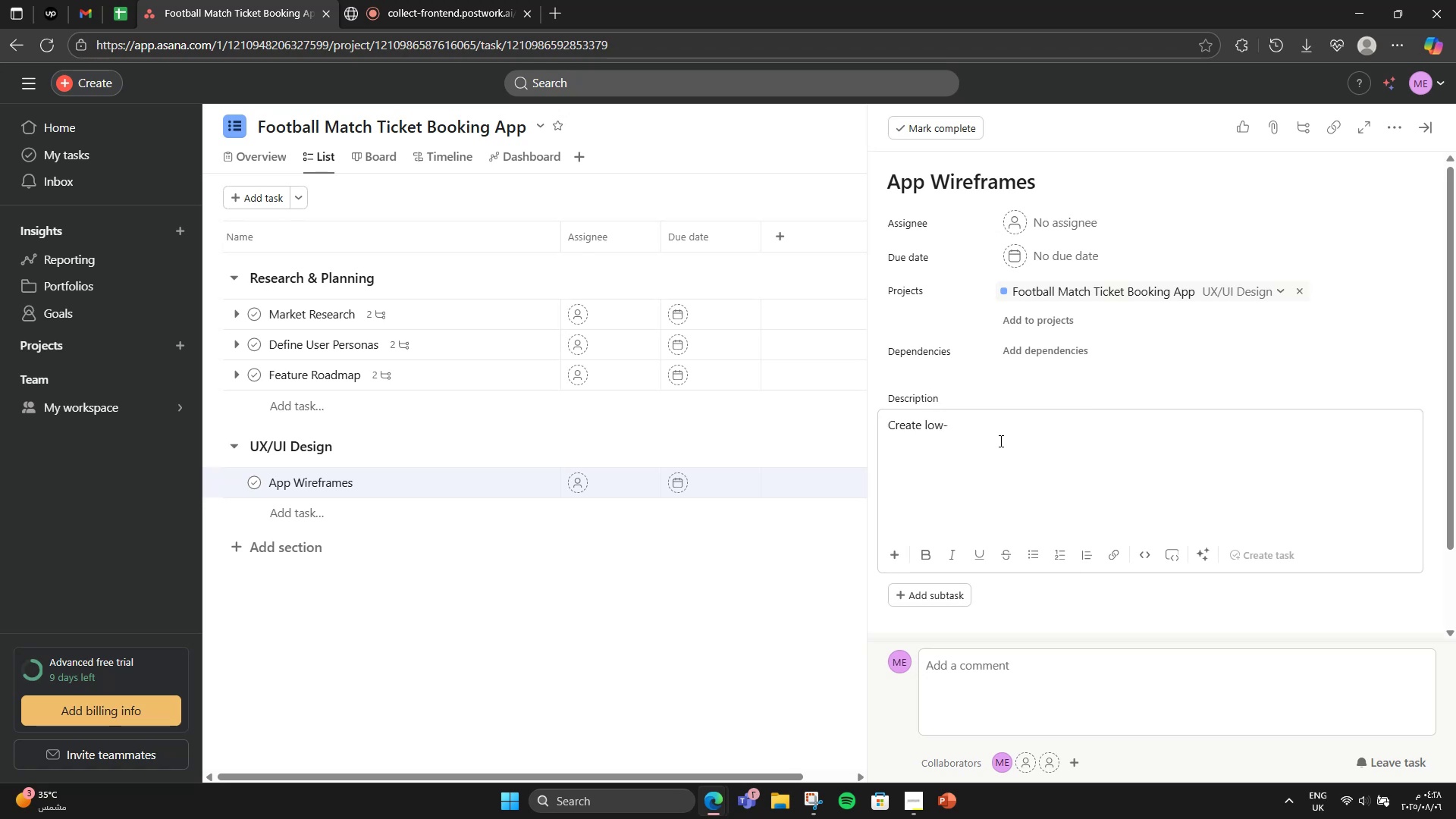 
type(fidelity)
 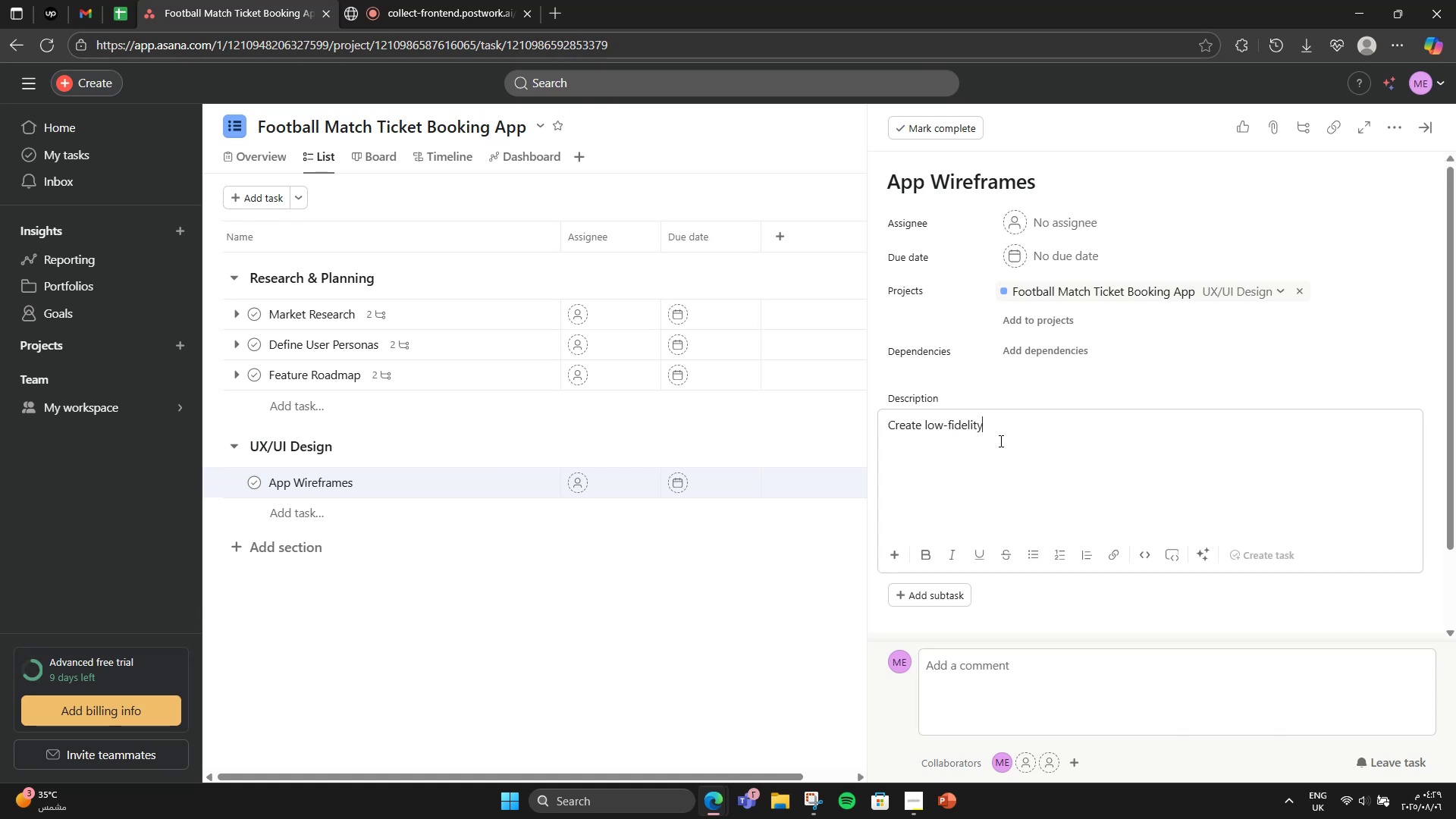 
wait(10.73)
 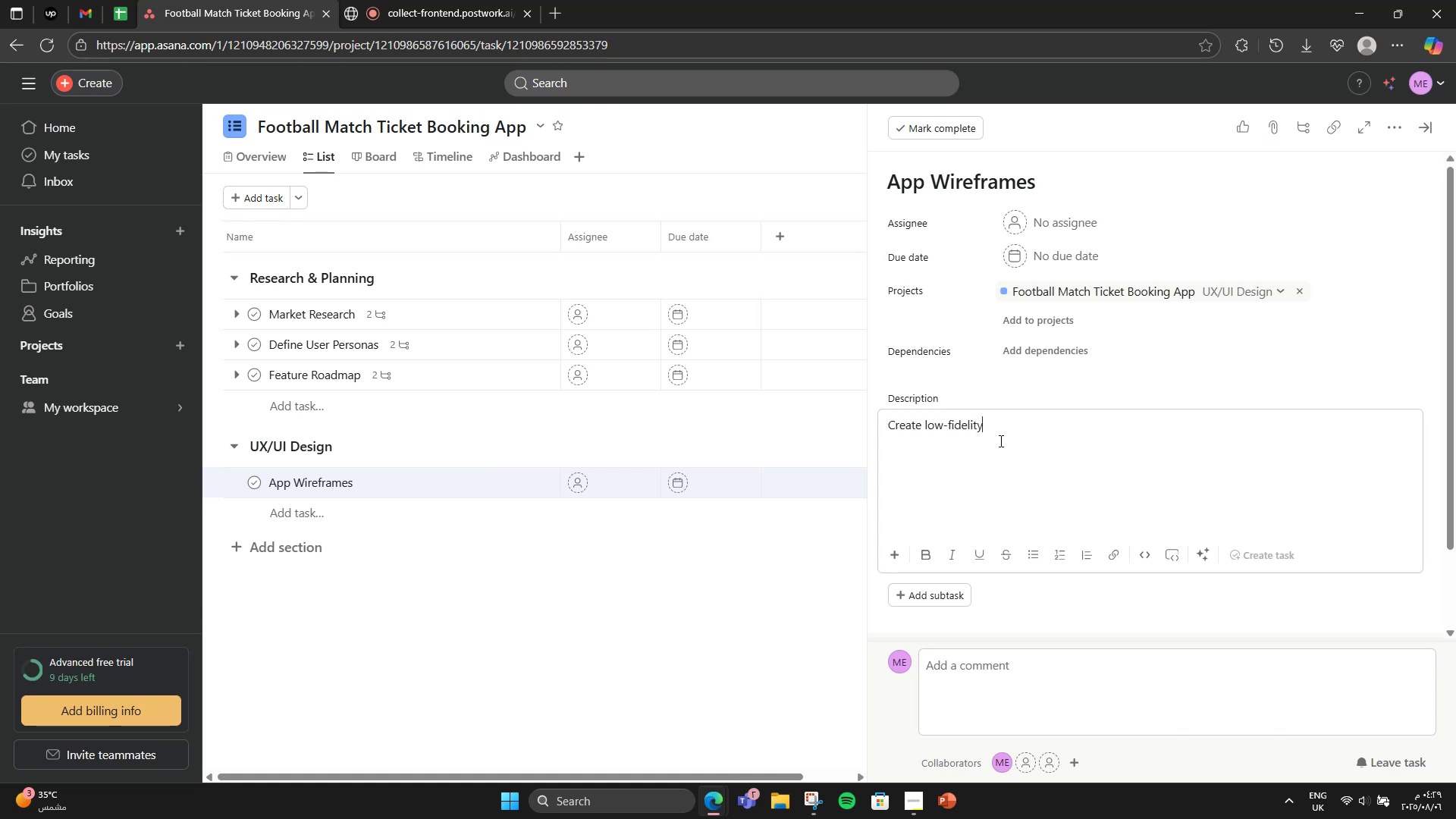 
type( wire)
 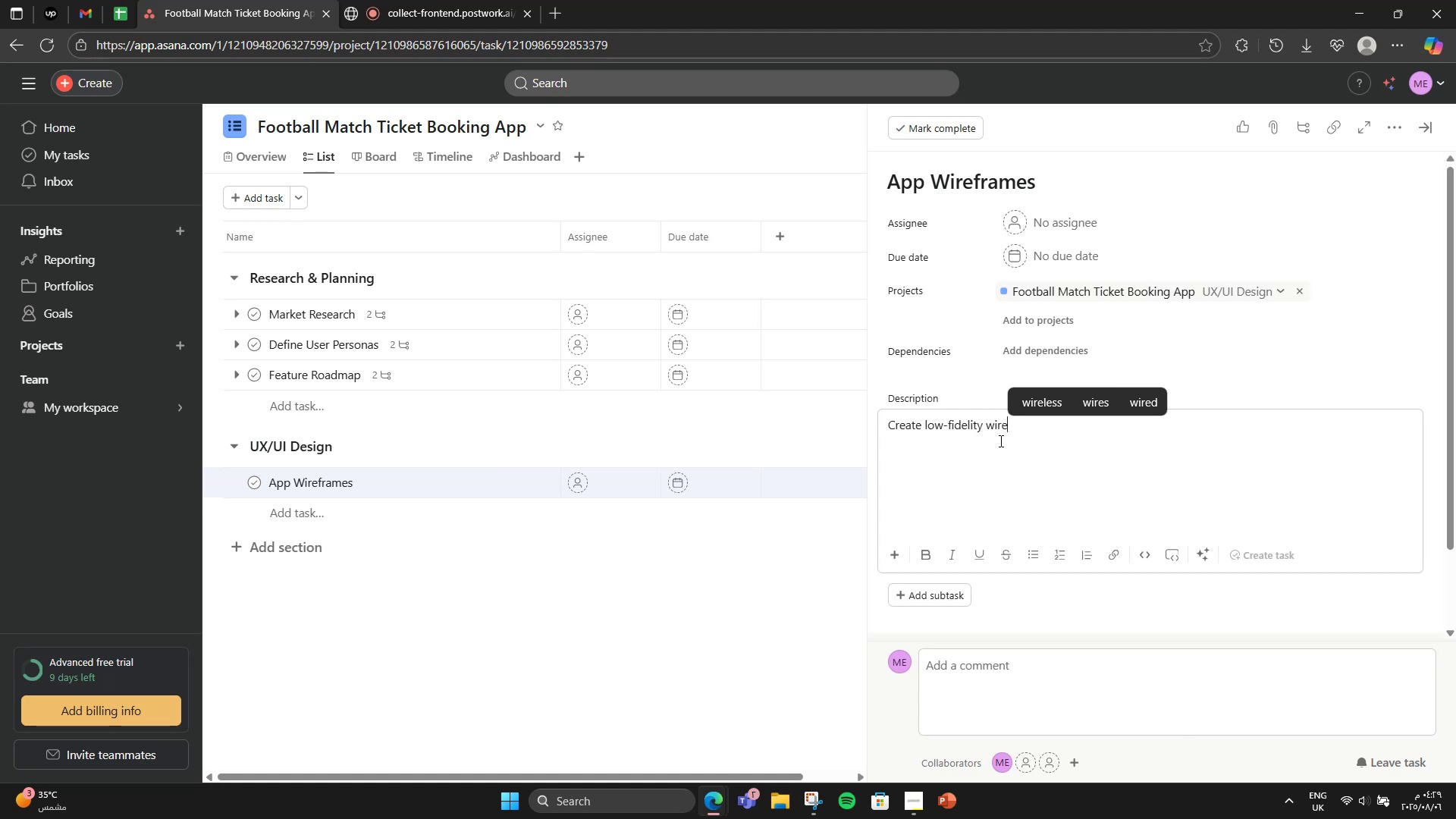 
type(frames)
 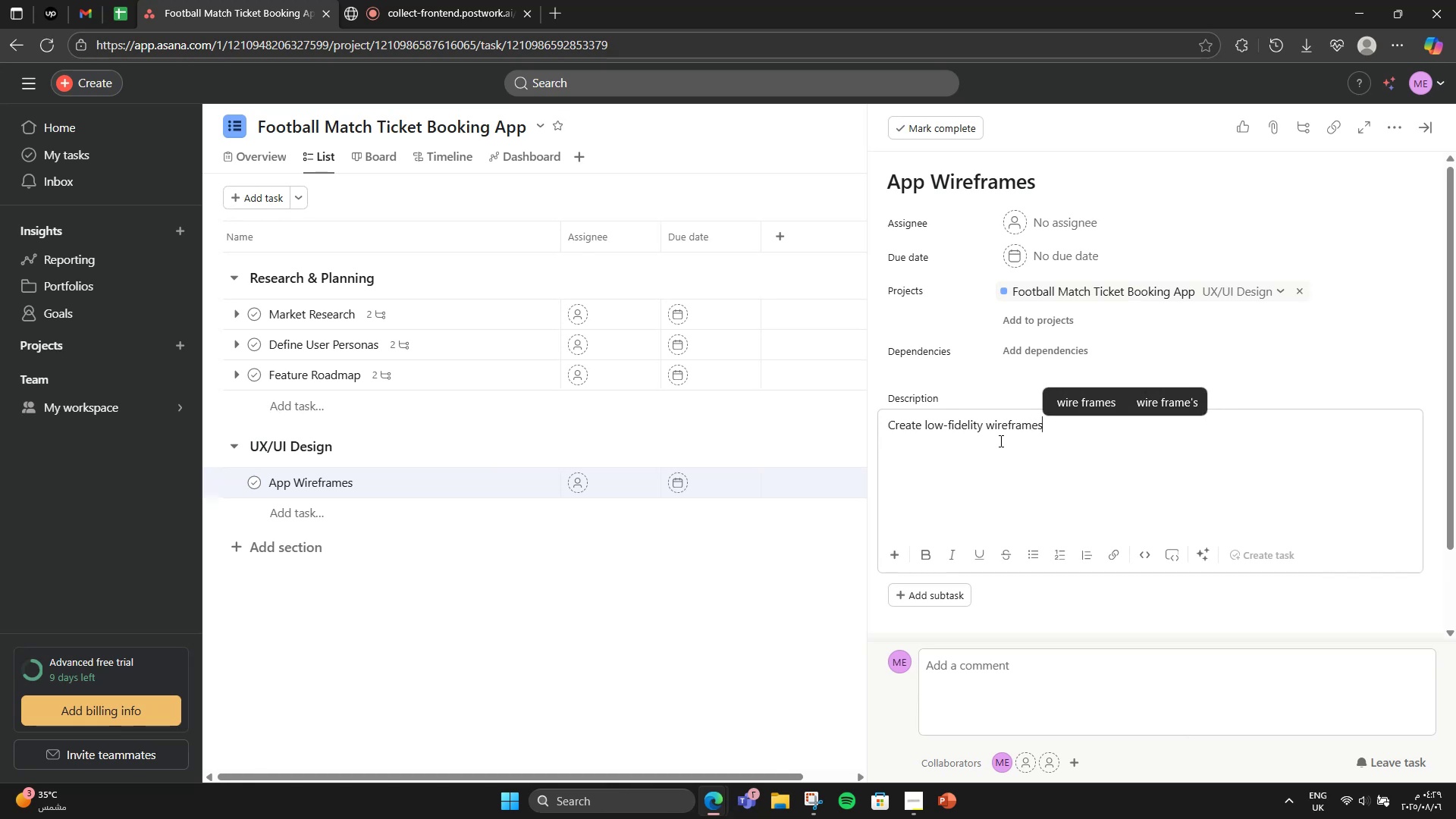 
type(for )
key(Backspace)
key(Backspace)
key(Backspace)
key(Backspace)
type( for )
 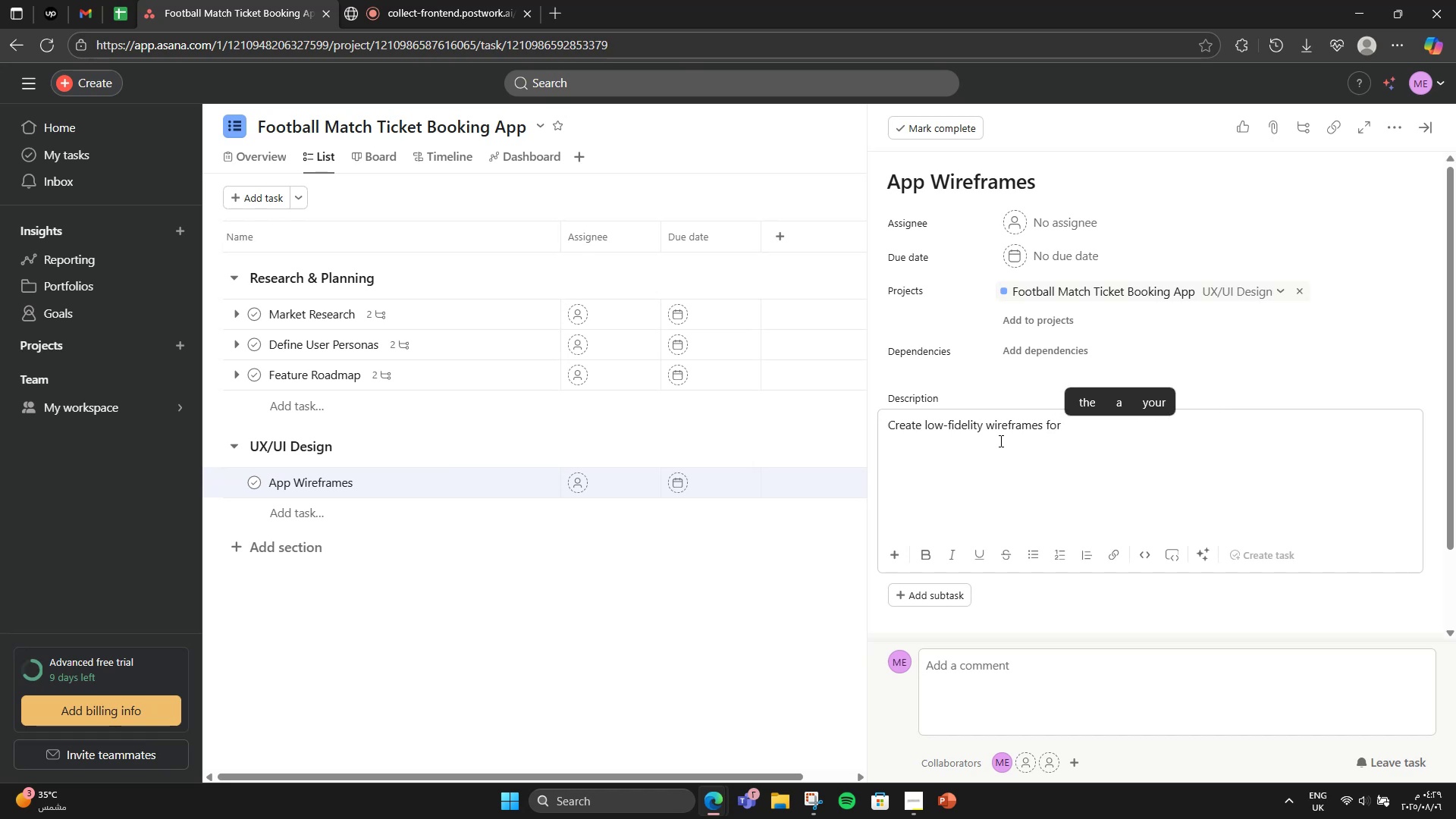 
wait(6.73)
 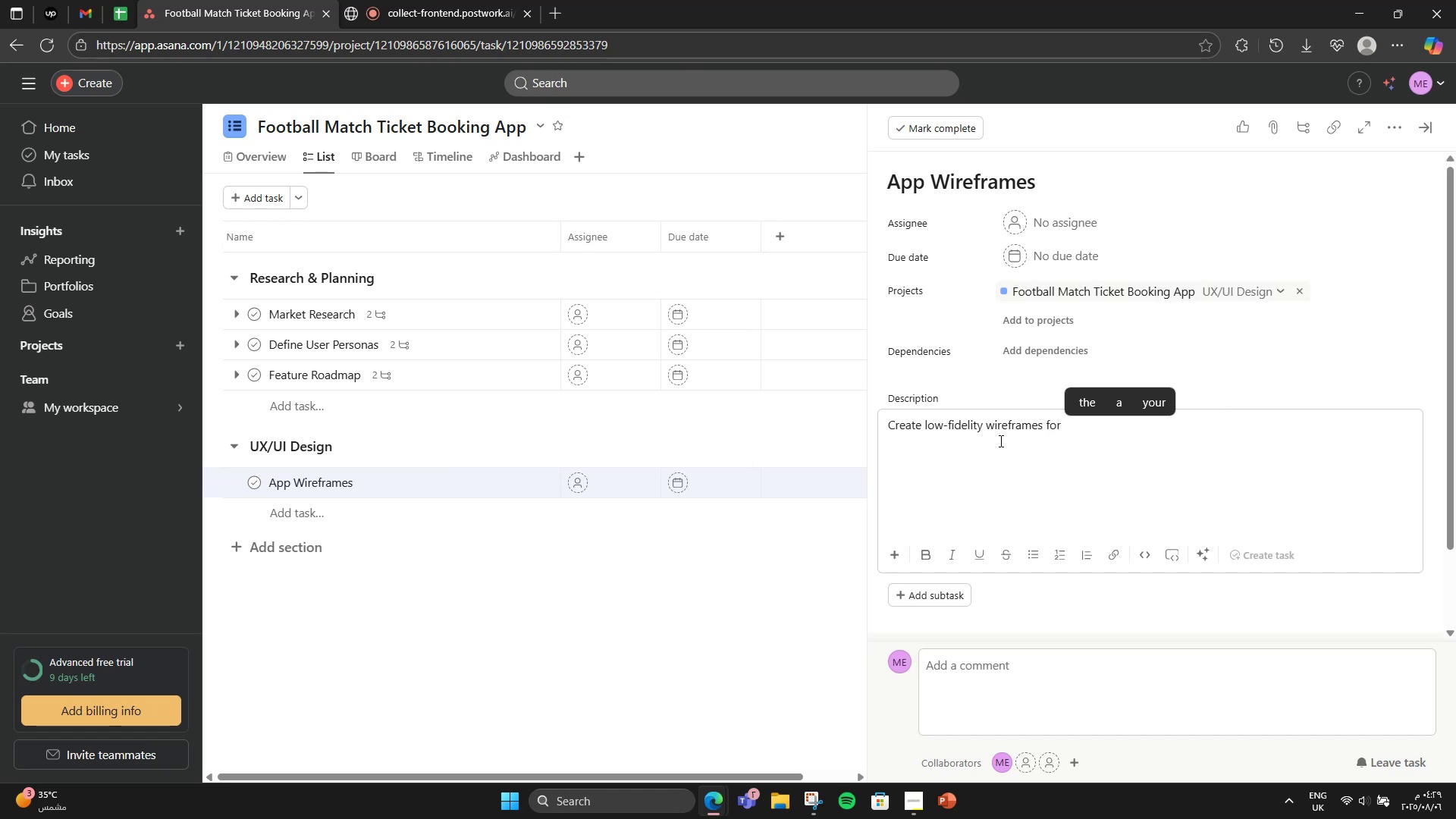 
type(match )
 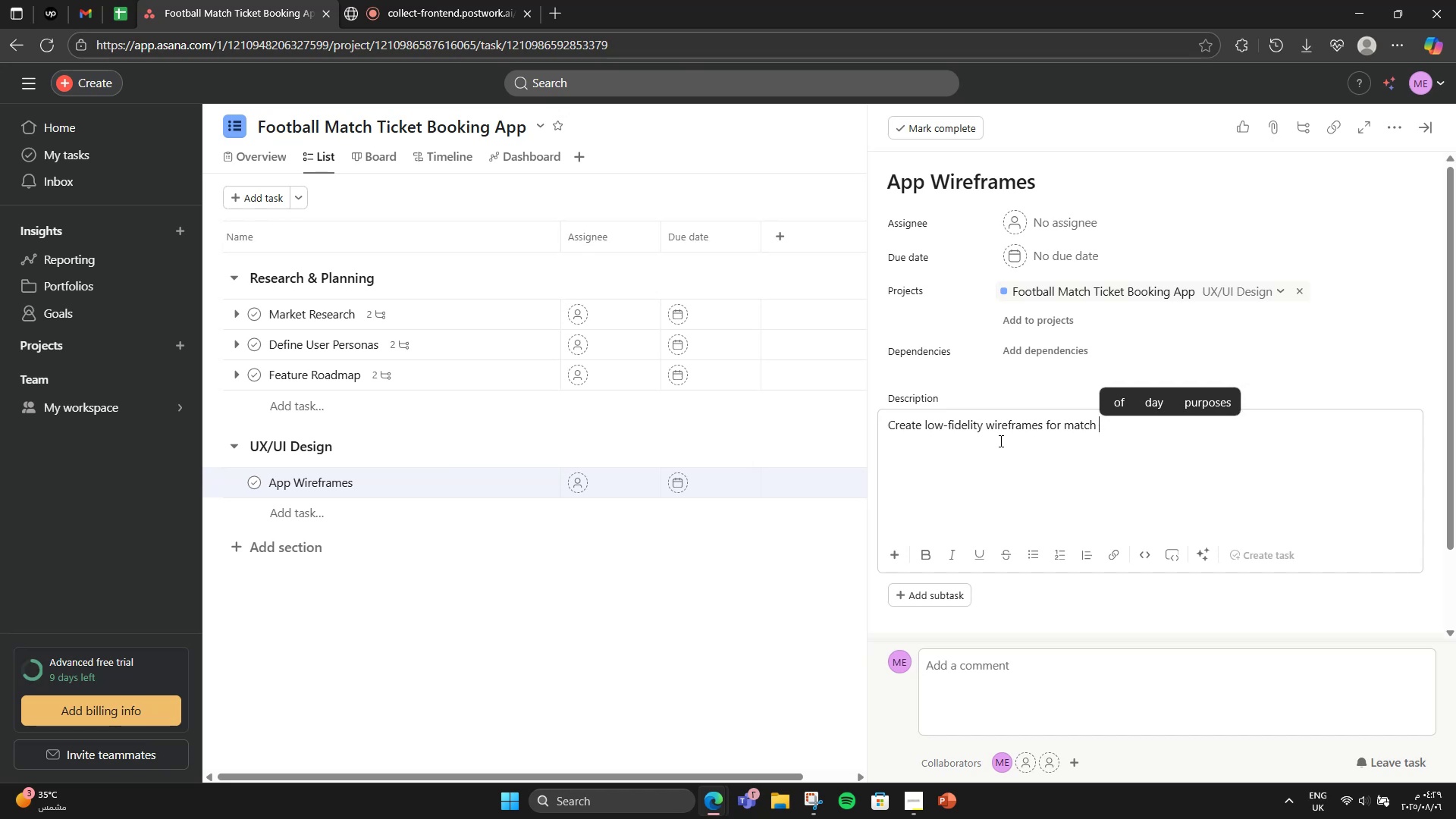 
wait(9.38)
 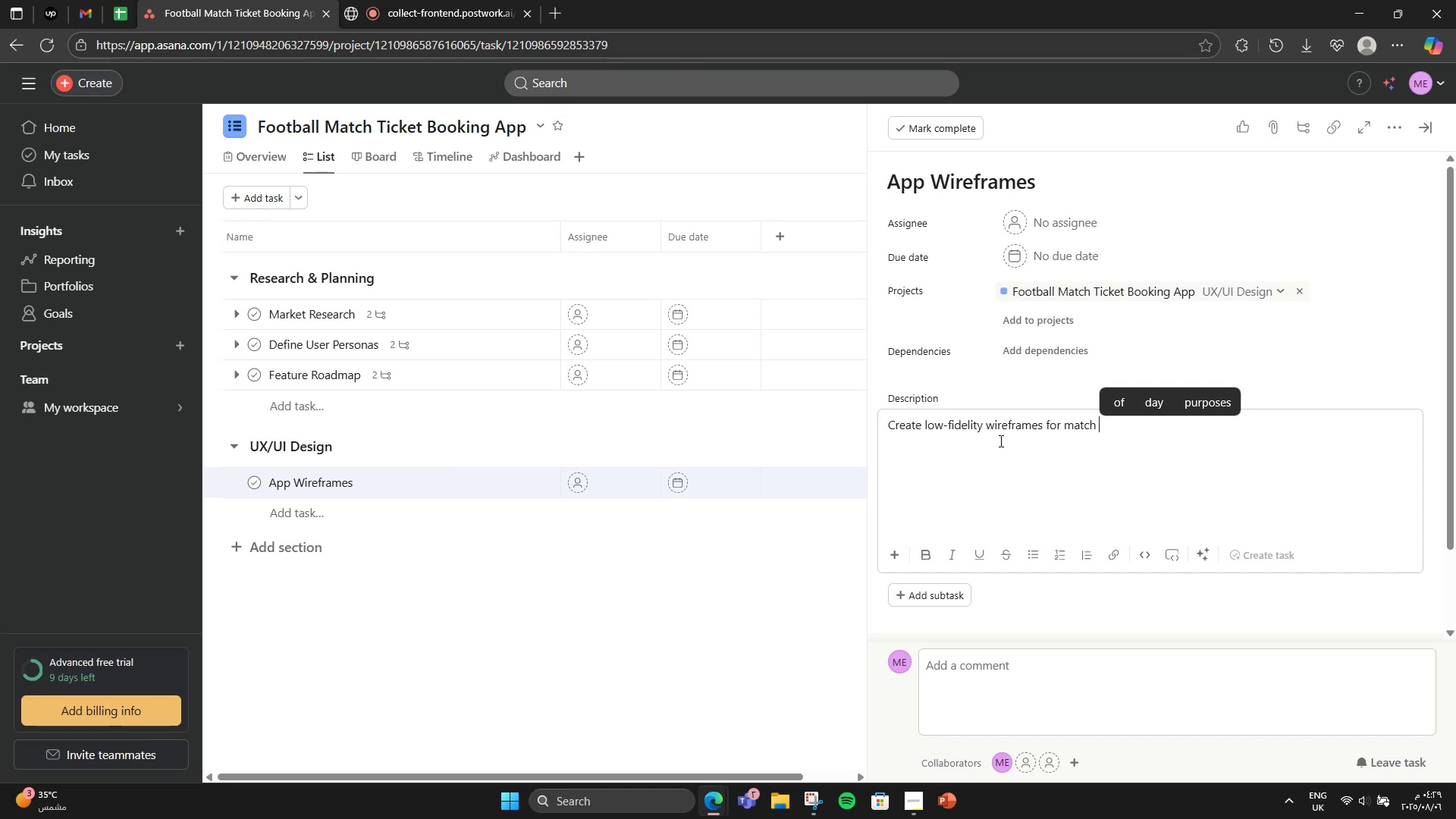 
type(listing, seating map)
 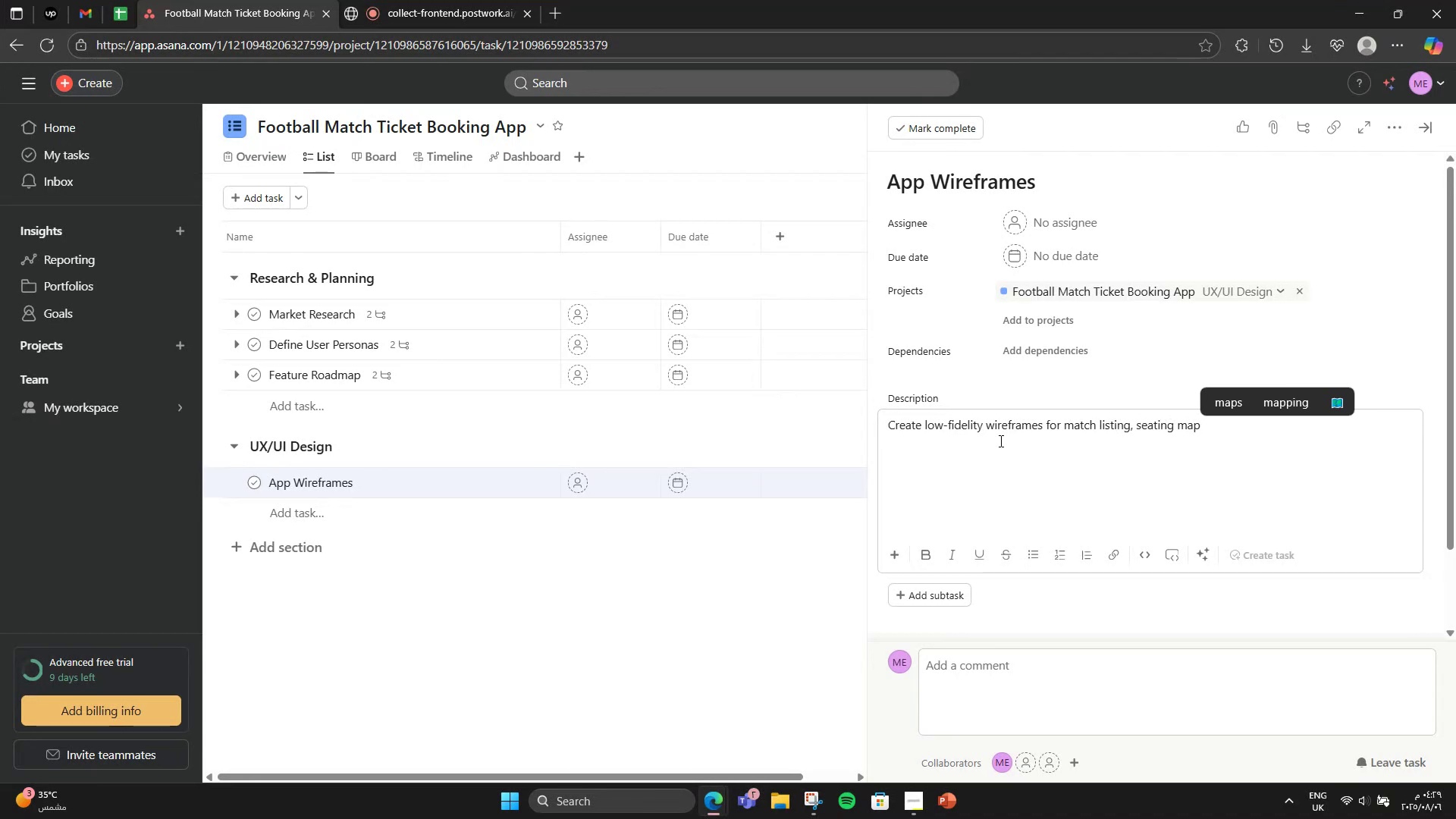 
type(, checkout flow.)
 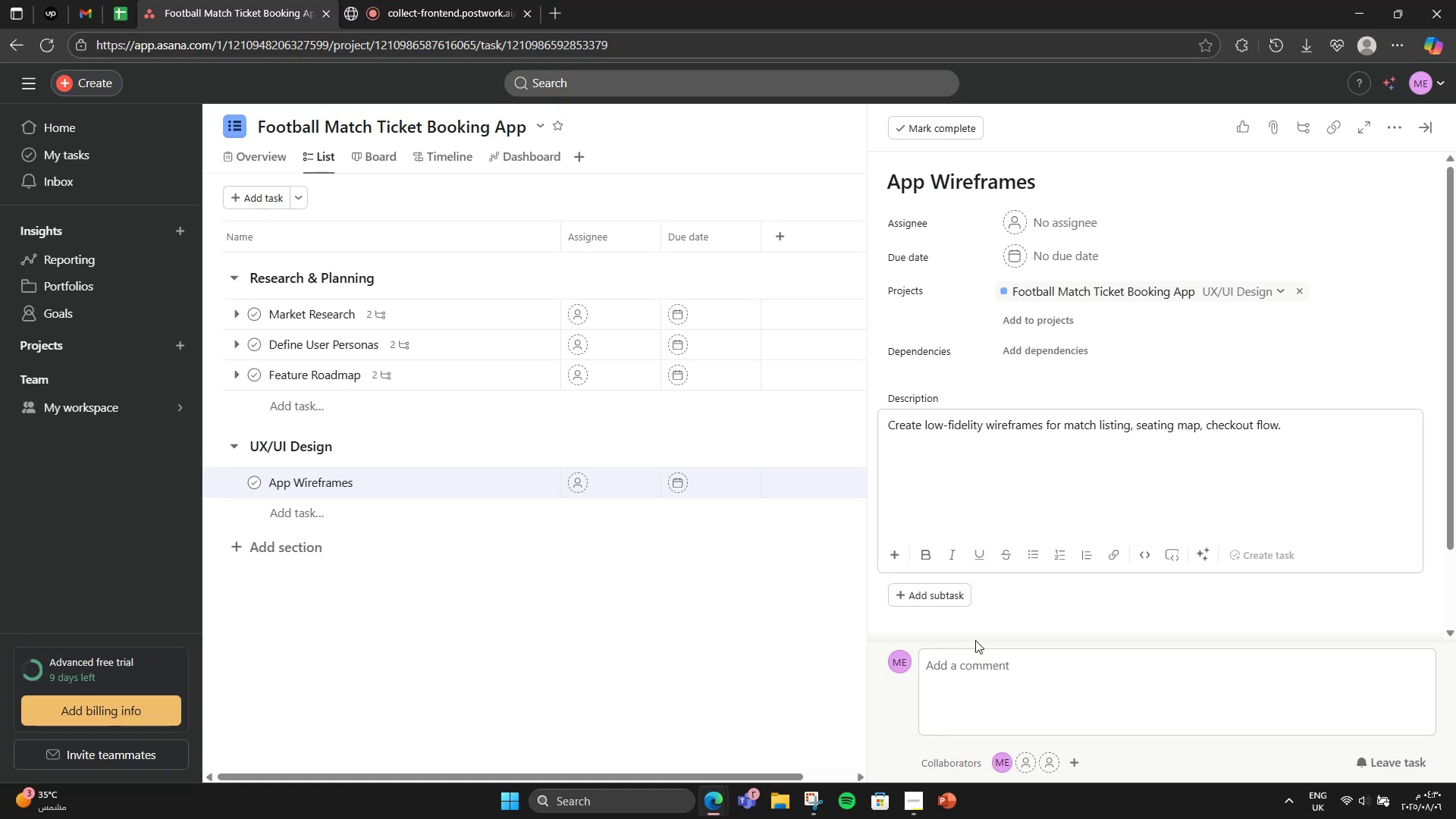 
left_click([946, 595])
 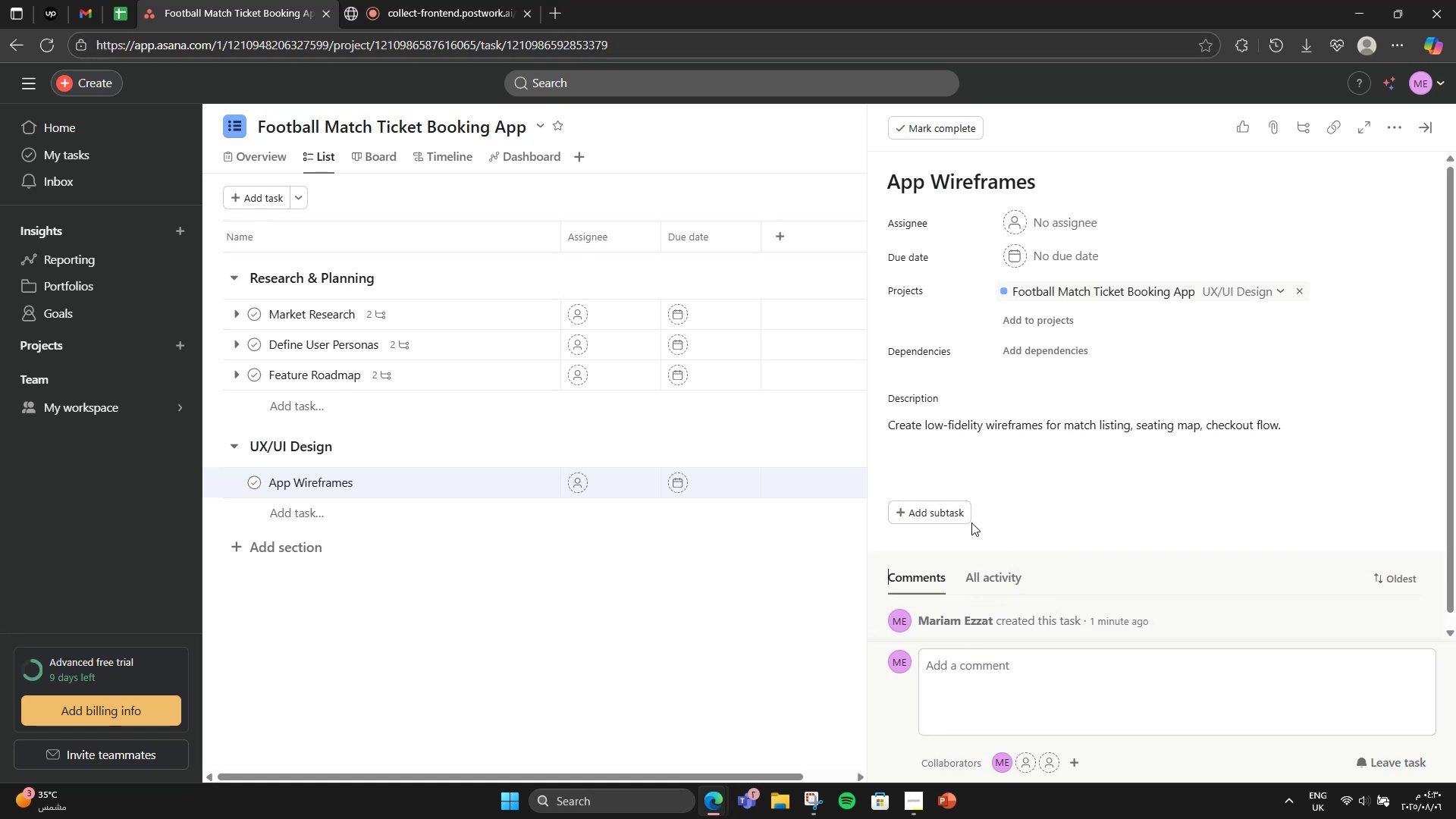 
double_click([958, 516])
 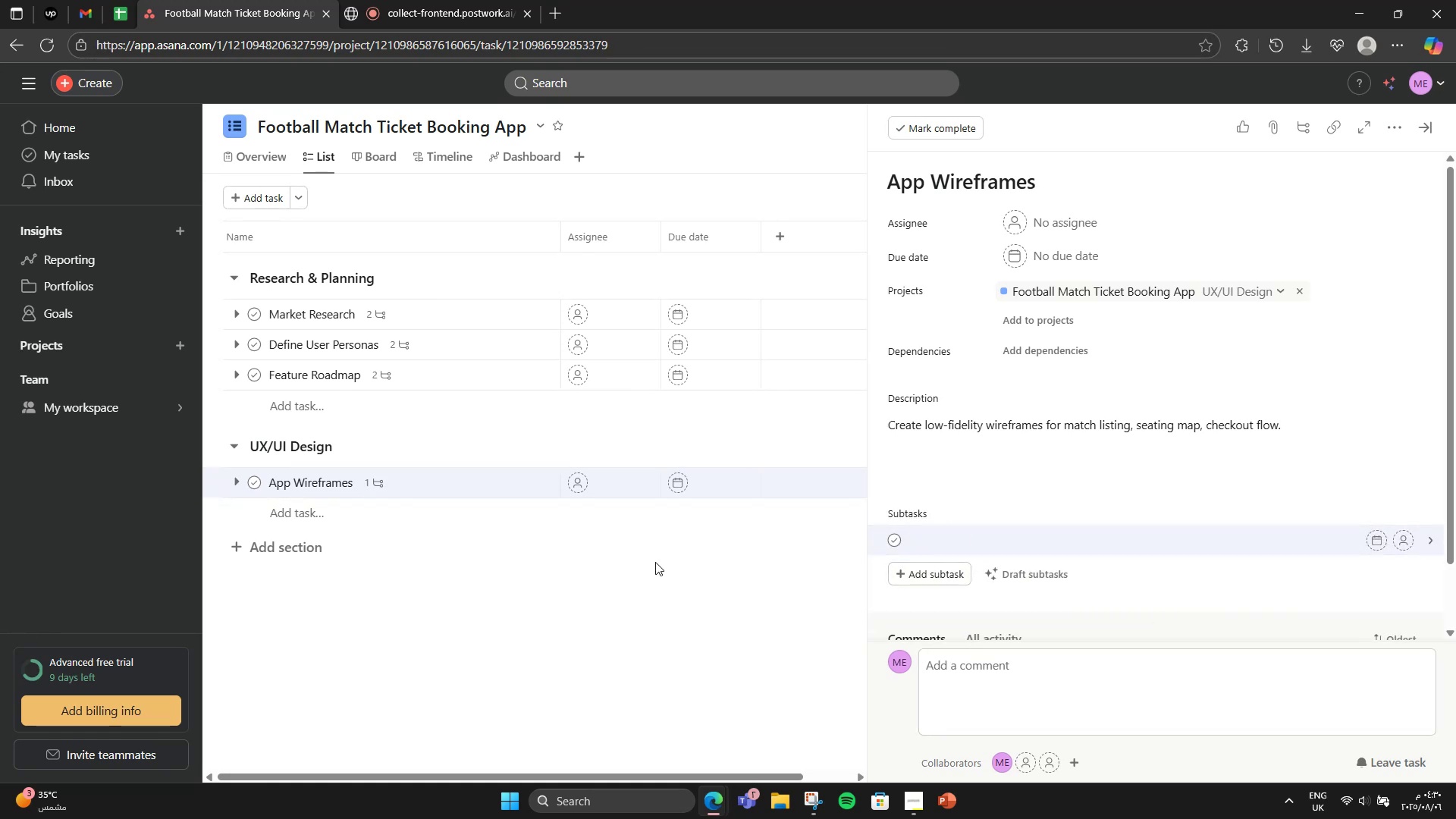 
wait(5.35)
 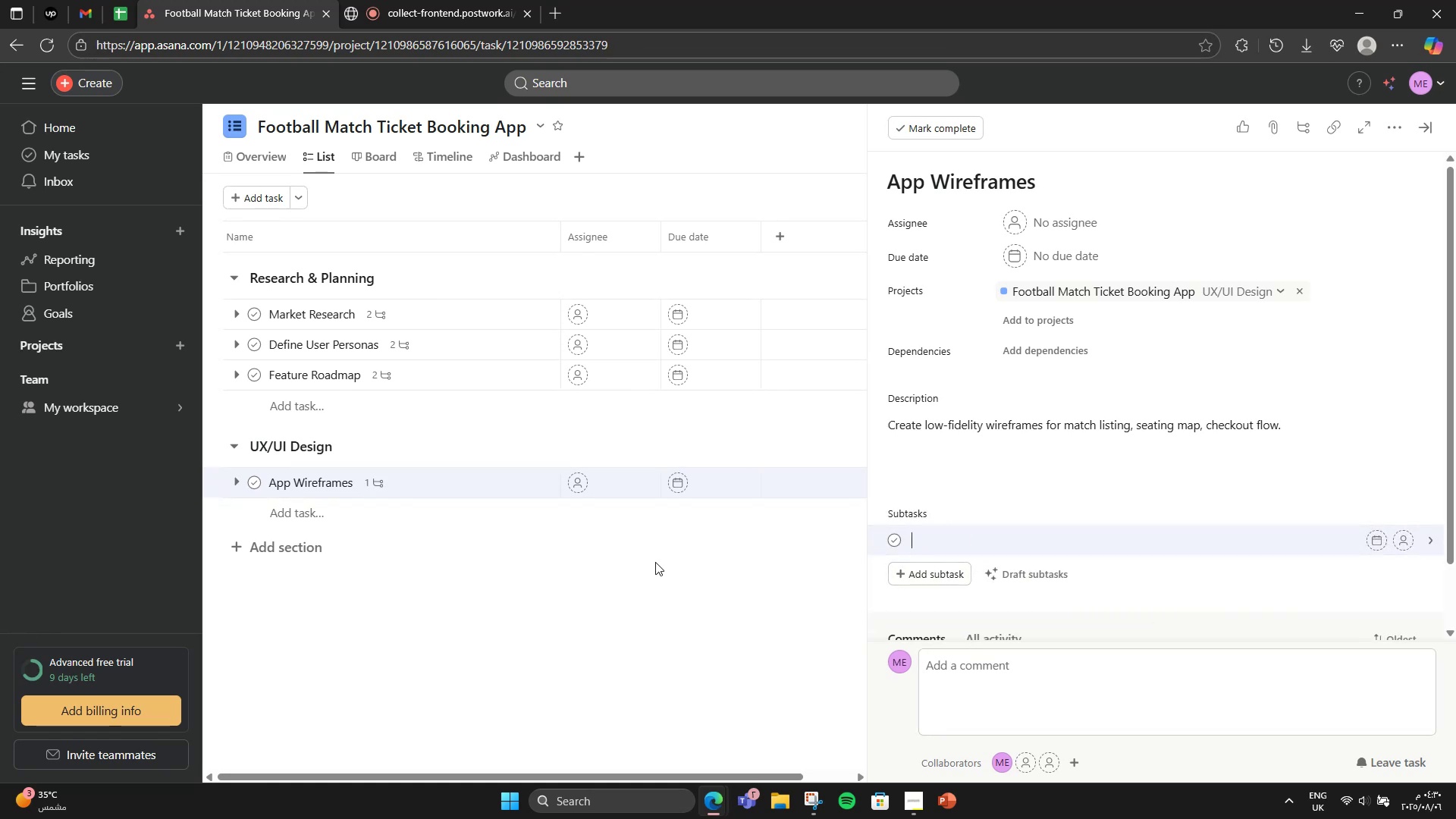 
type(5 key d)
key(Backspace)
type(screens)
key(NumpadEnter)
type(Simple flow mapping)
 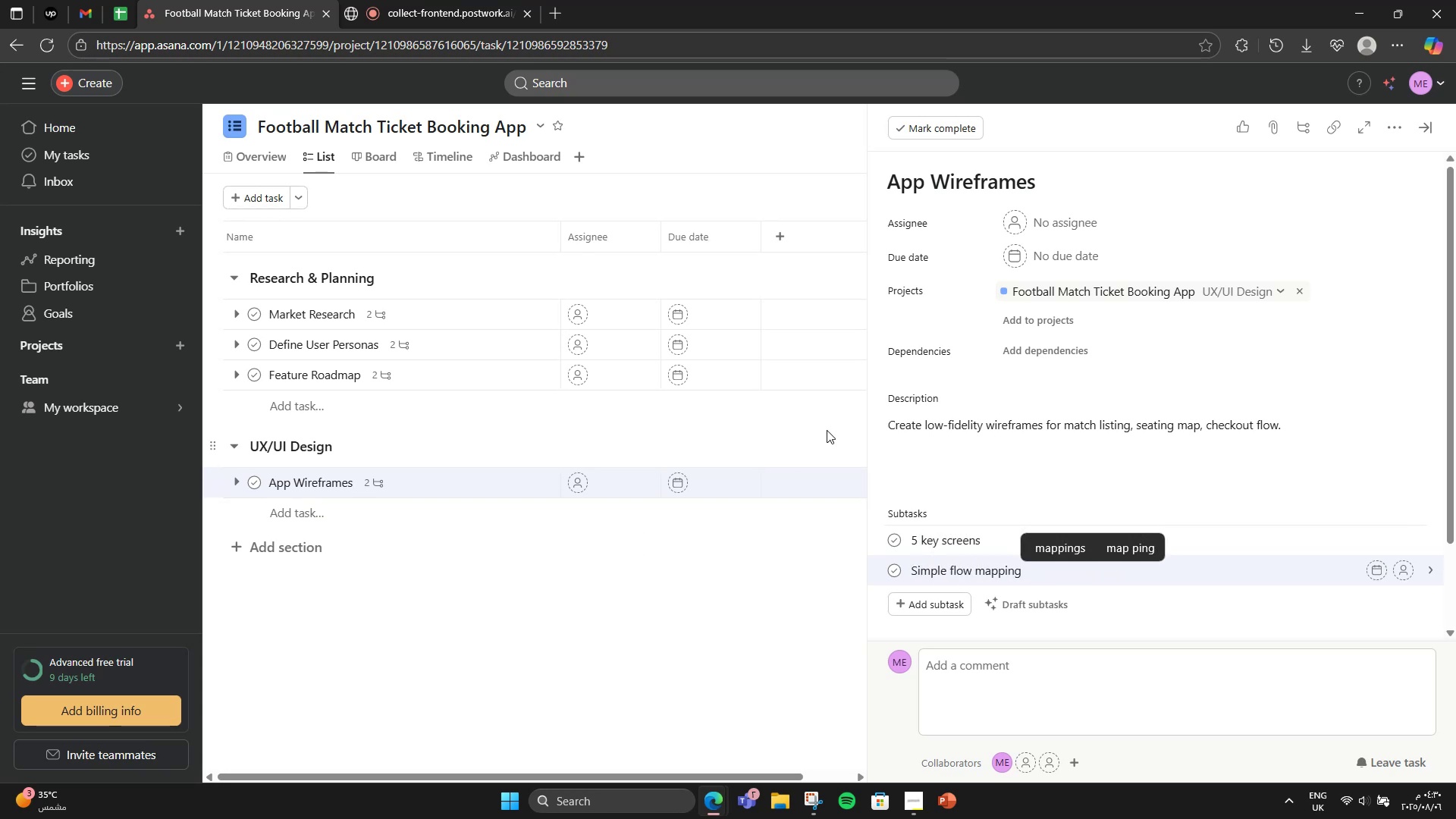 
left_click([991, 494])
 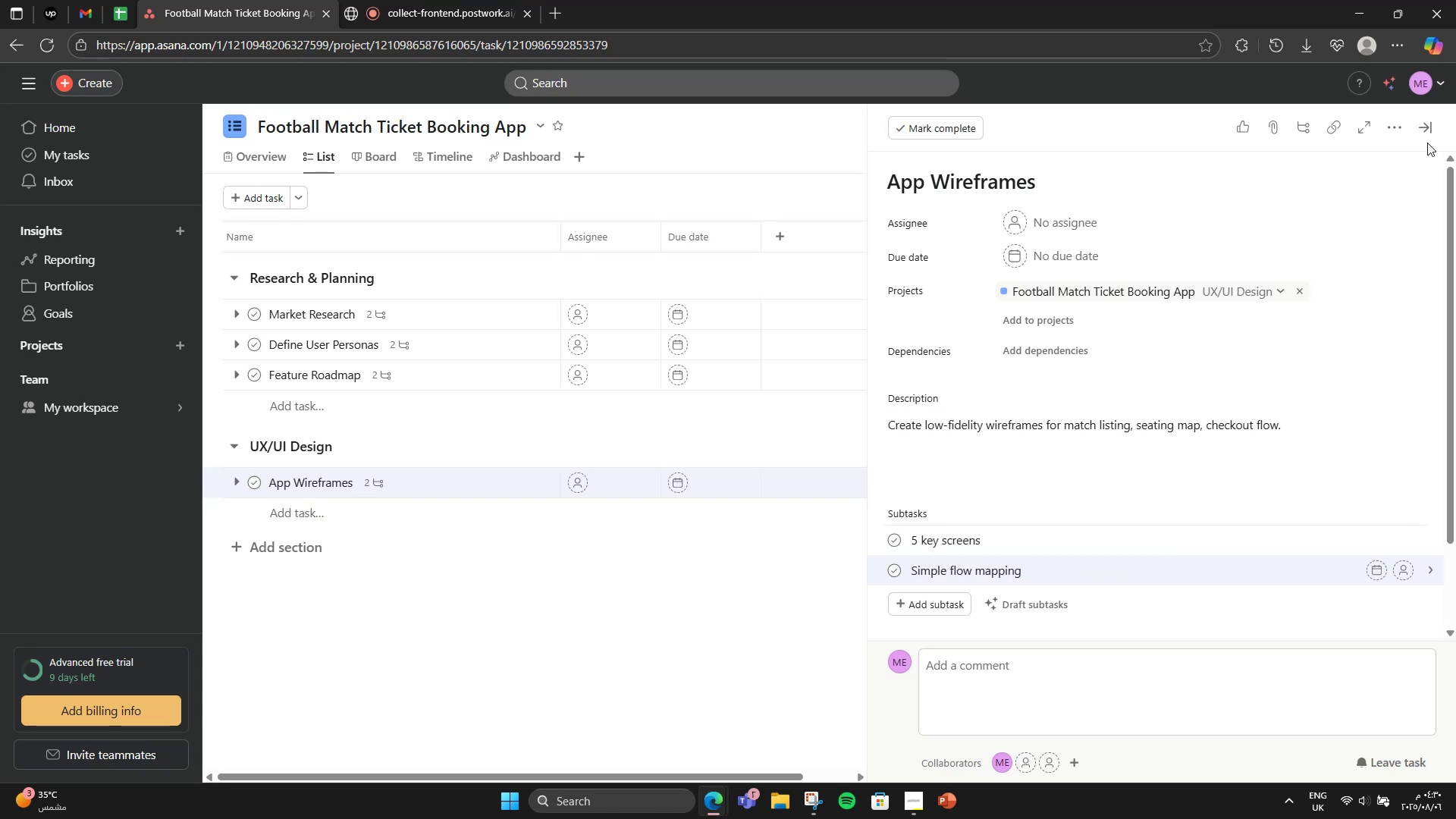 
left_click([1430, 137])
 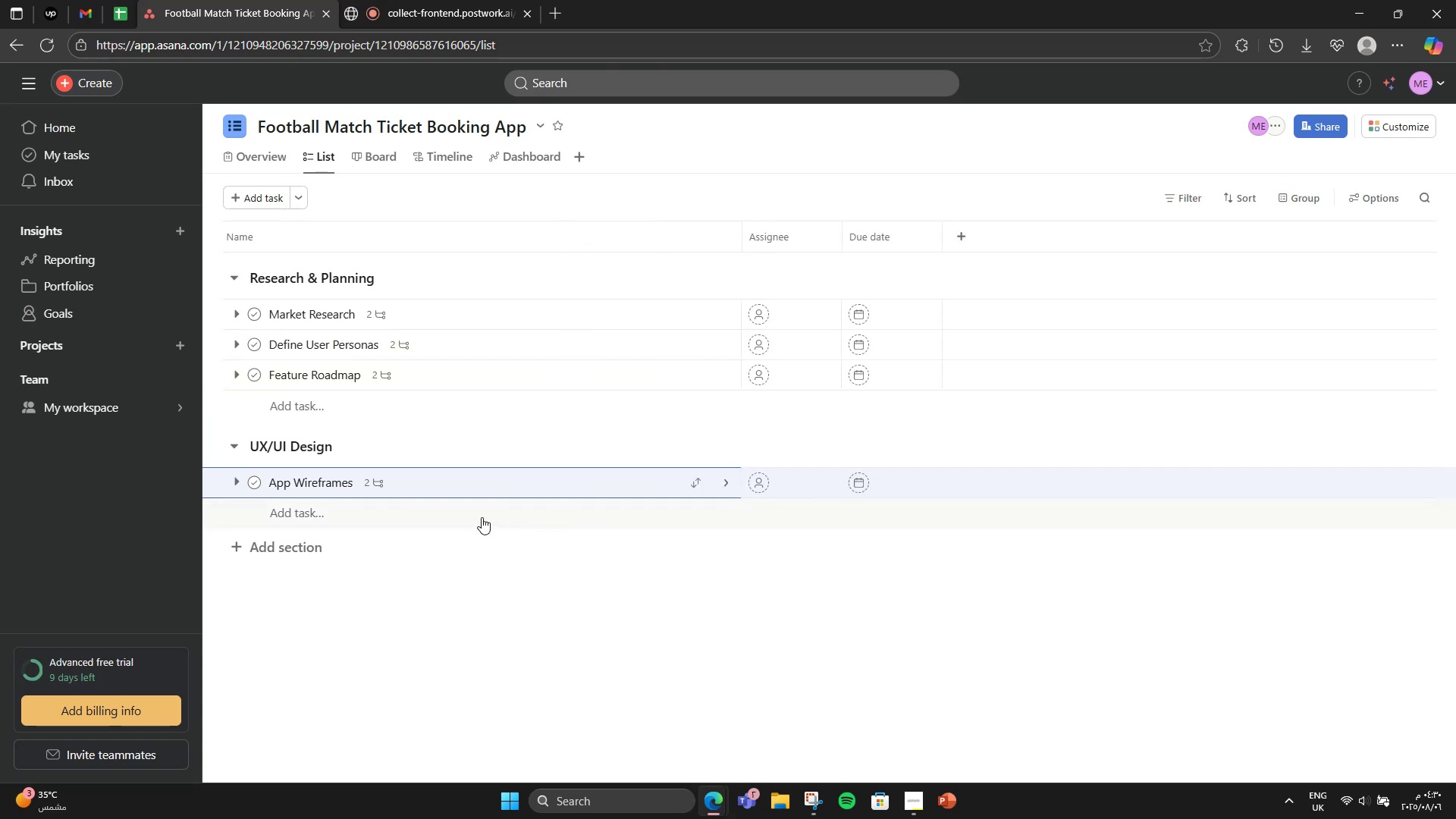 
left_click([472, 516])
 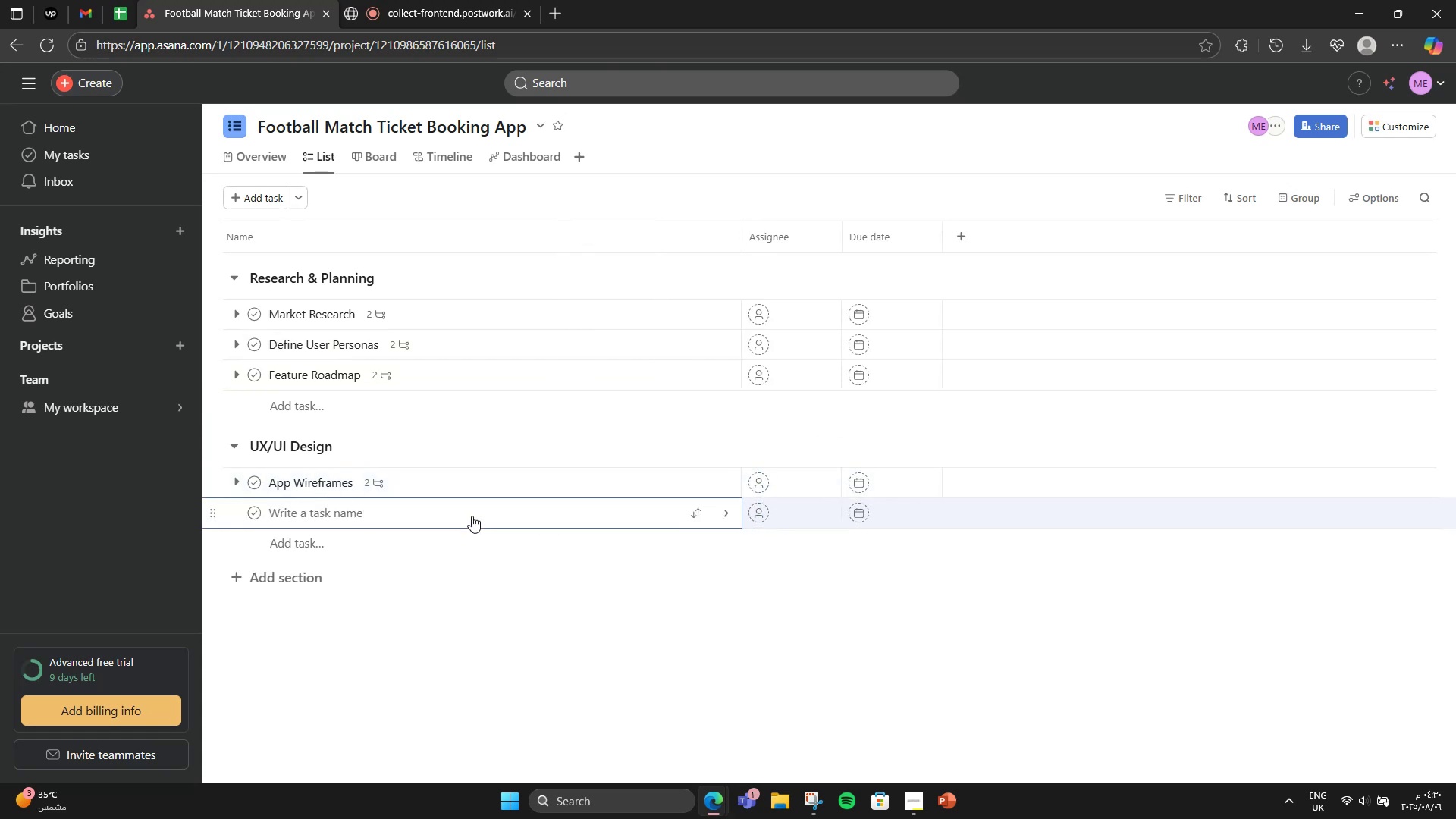 
type(High )
key(Backspace)
type(-Fidelity)
 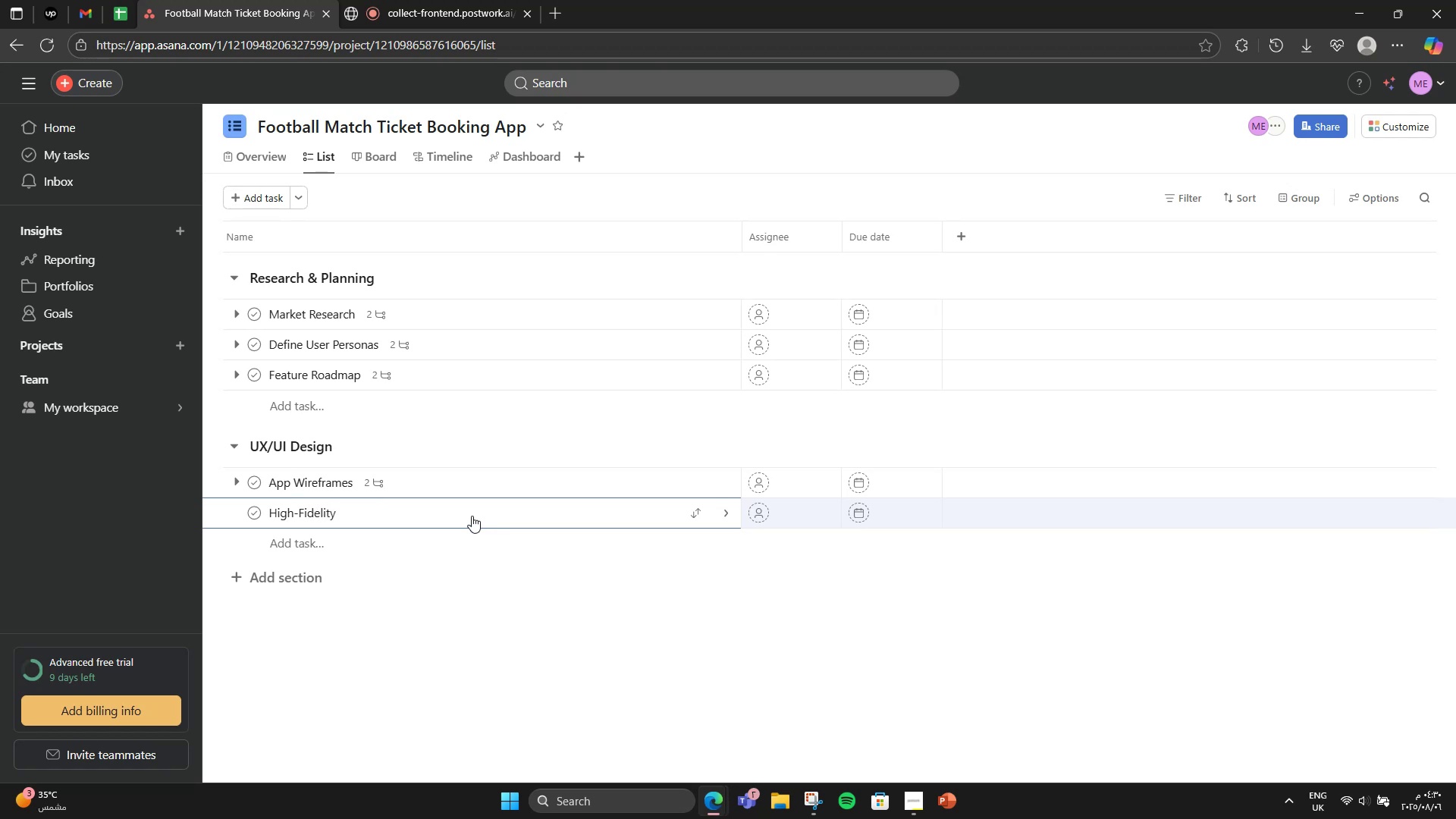 
wait(6.34)
 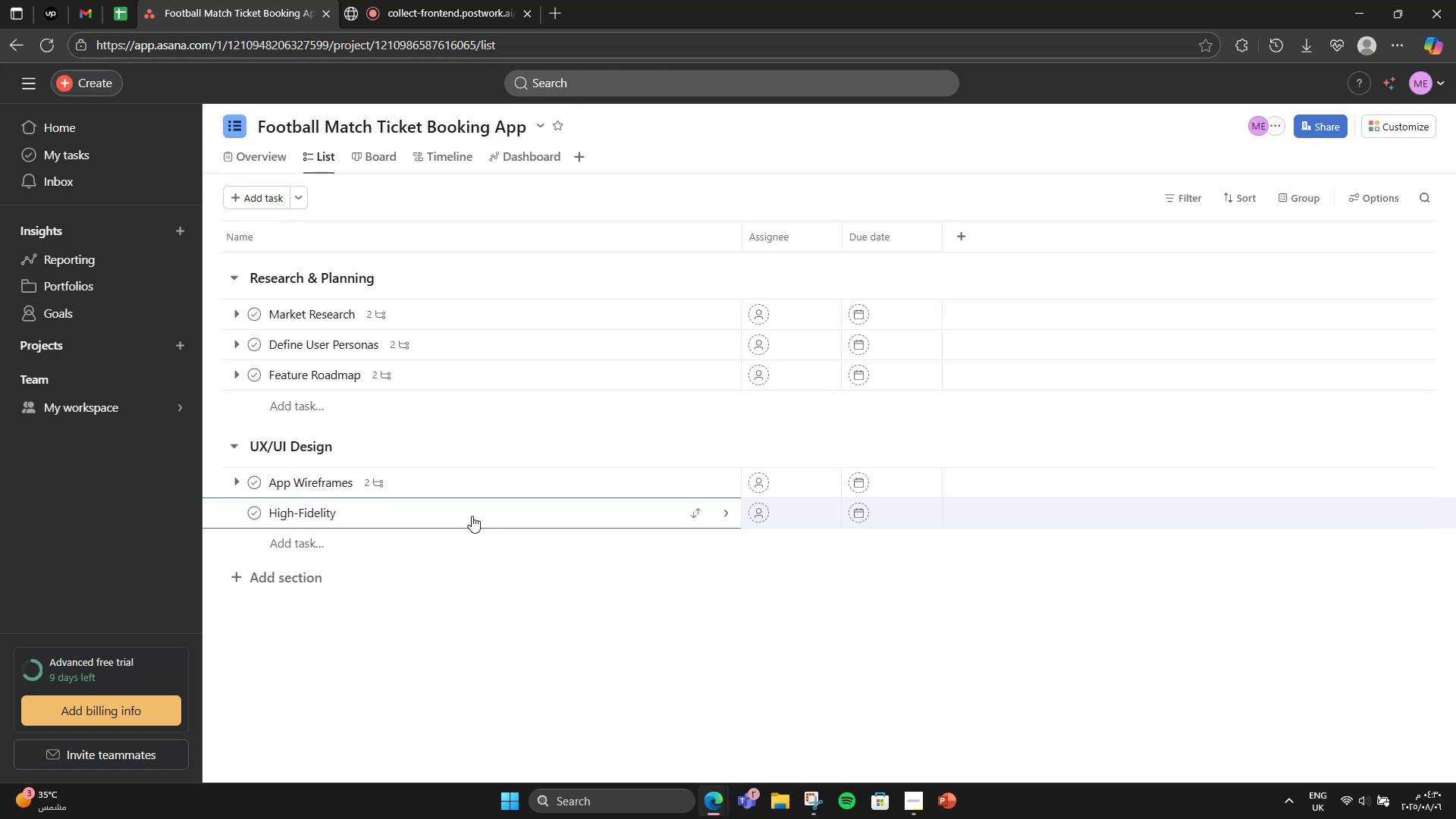 
type( UI)
 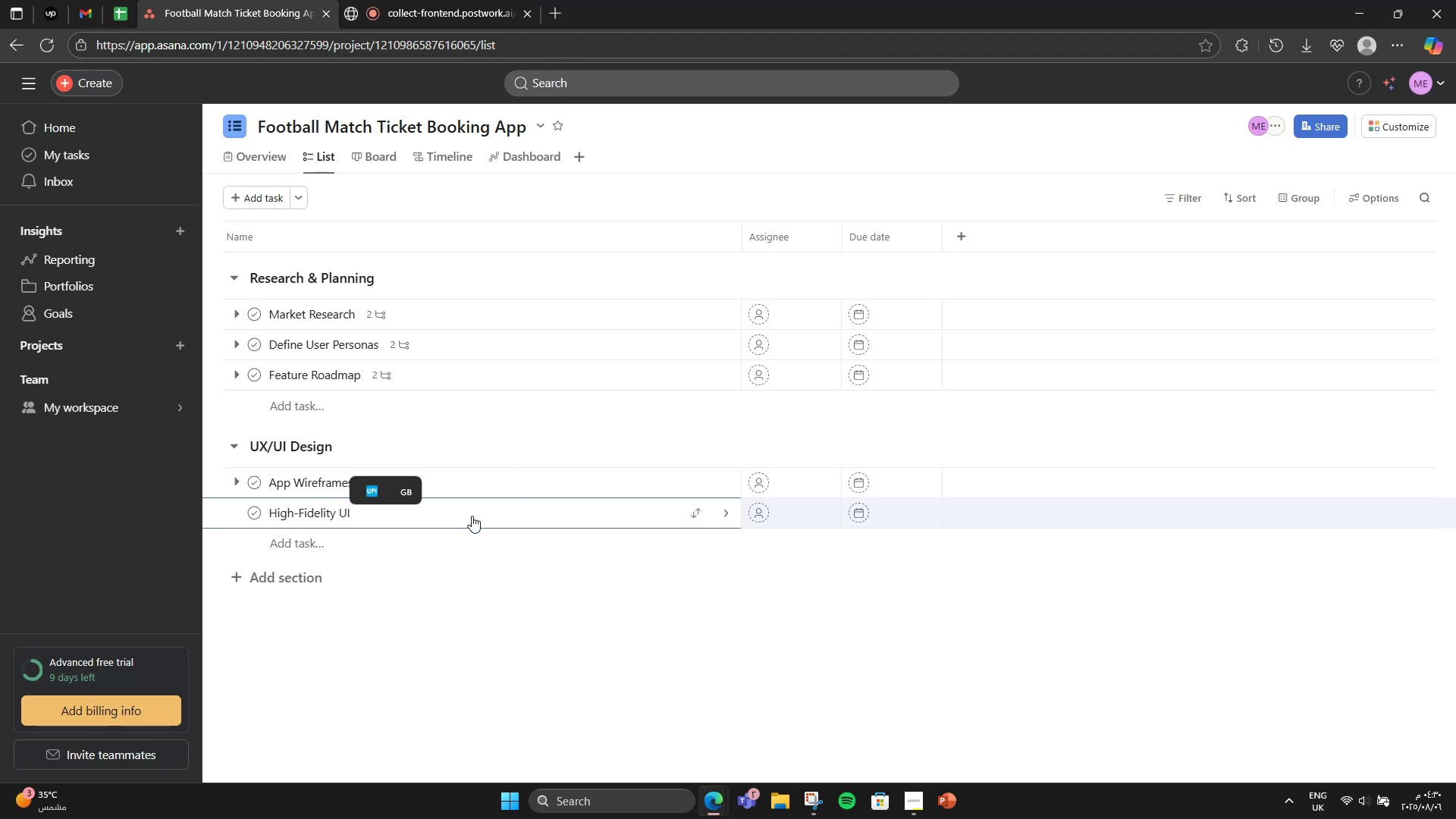 
left_click([723, 520])
 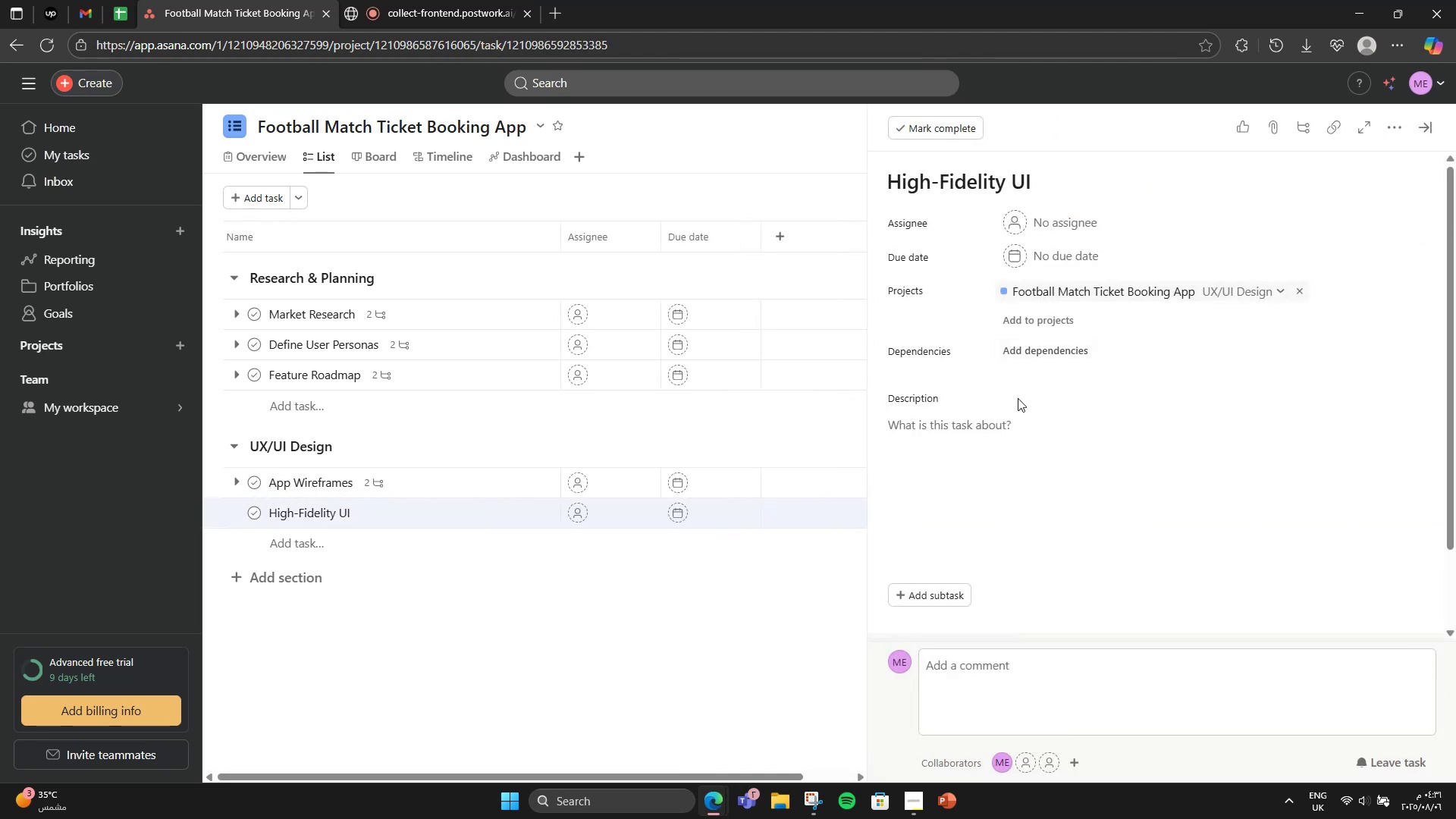 
left_click([988, 464])
 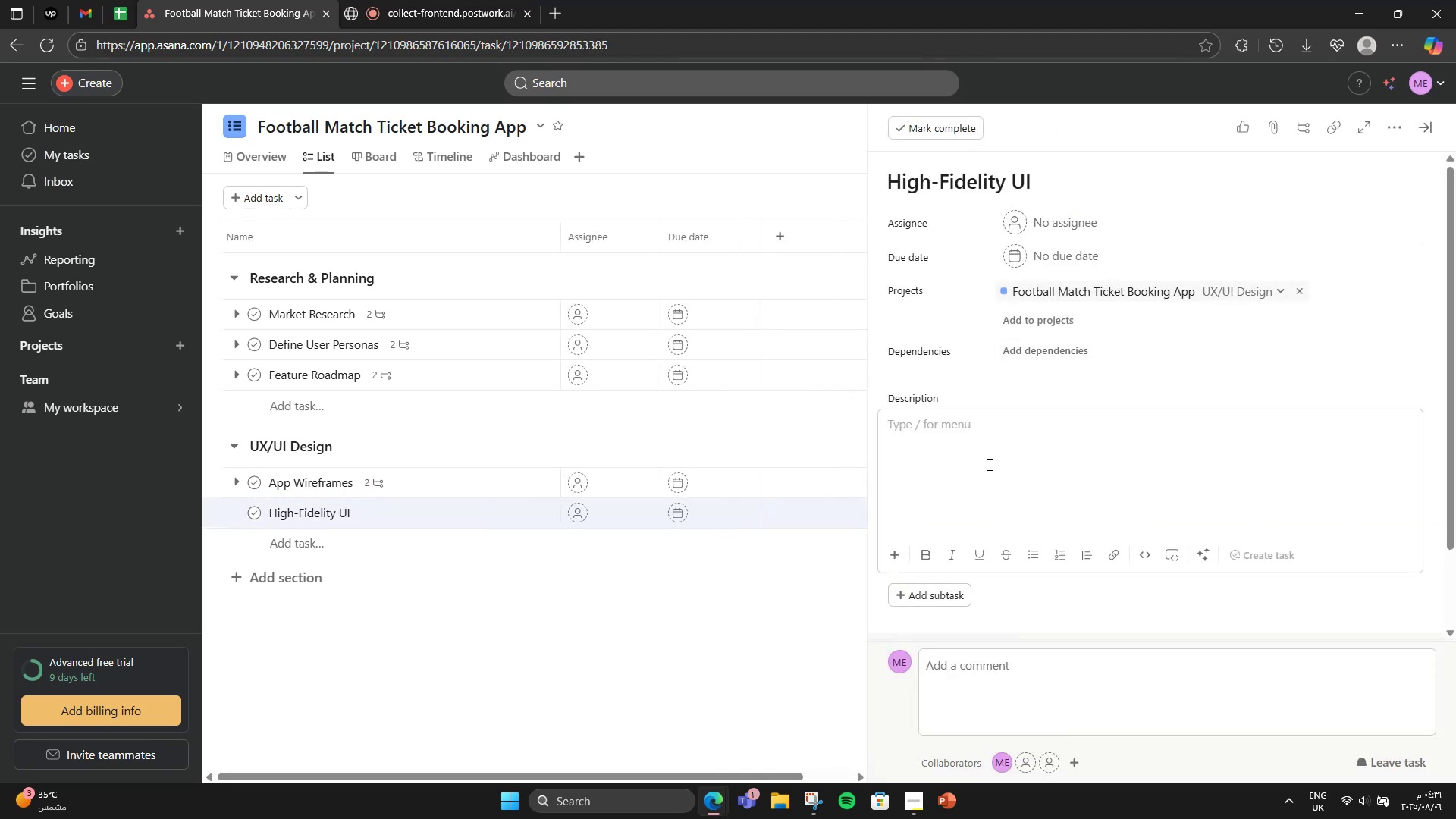 
type(Design polished)
 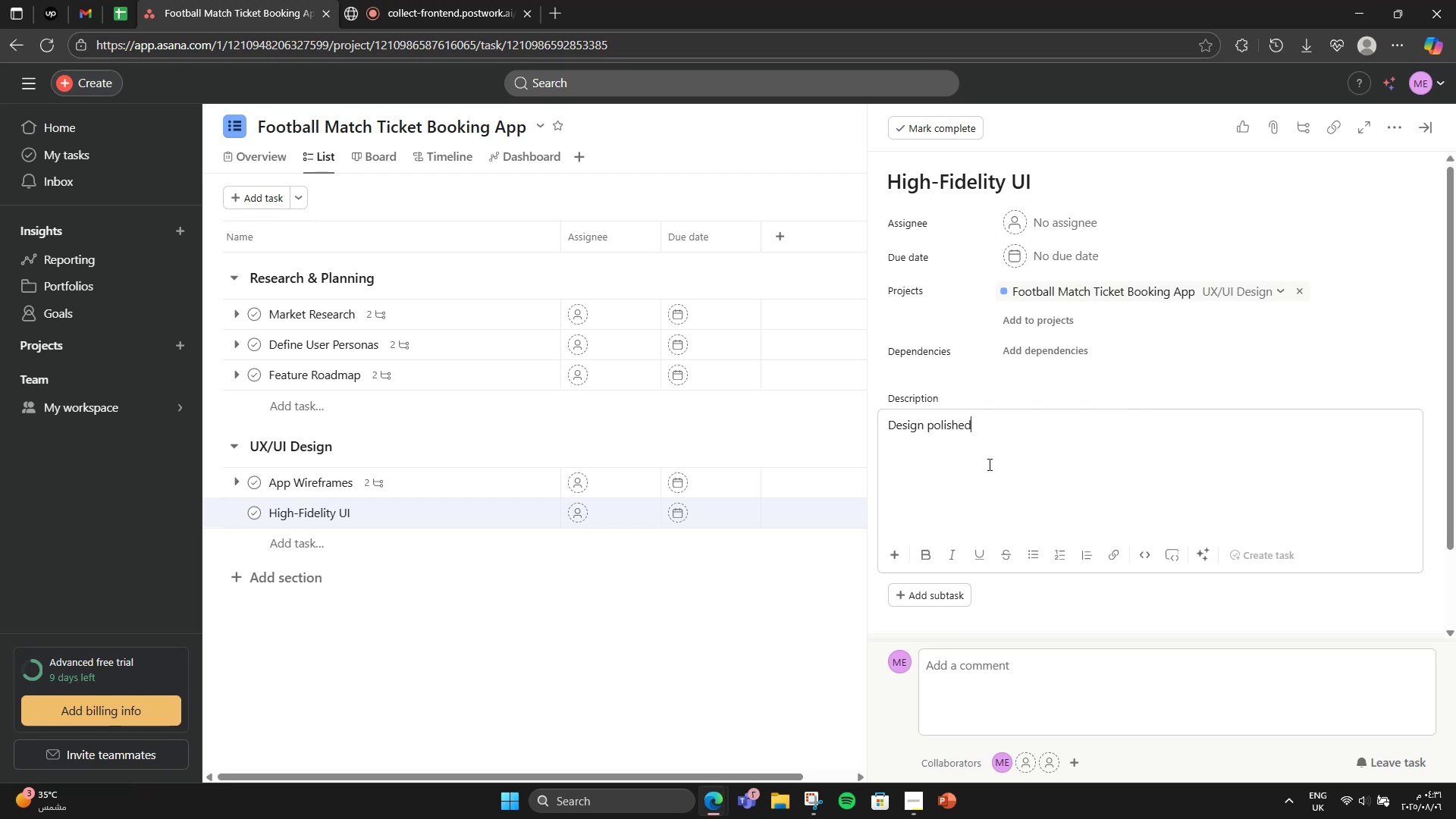 
wait(6.83)
 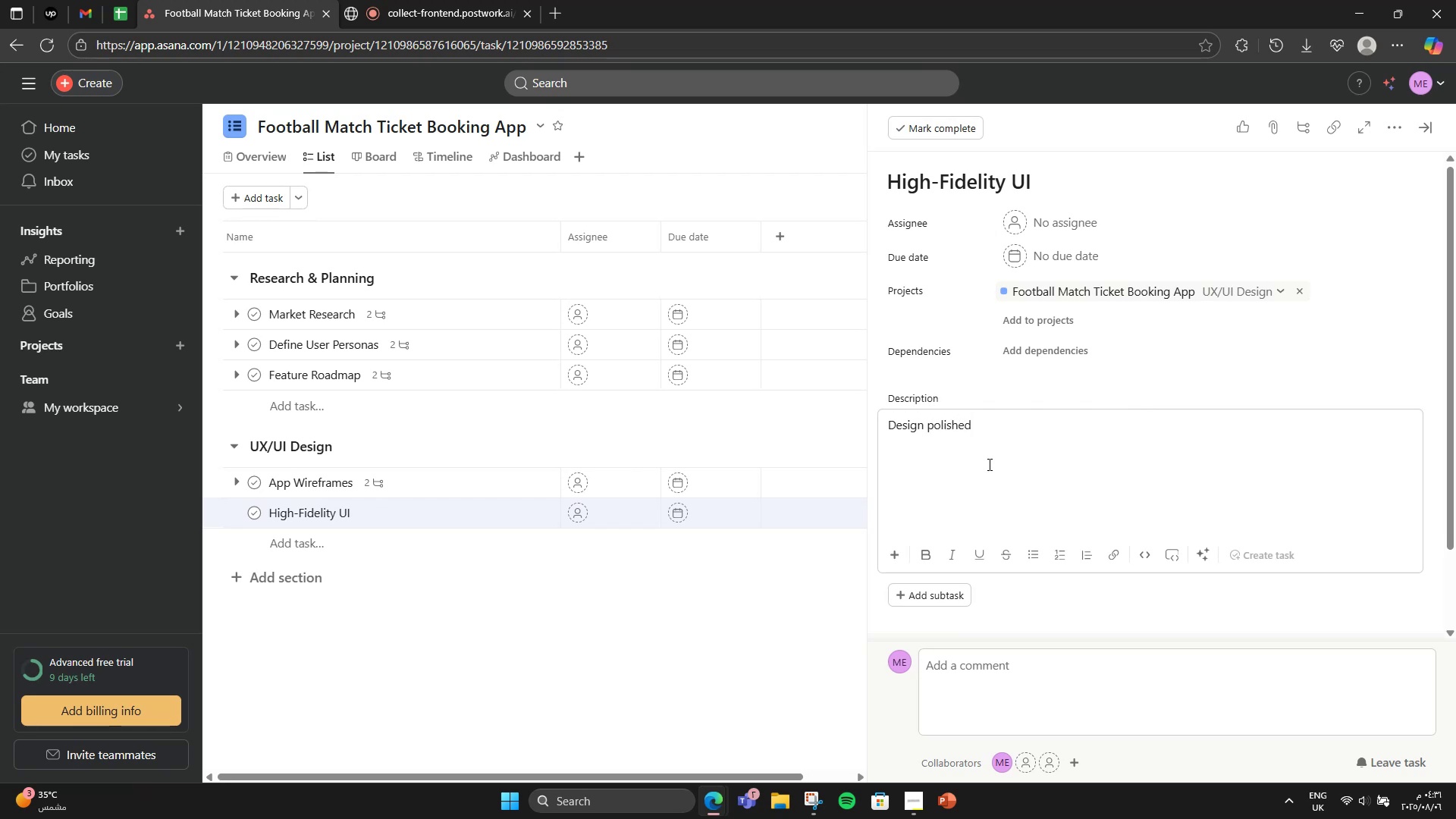 
type( UI with team branding elements and dynamic seat map.)
 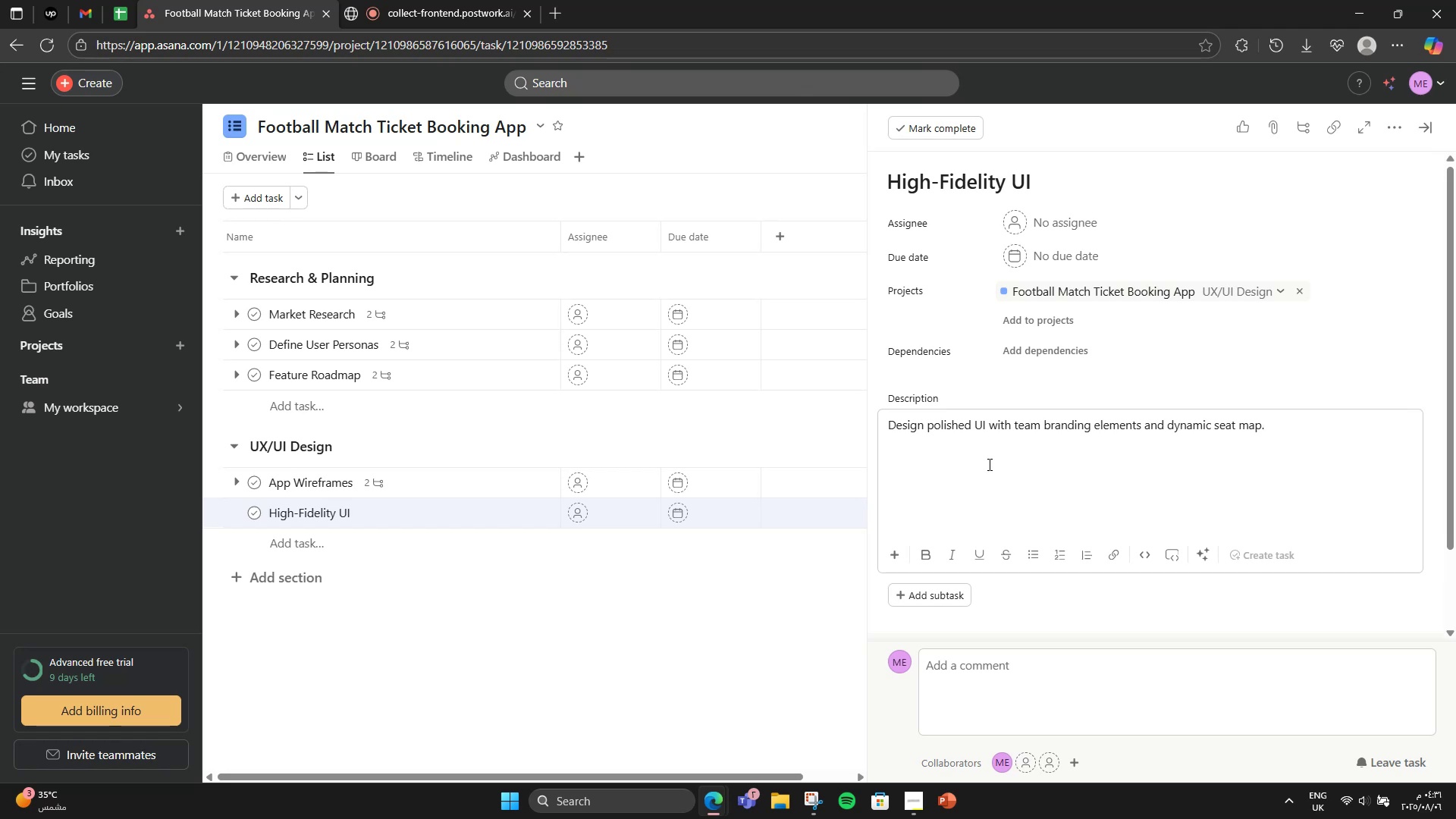 
left_click([934, 593])
 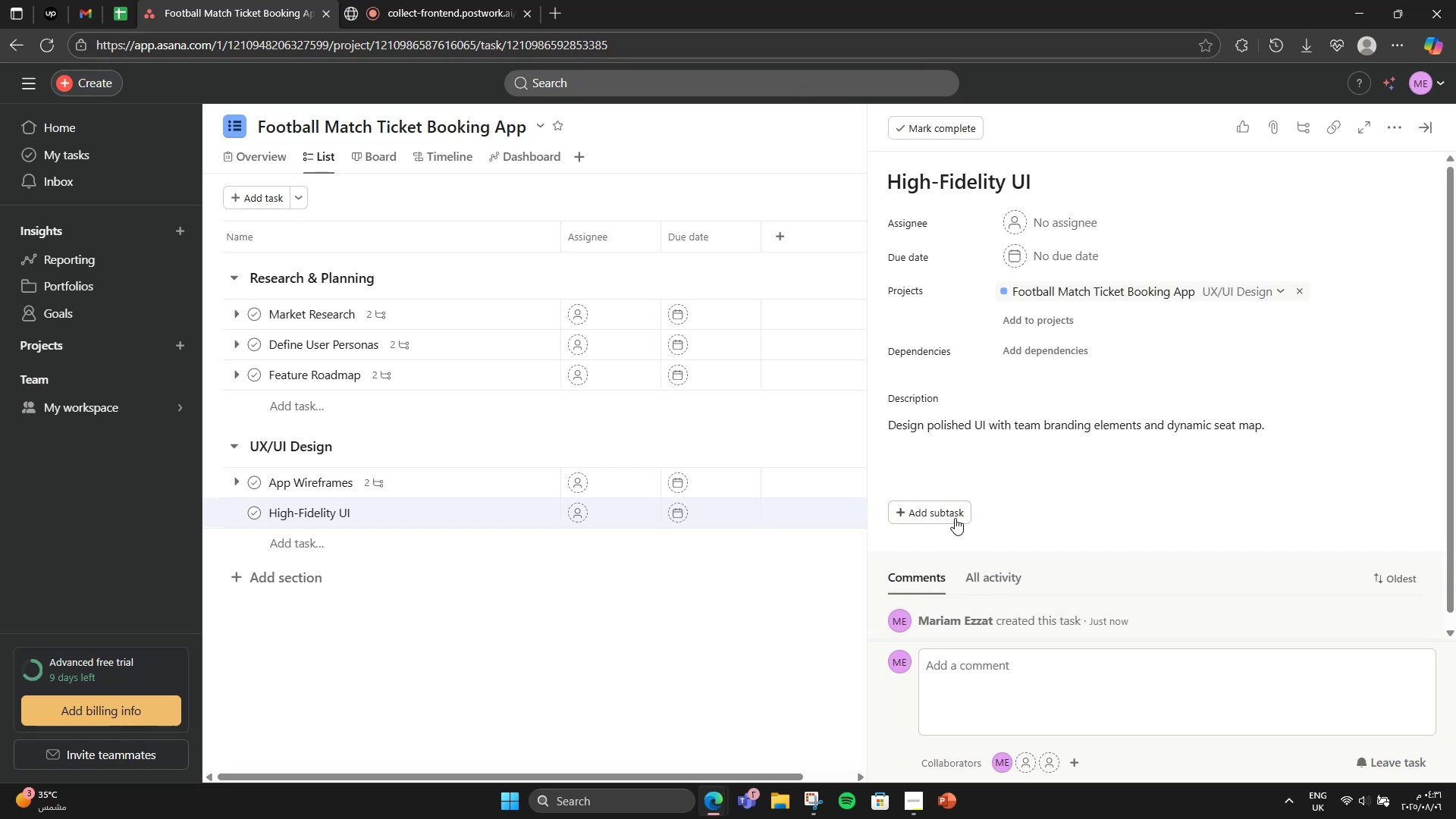 
left_click([953, 511])
 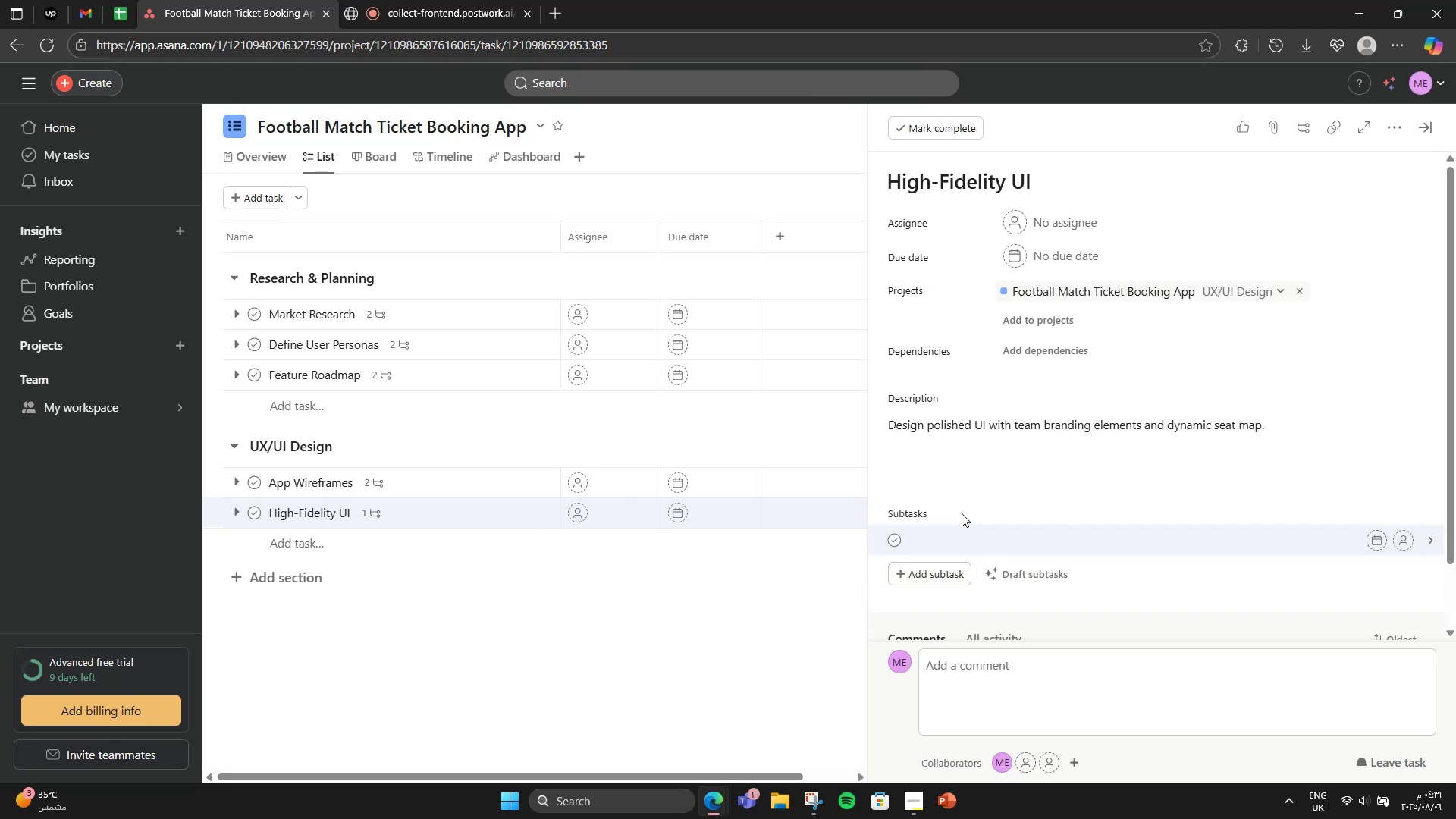 
type(Use Figma)
key(NumpadEnter)
type(Add r)
key(Backspace)
type(team colors and icons)
 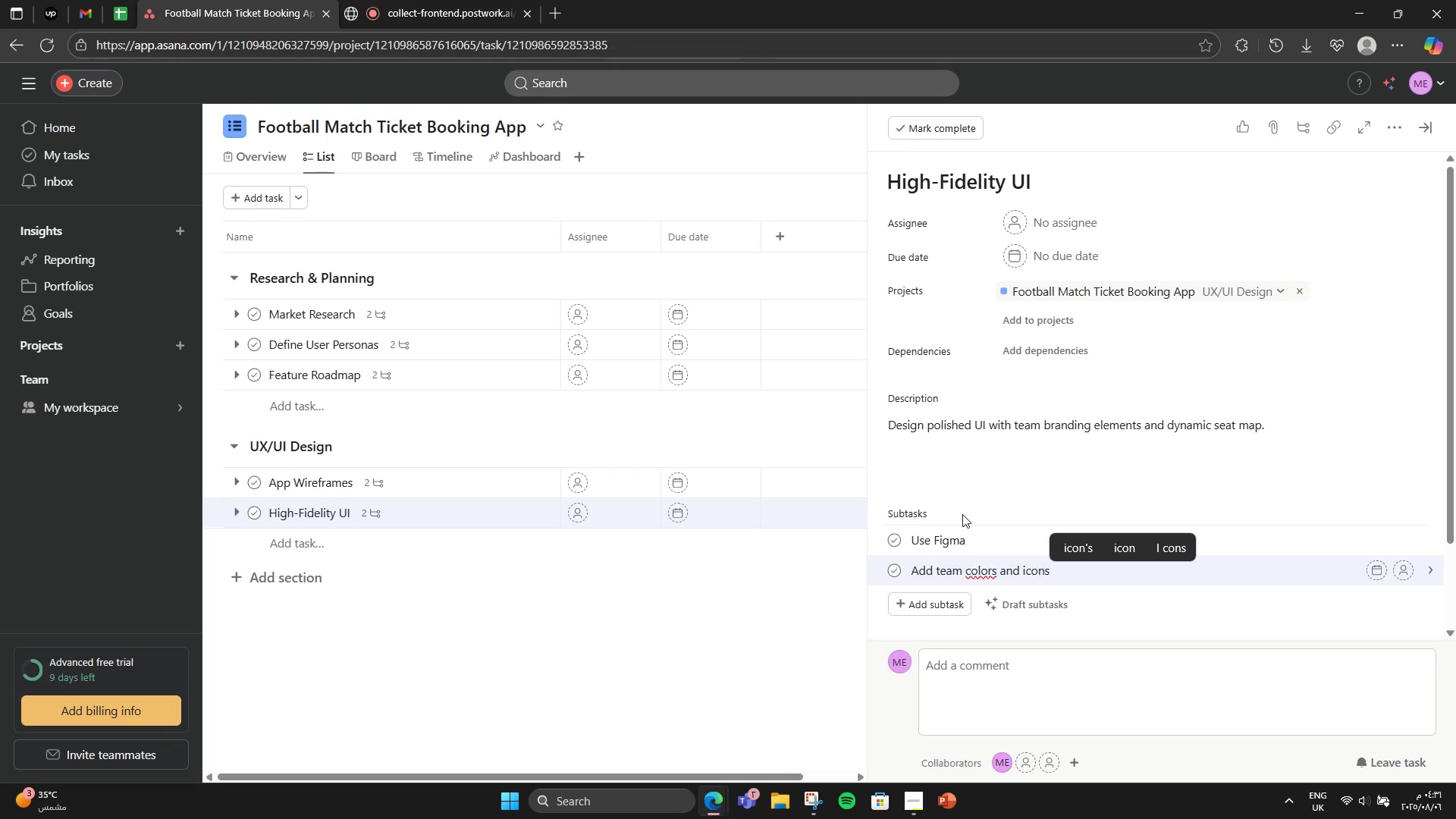 
double_click([1016, 488])
 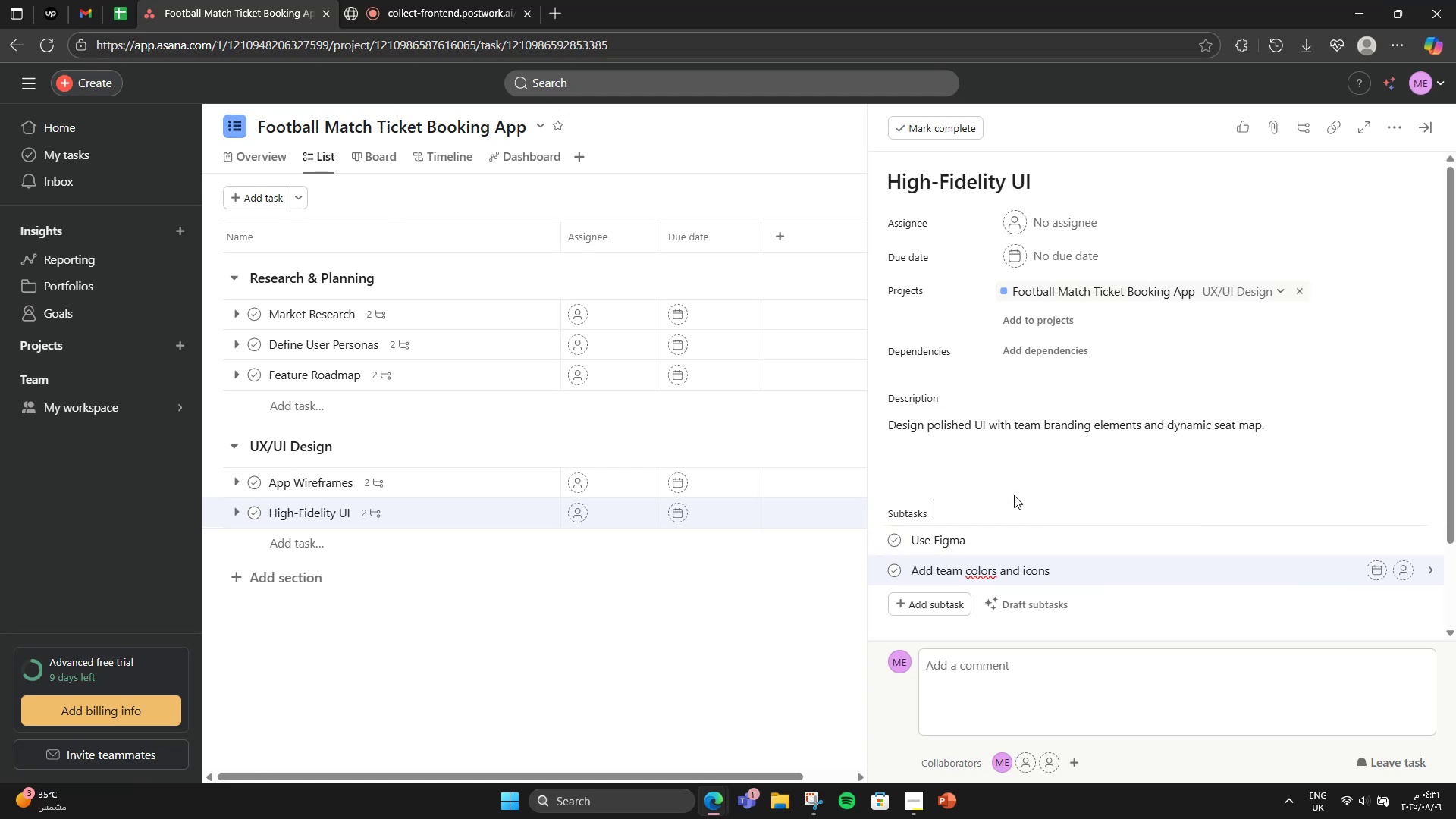 
triple_click([1014, 495])
 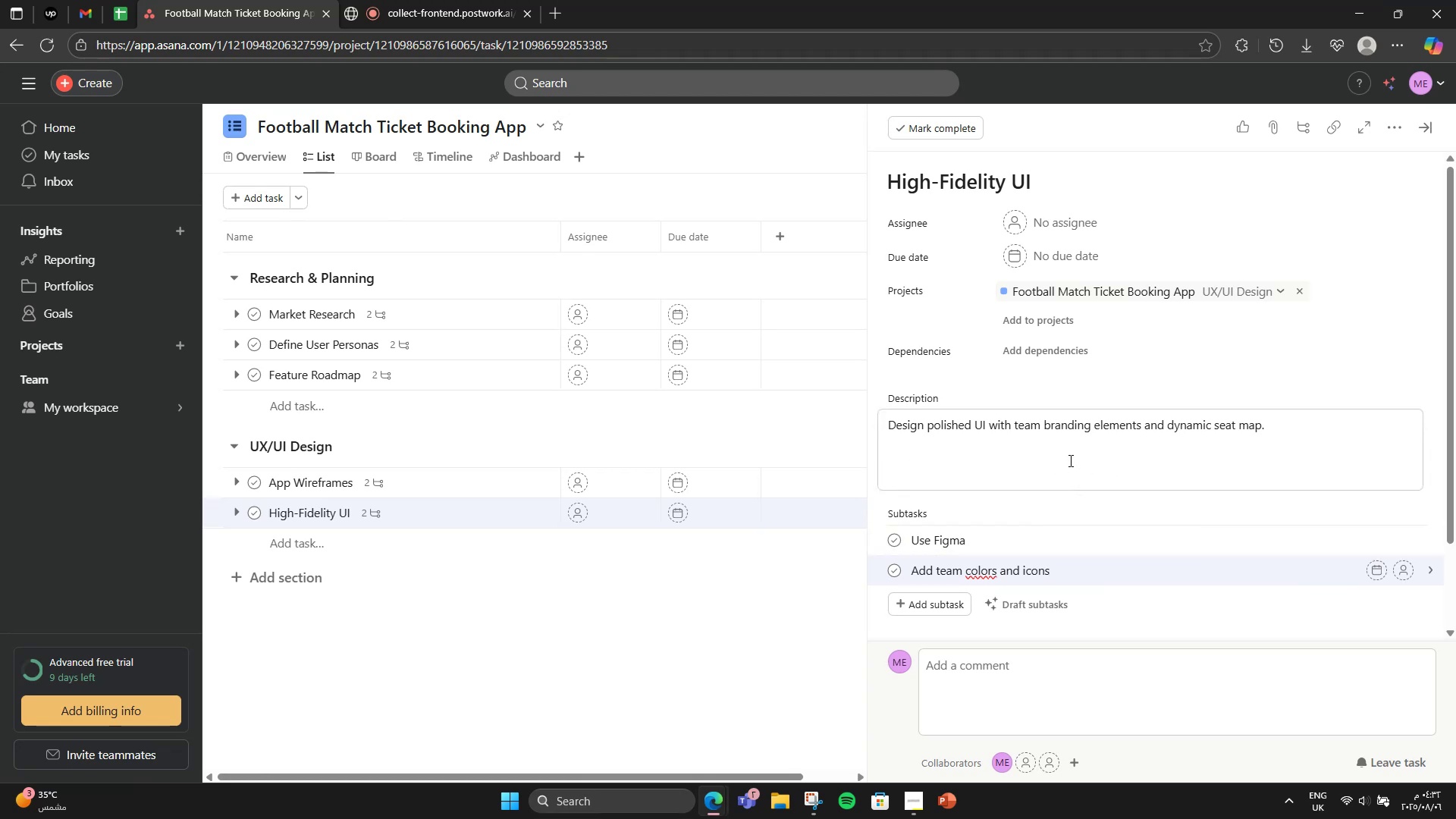 
scroll: coordinate [1051, 522], scroll_direction: up, amount: 2.0
 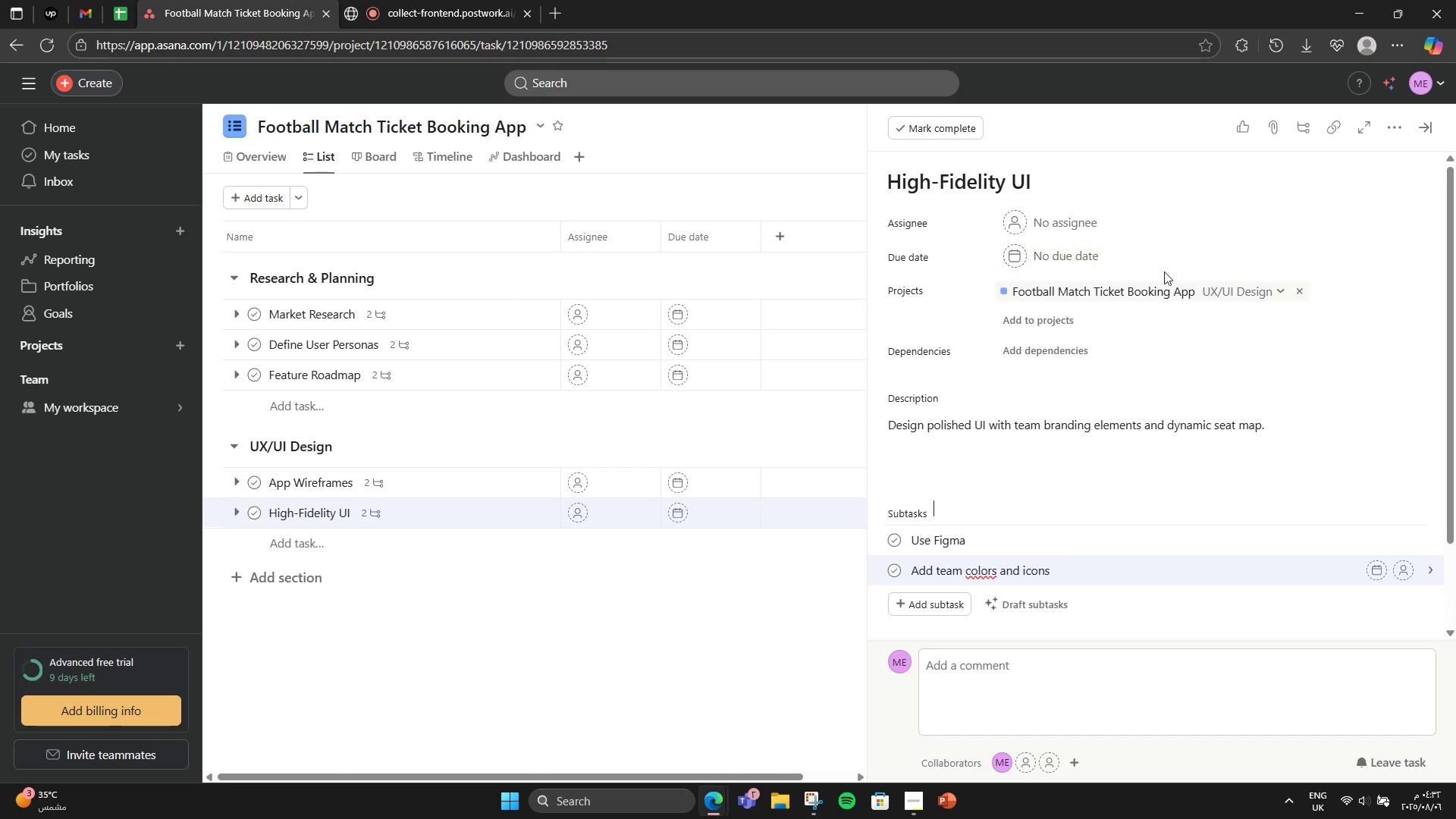 
left_click([1423, 136])
 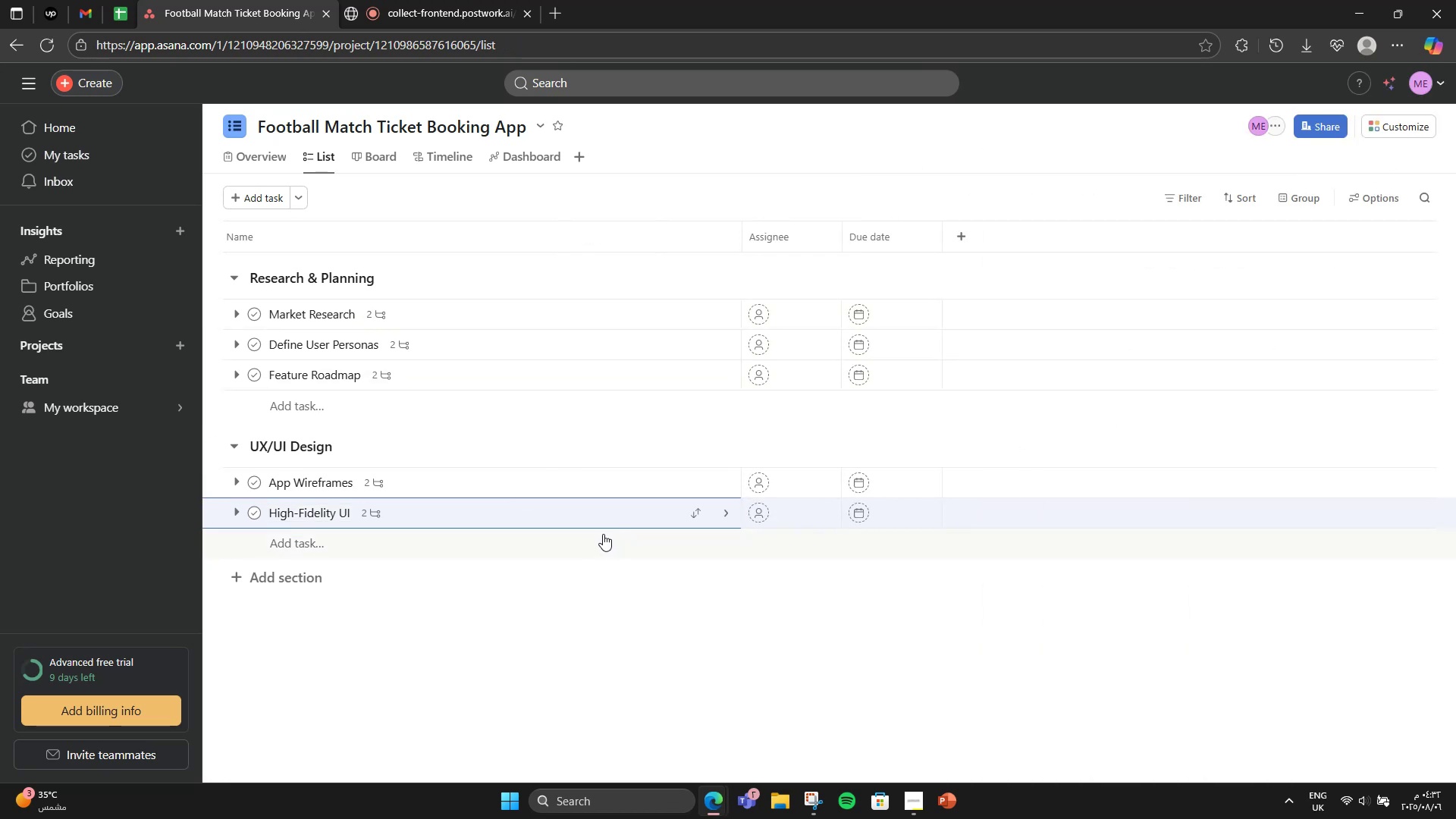 
wait(6.59)
 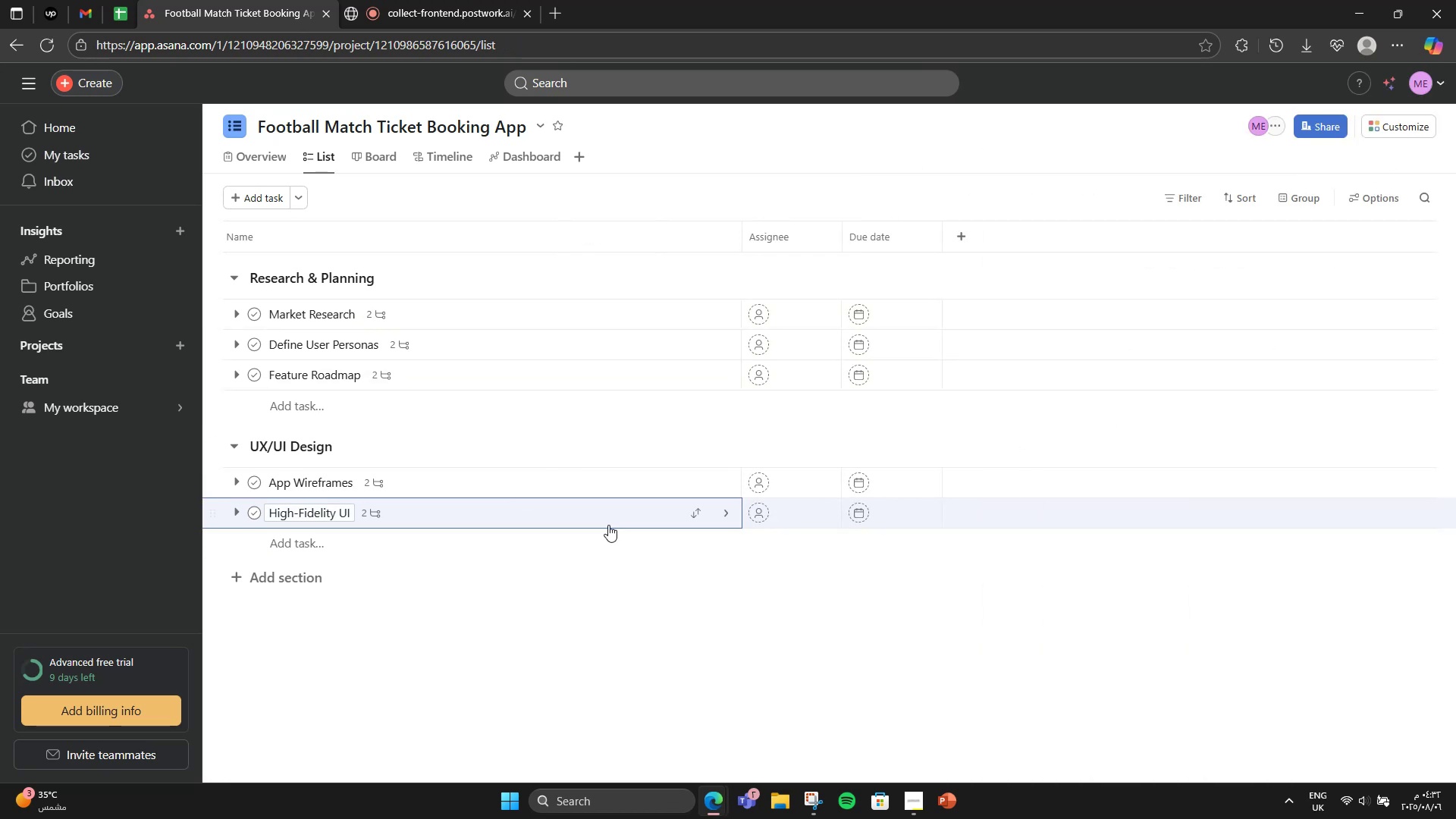 
left_click([378, 550])
 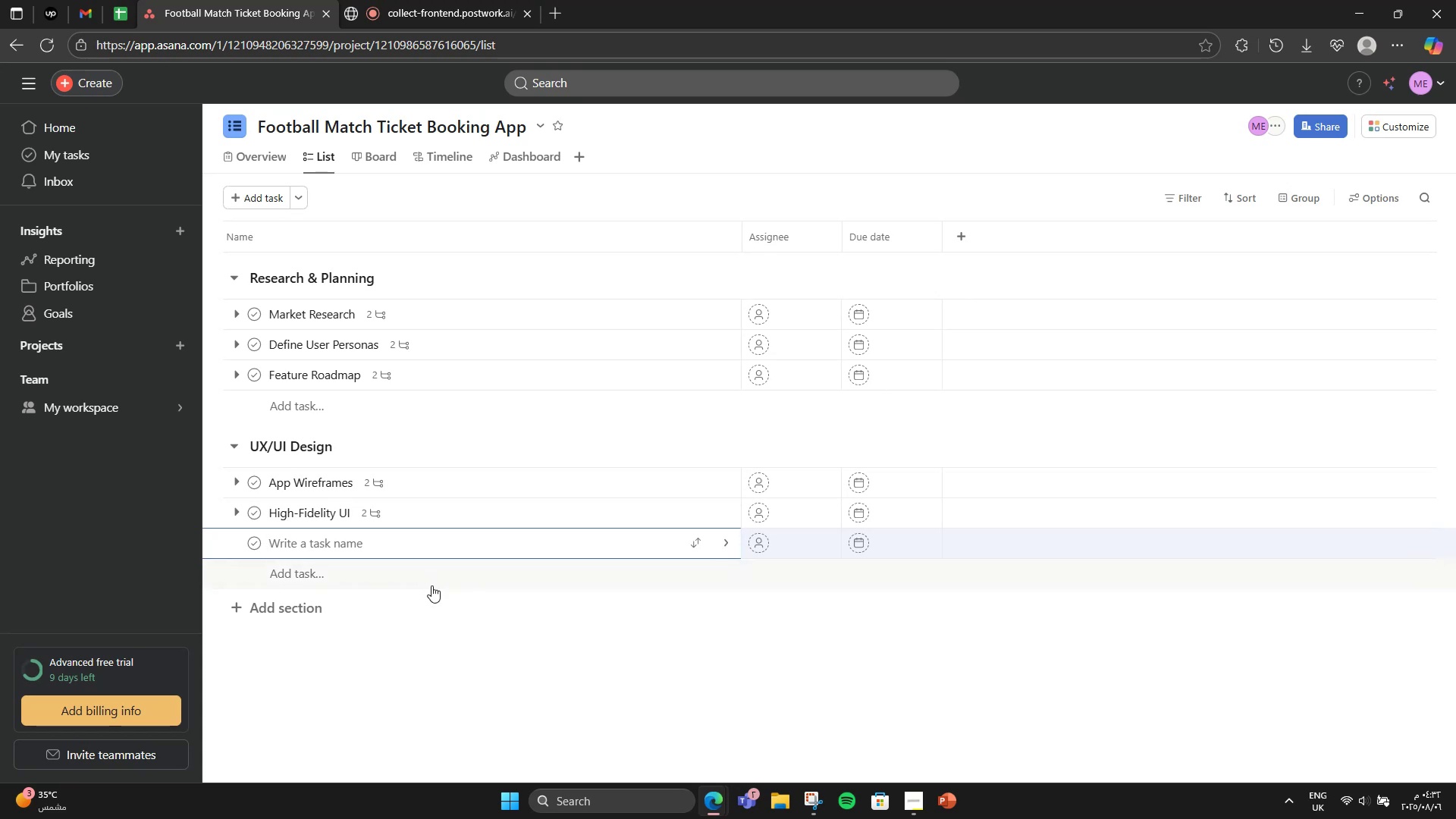 
wait(5.63)
 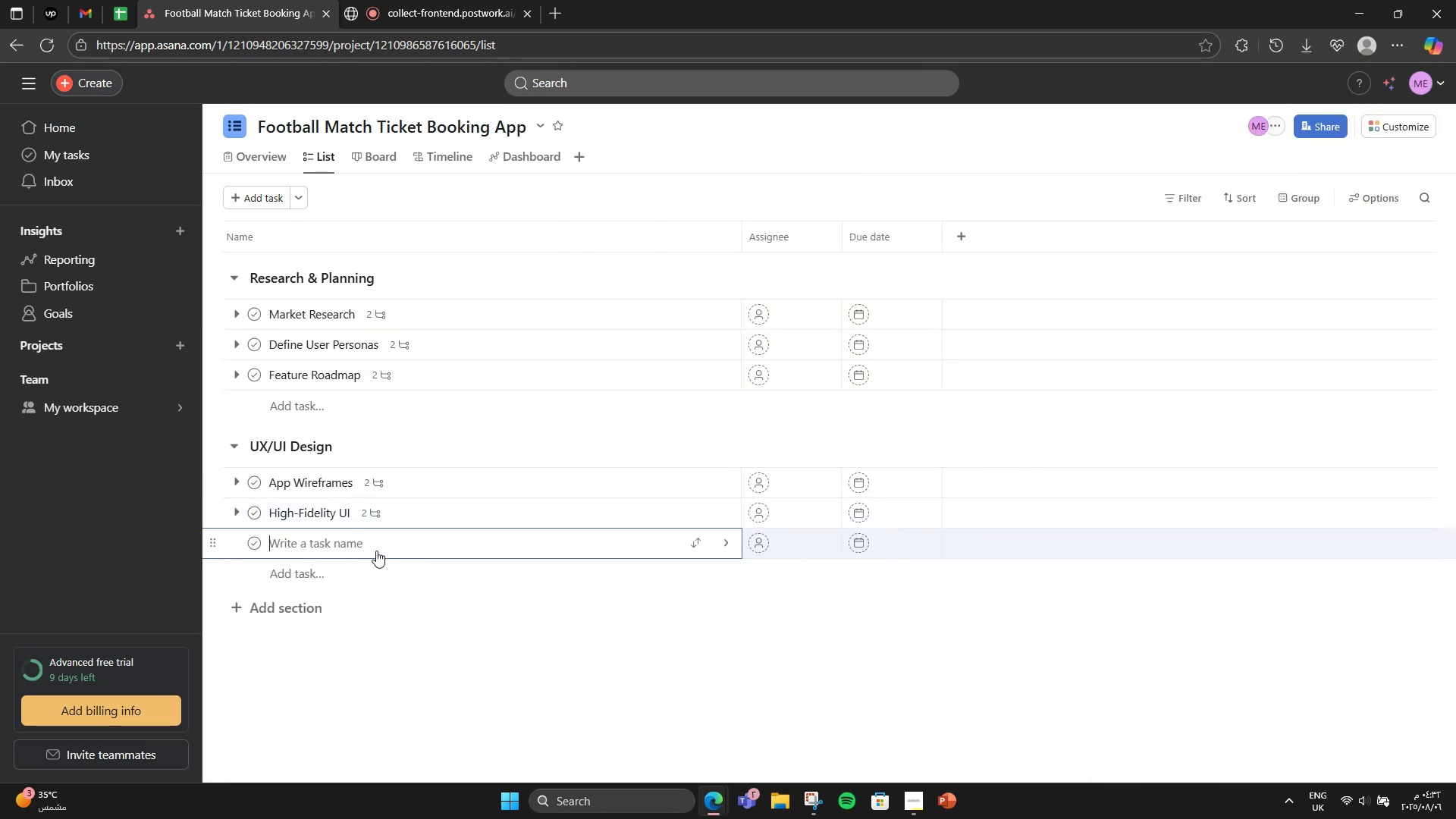 
type(Build a clickable prototype)
 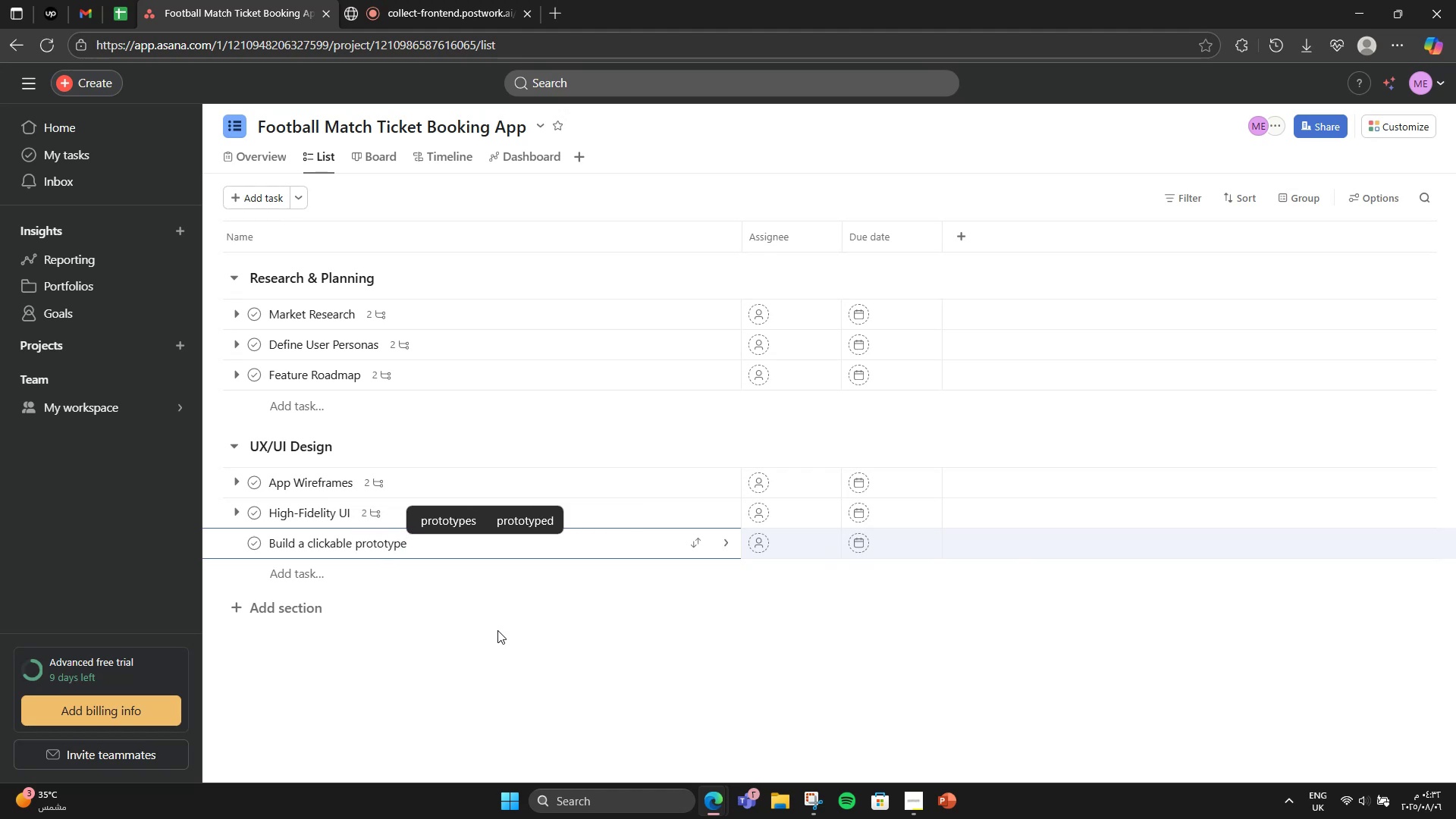 
type( for testing the bokk)
key(Backspace)
key(Backspace)
type(oking flow.)
key(Backspace)
 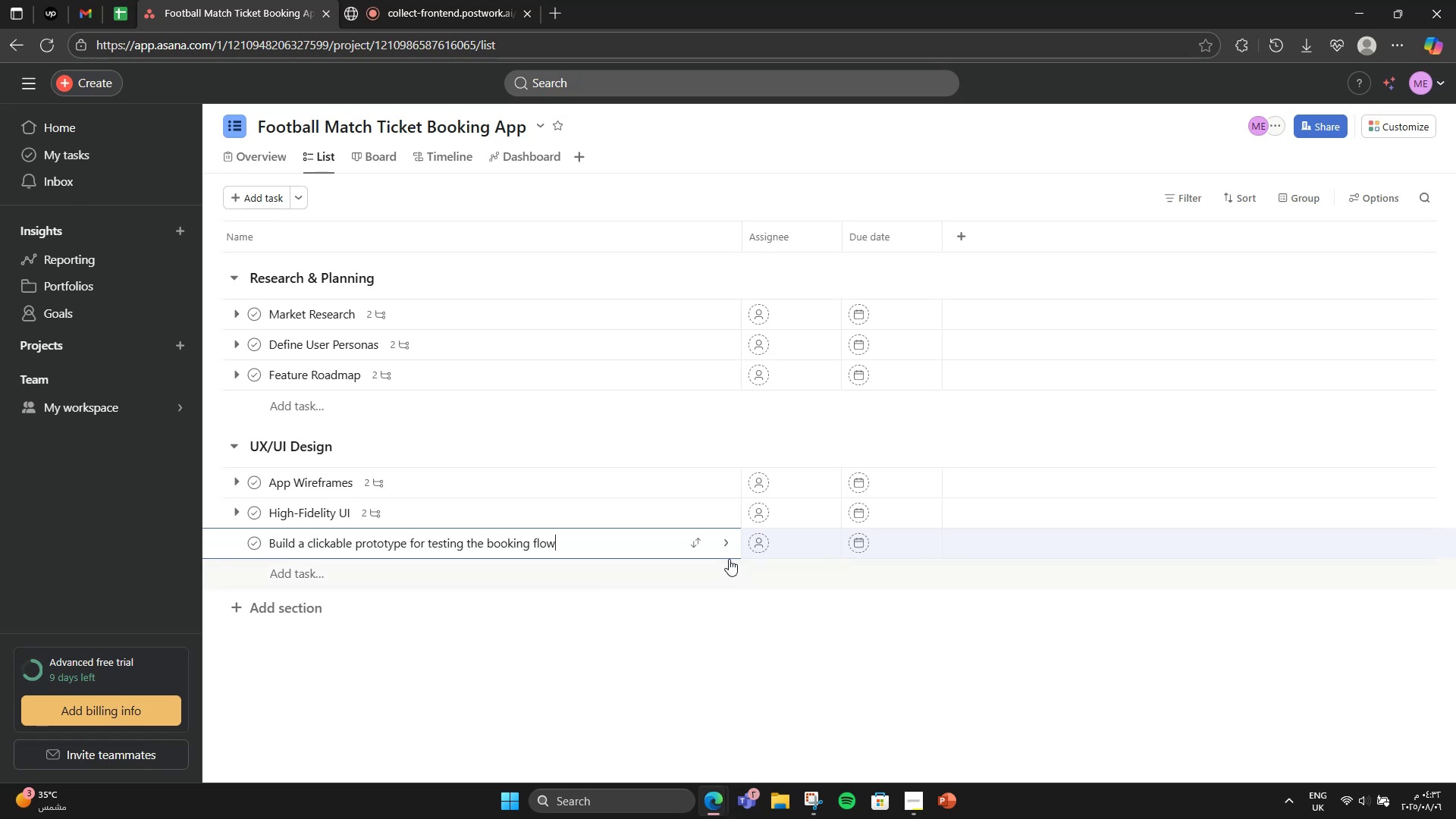 
left_click([730, 550])
 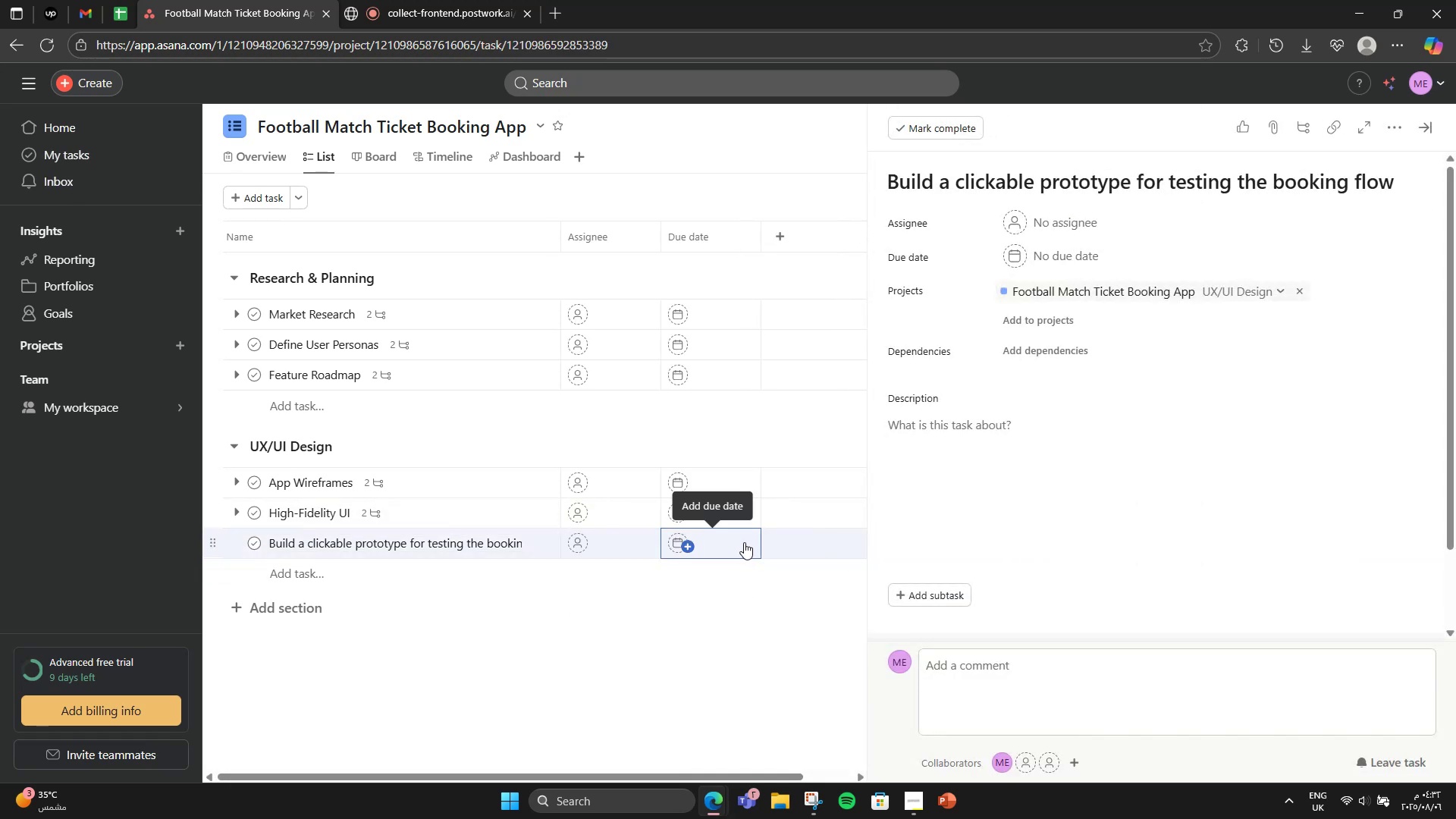 
left_click([996, 478])
 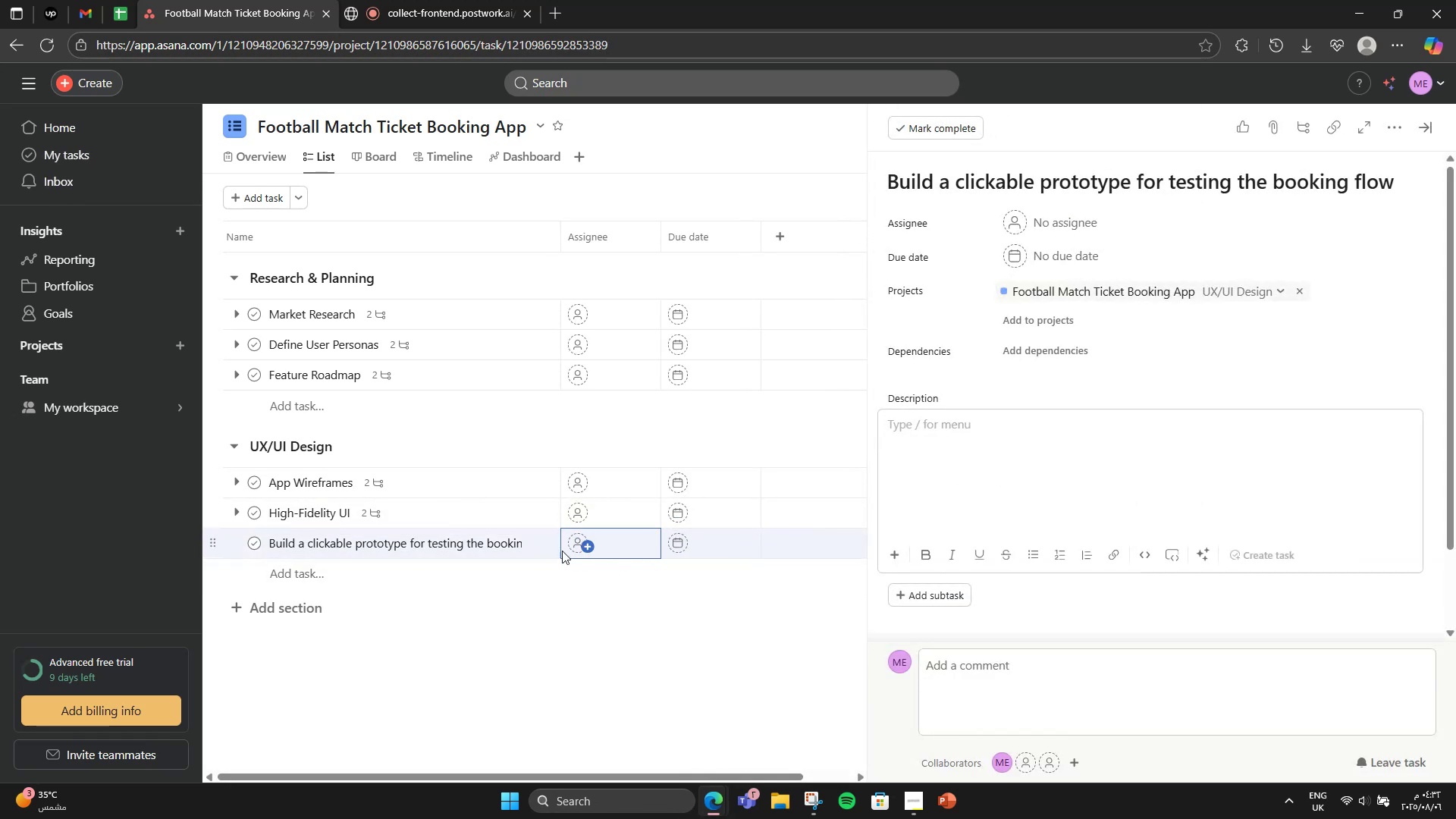 
left_click([516, 544])
 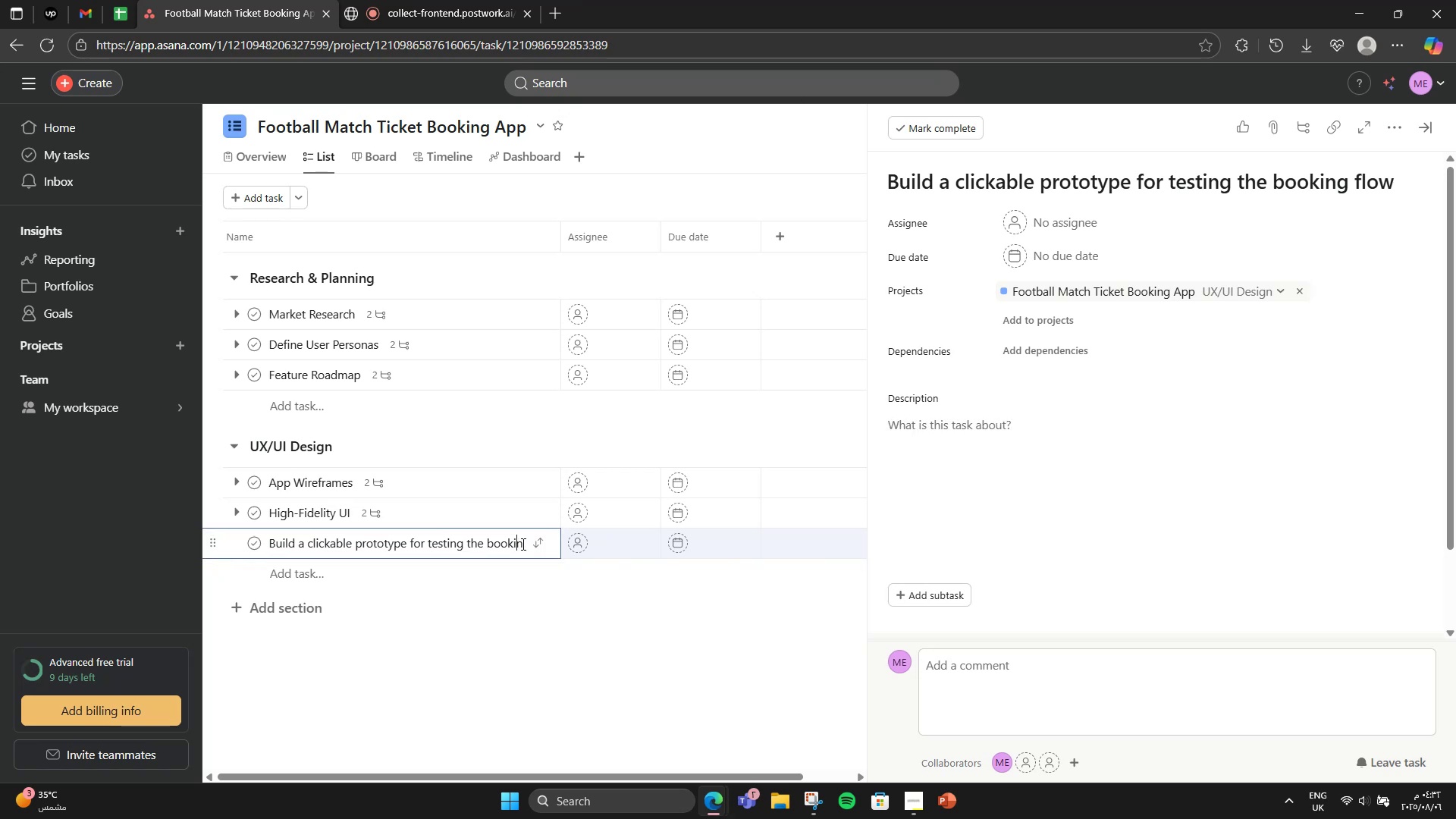 
left_click_drag(start_coordinate=[522, 544], to_coordinate=[256, 541])
 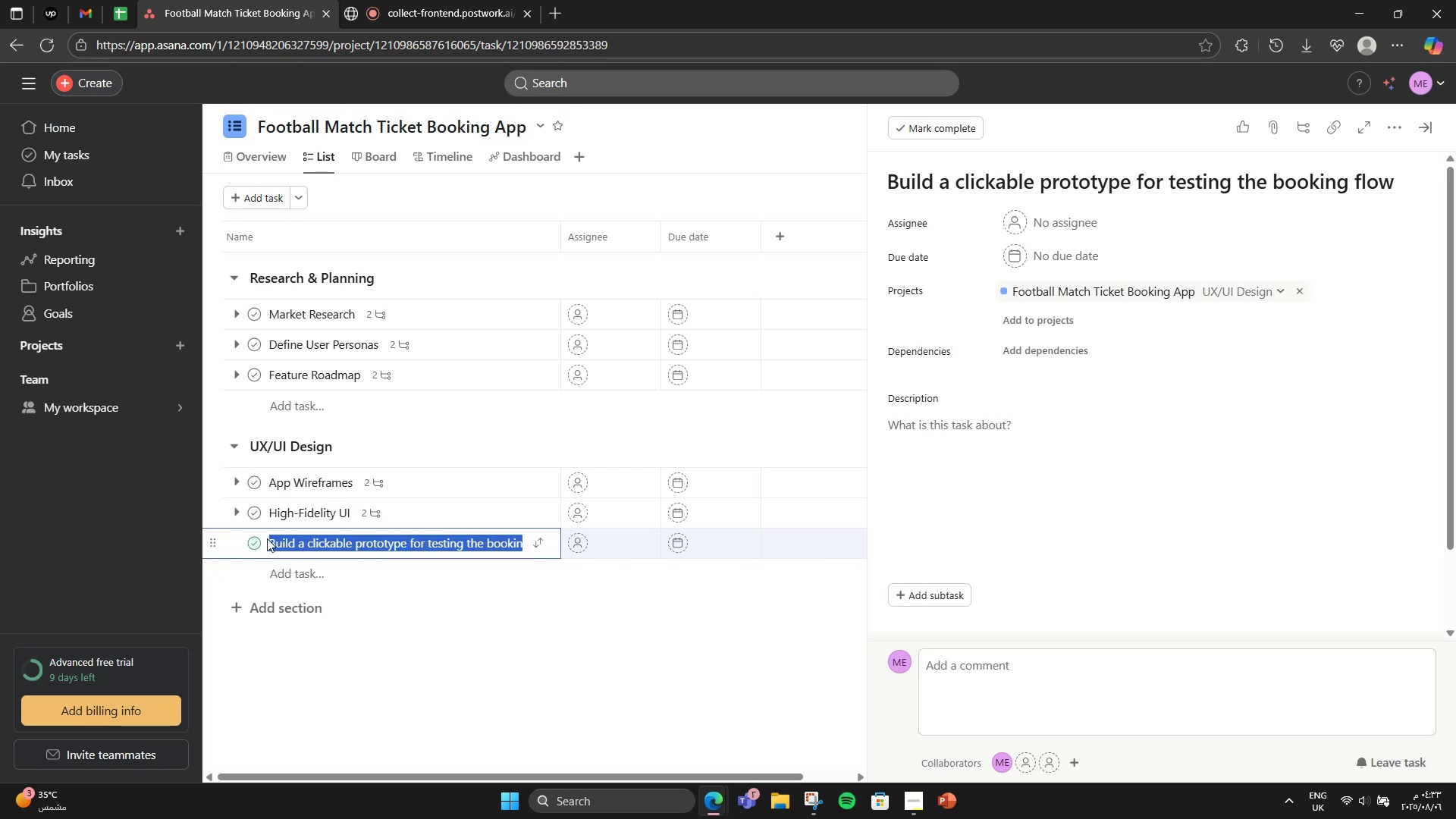 
key(Control+X)
 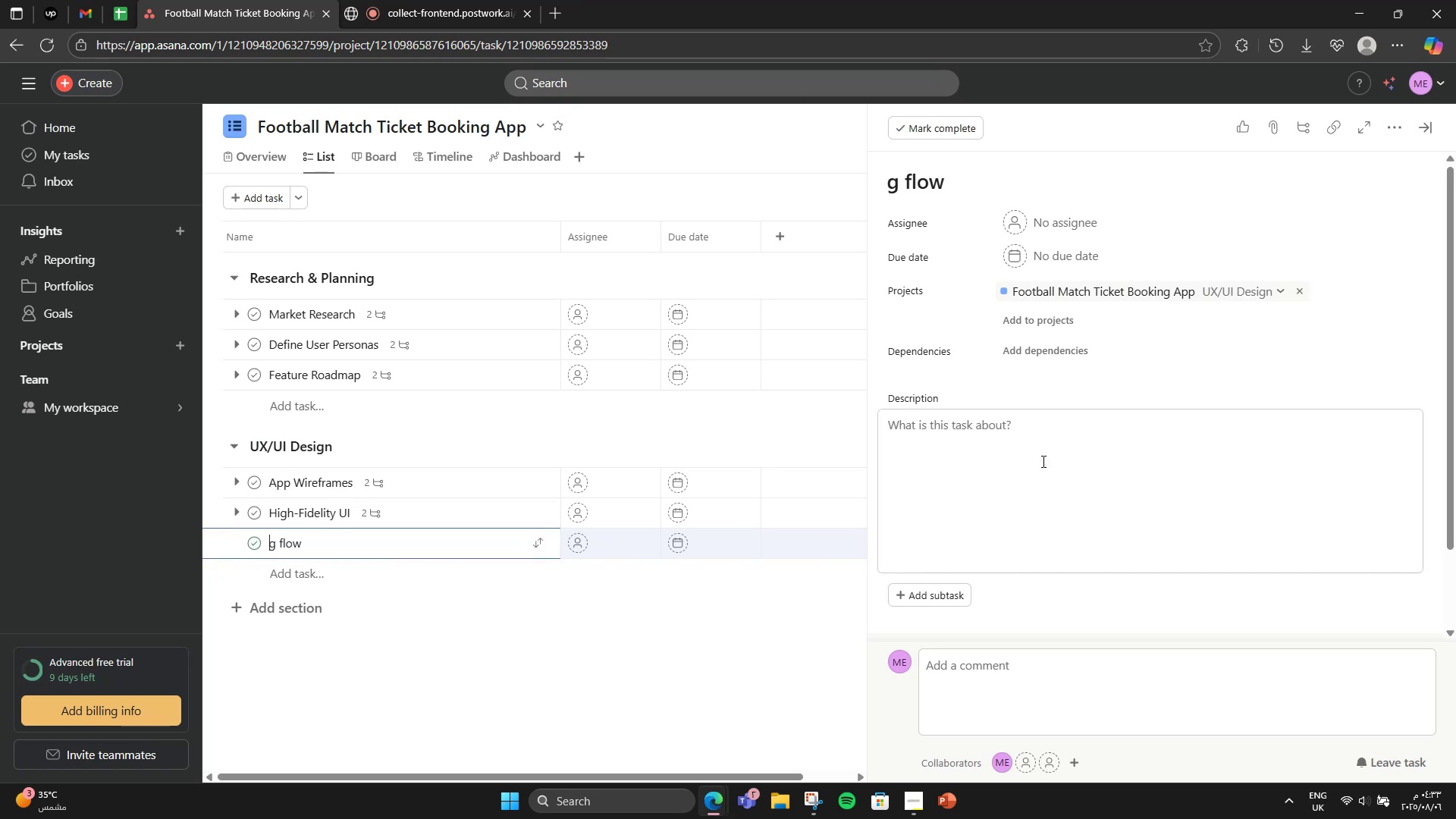 
left_click([1042, 461])
 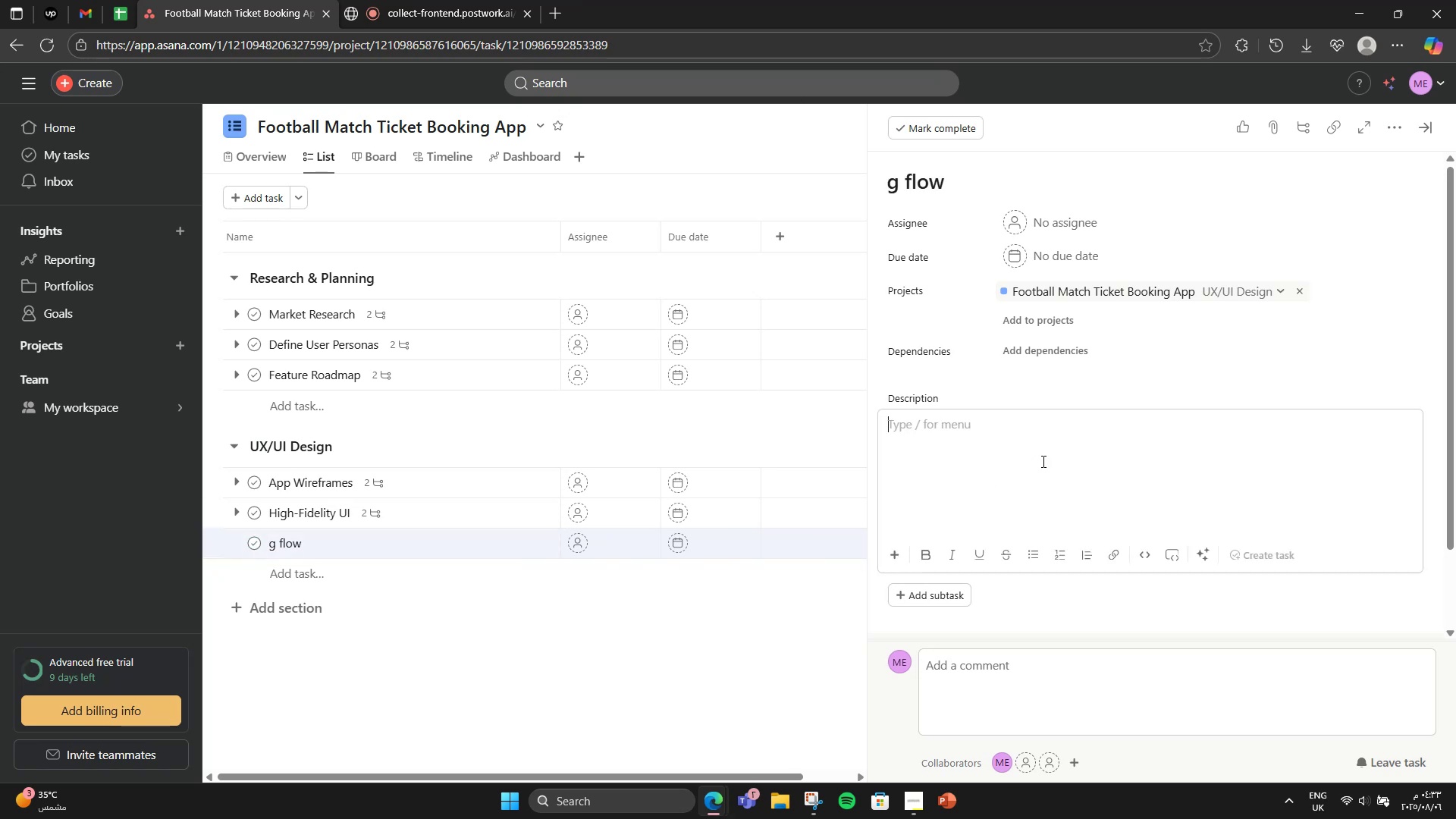 
key(Control+V)
 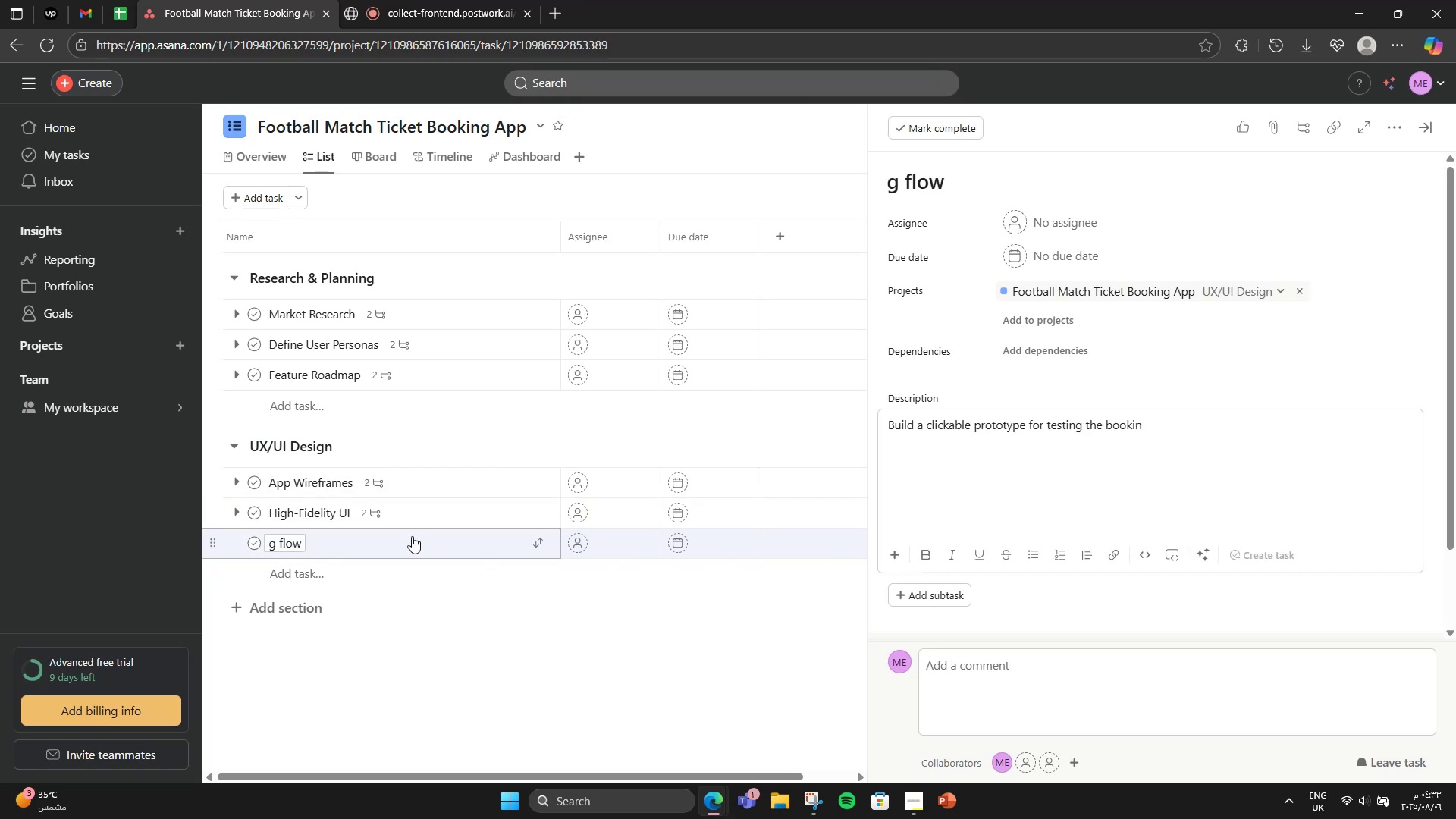 
left_click([397, 544])
 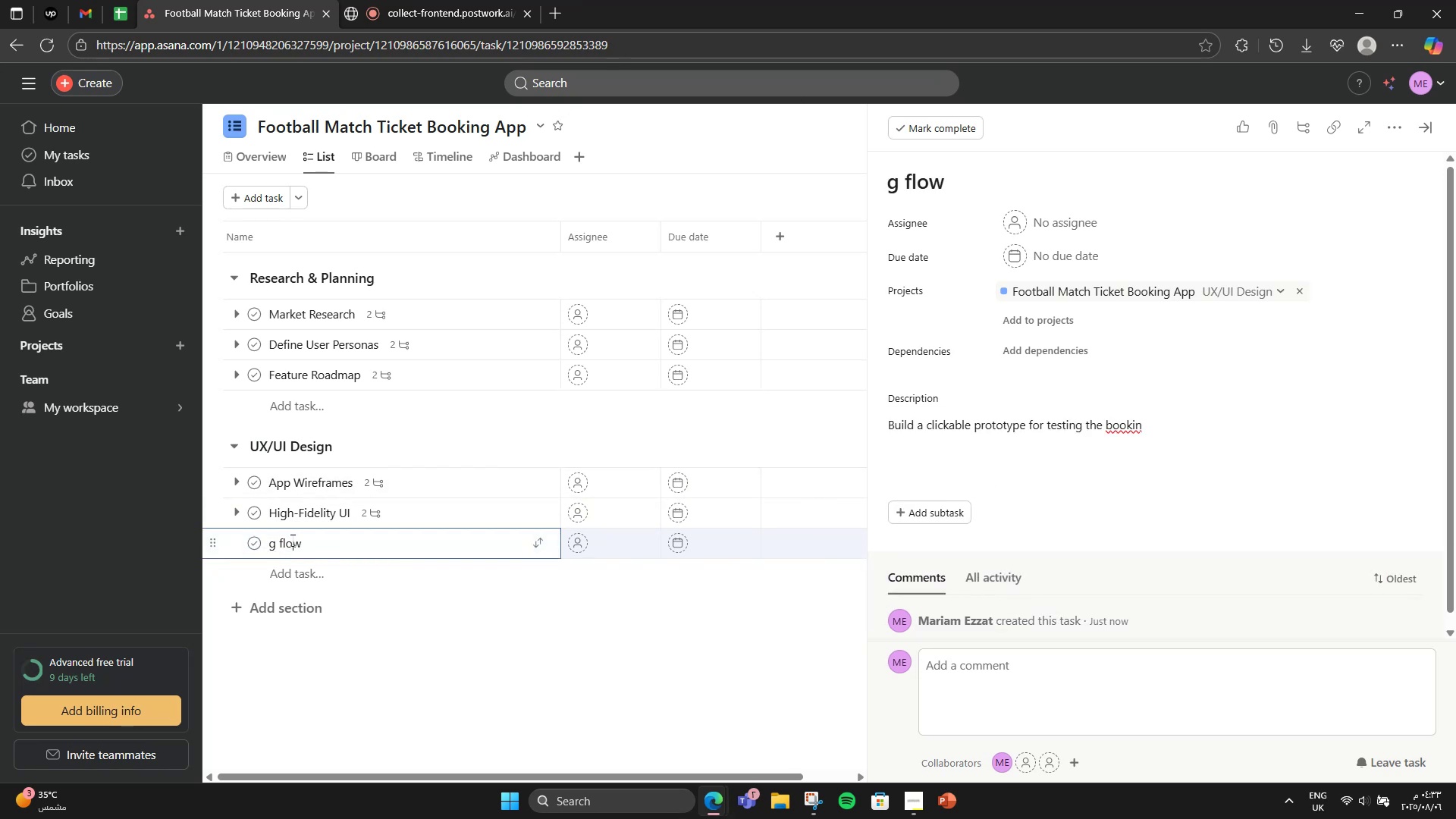 
double_click([291, 540])
 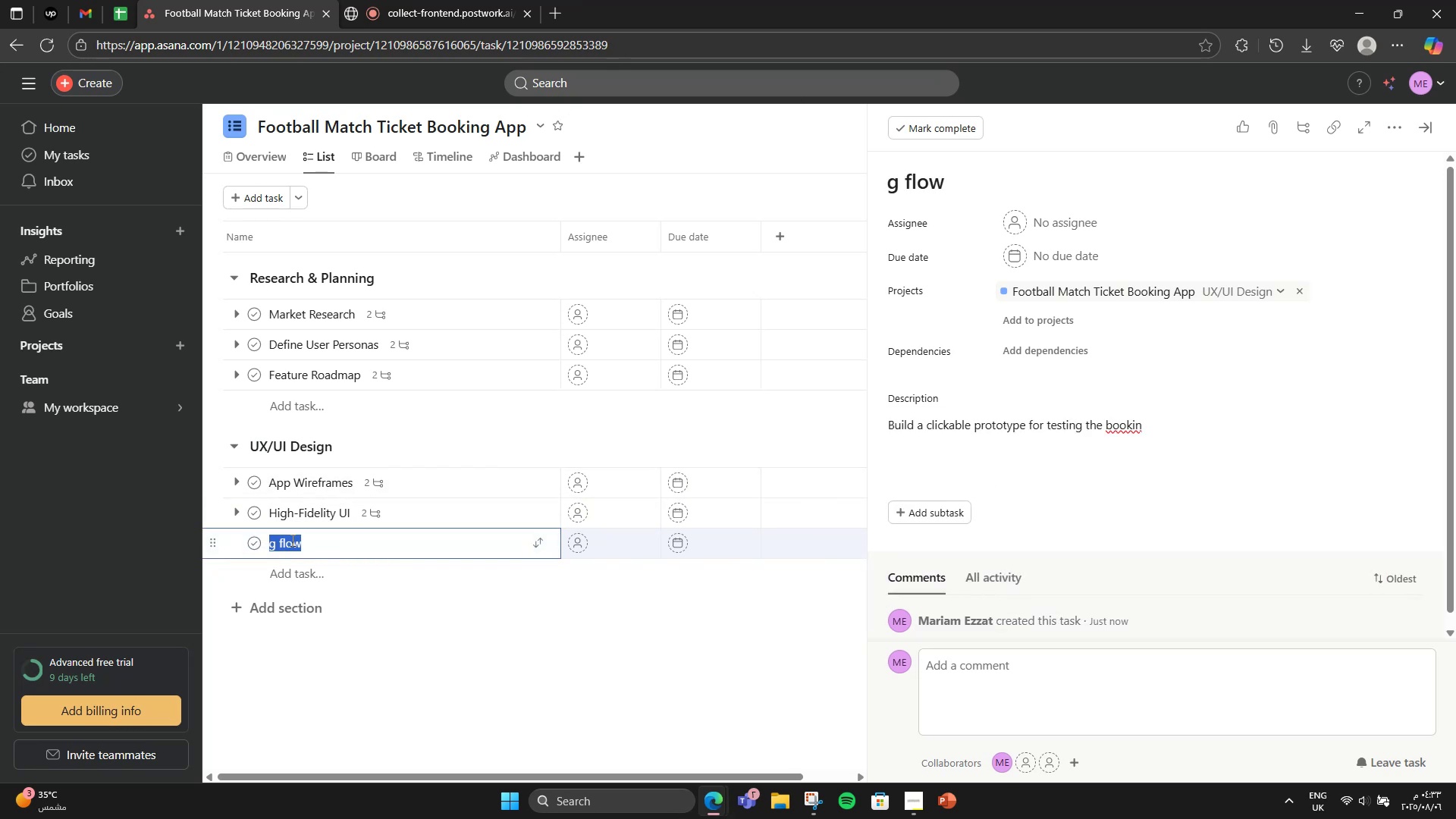 
triple_click([291, 540])
 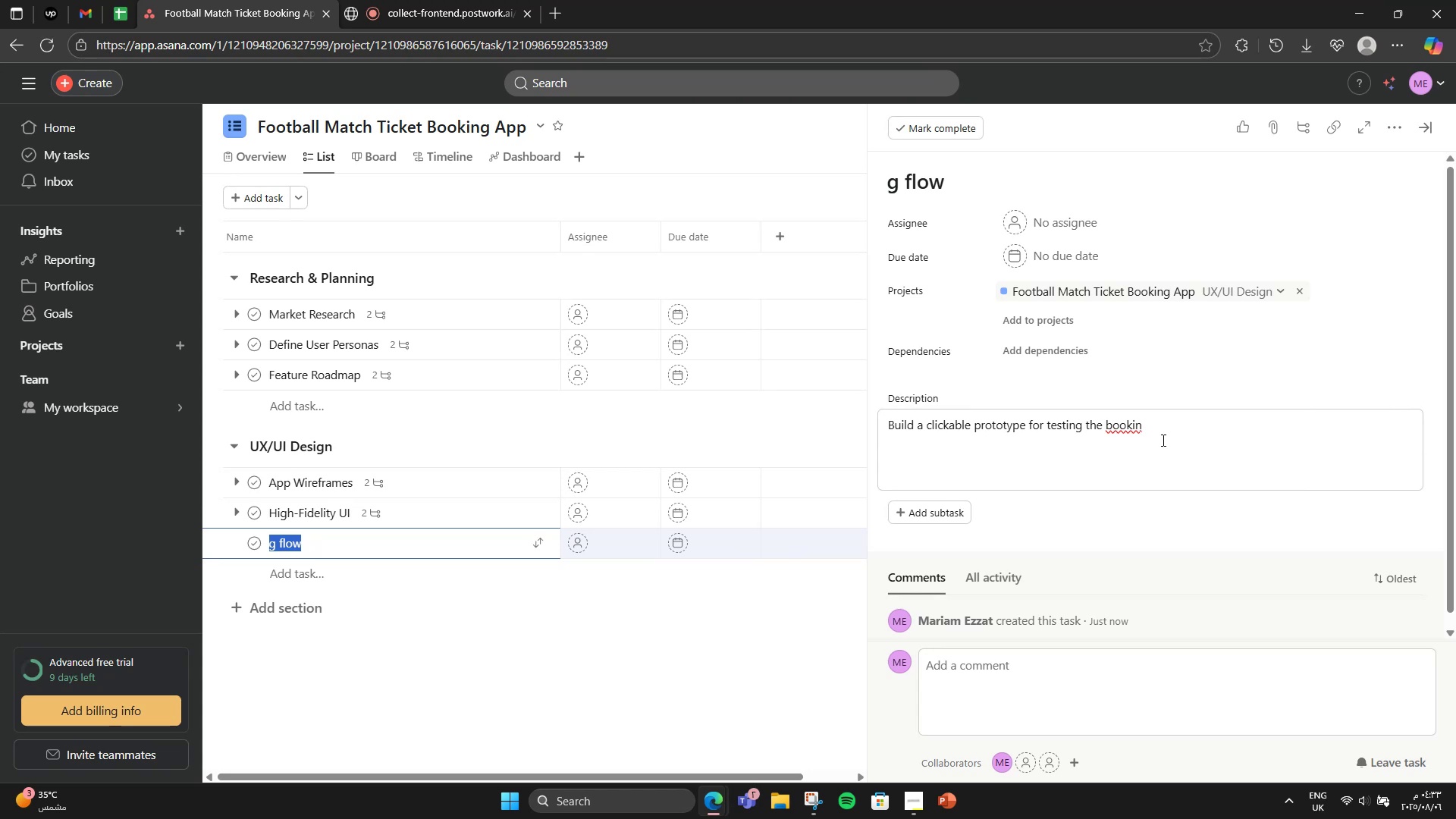 
type(Interactive Prototype)
 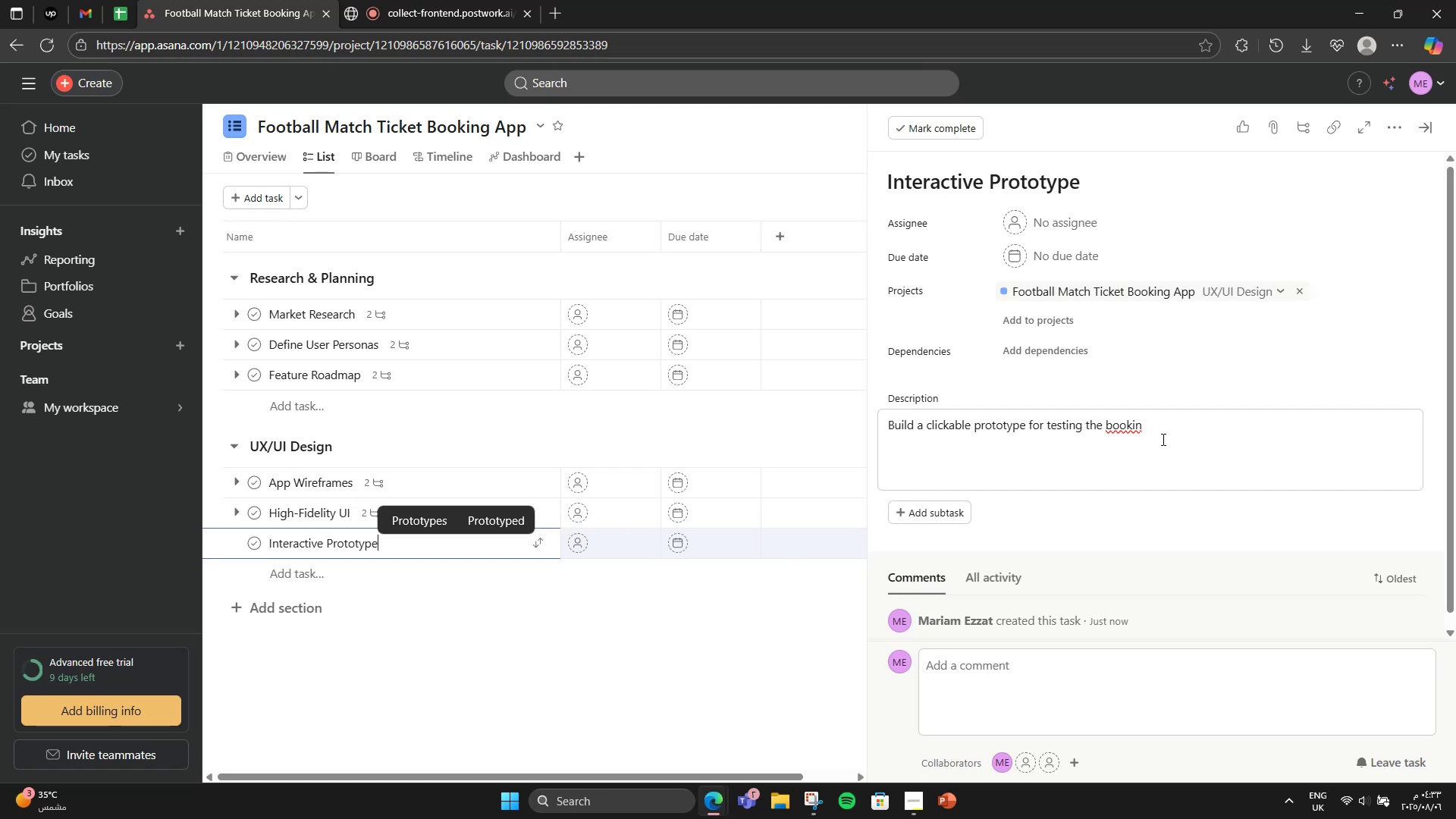 
left_click([1241, 433])
 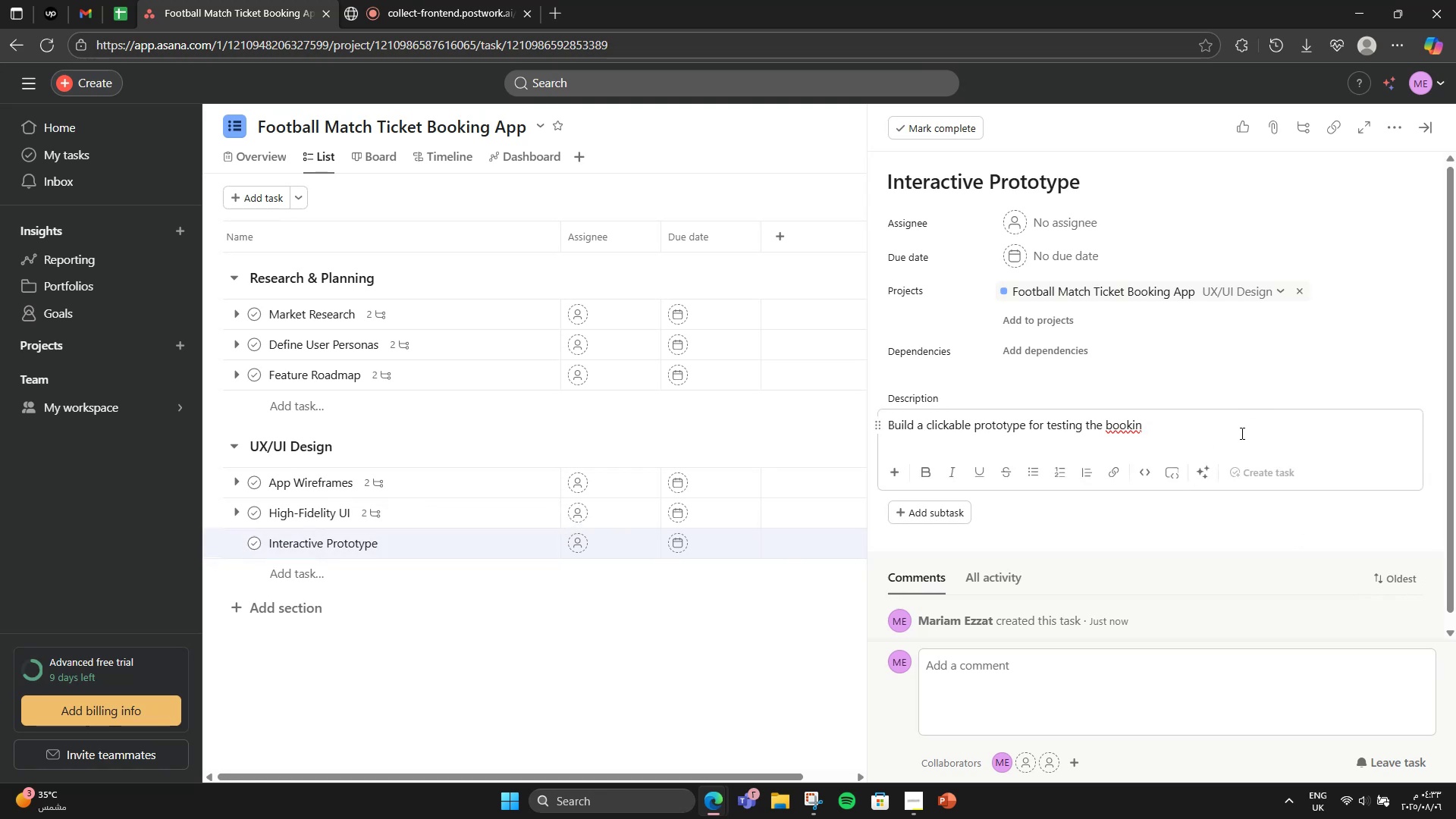 
type(g flow)
 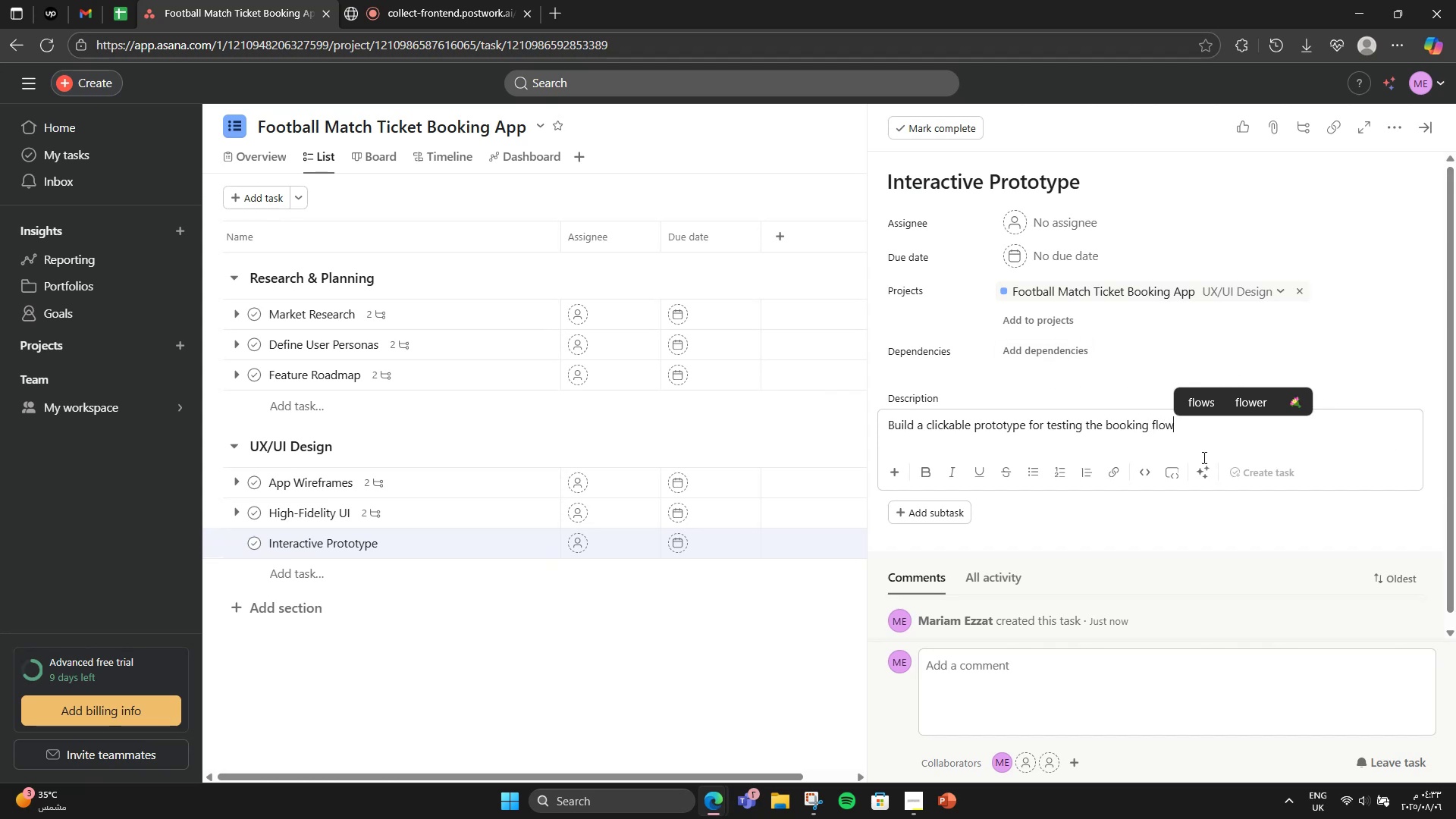 
left_click([1122, 527])
 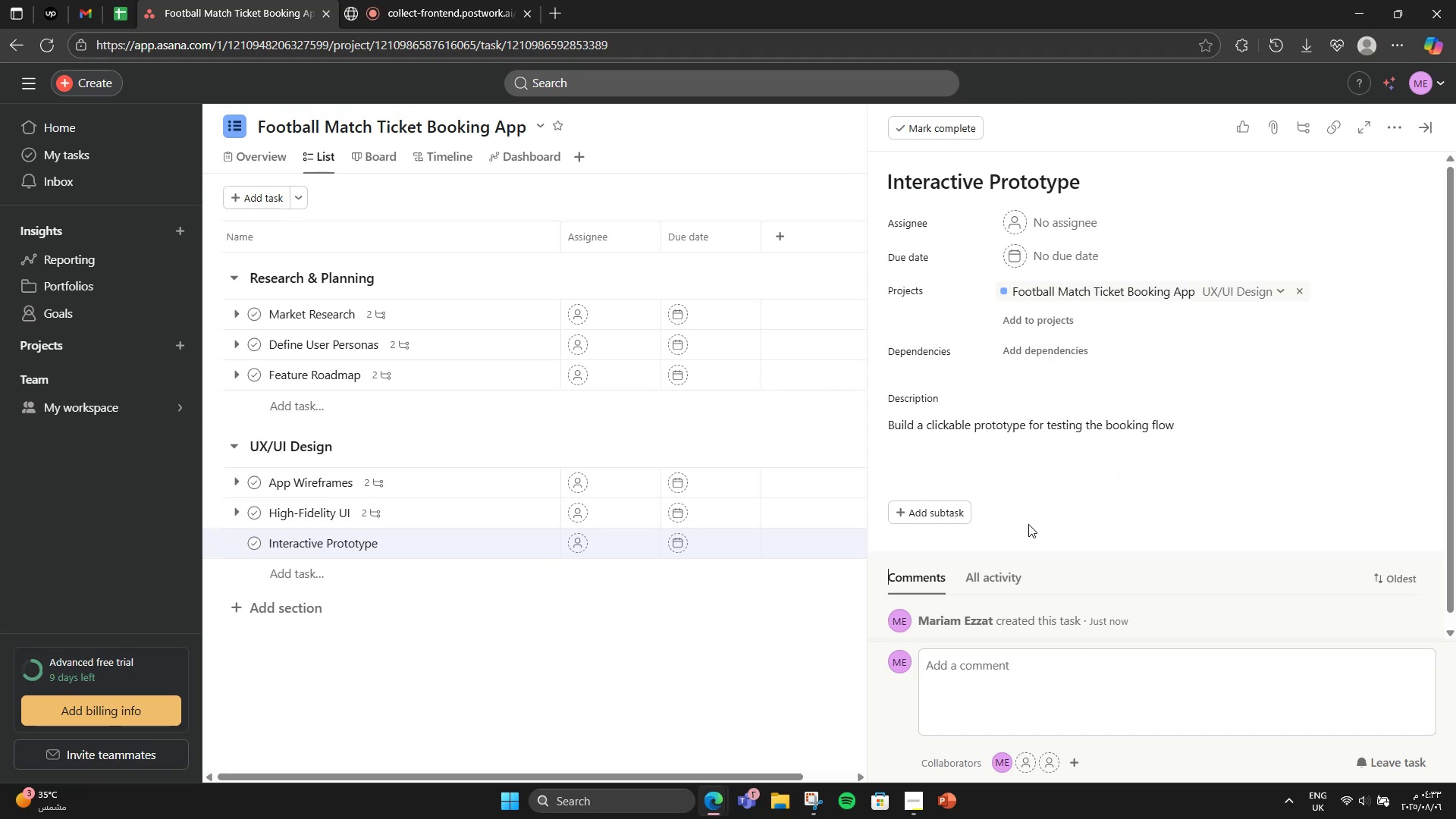 
left_click([955, 521])
 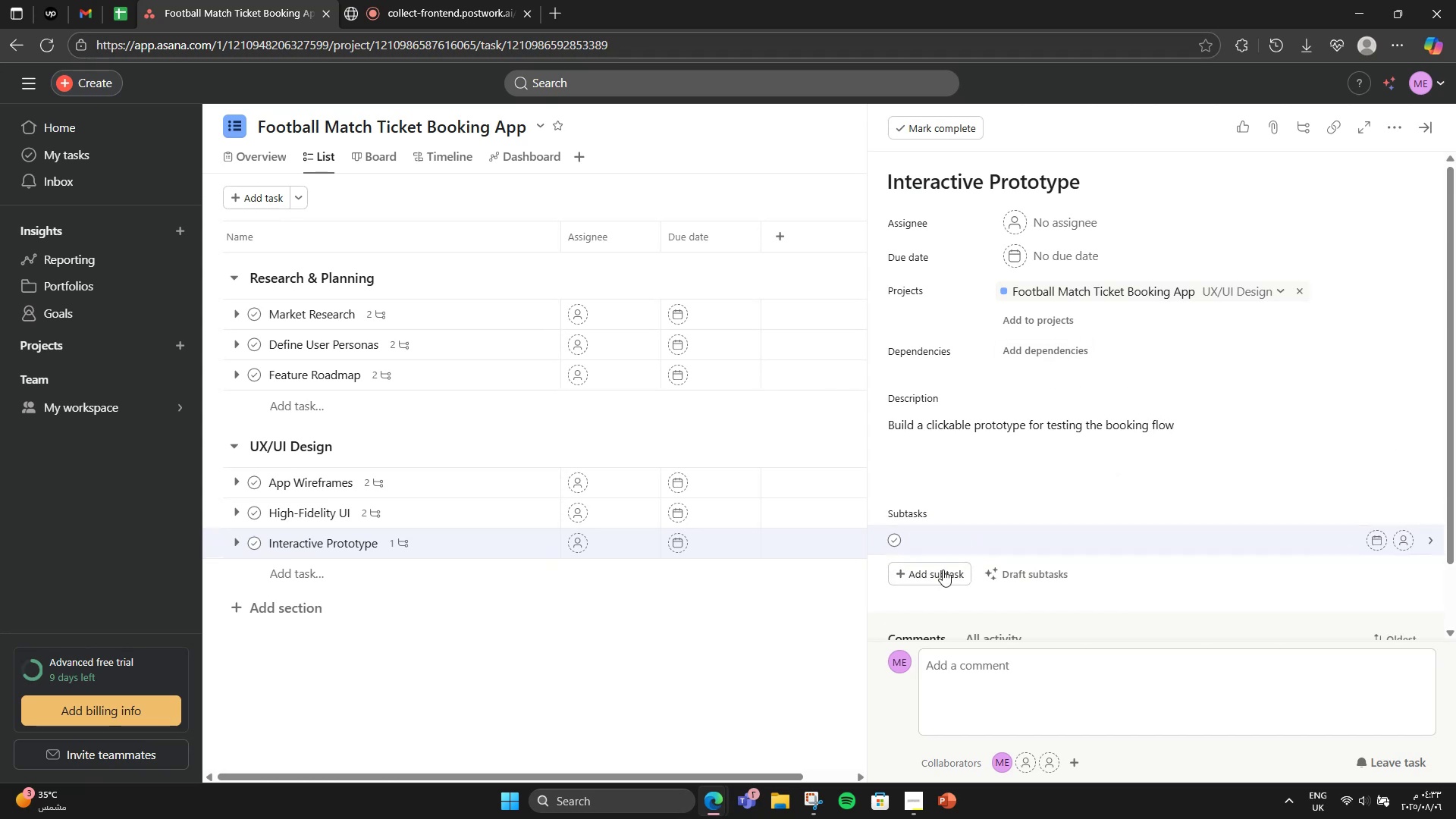 
left_click([937, 573])
 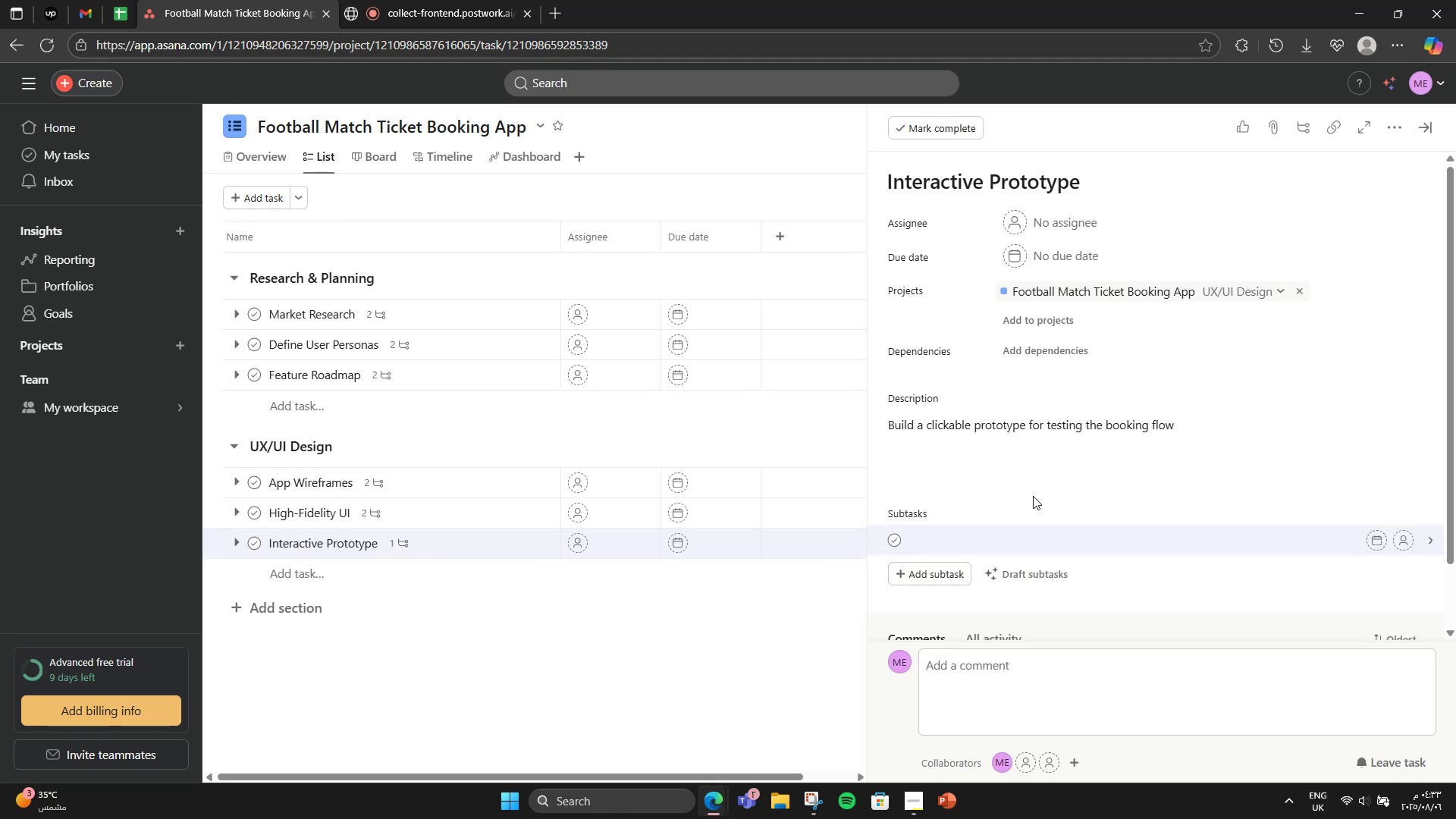 
type(Link all core screens)
 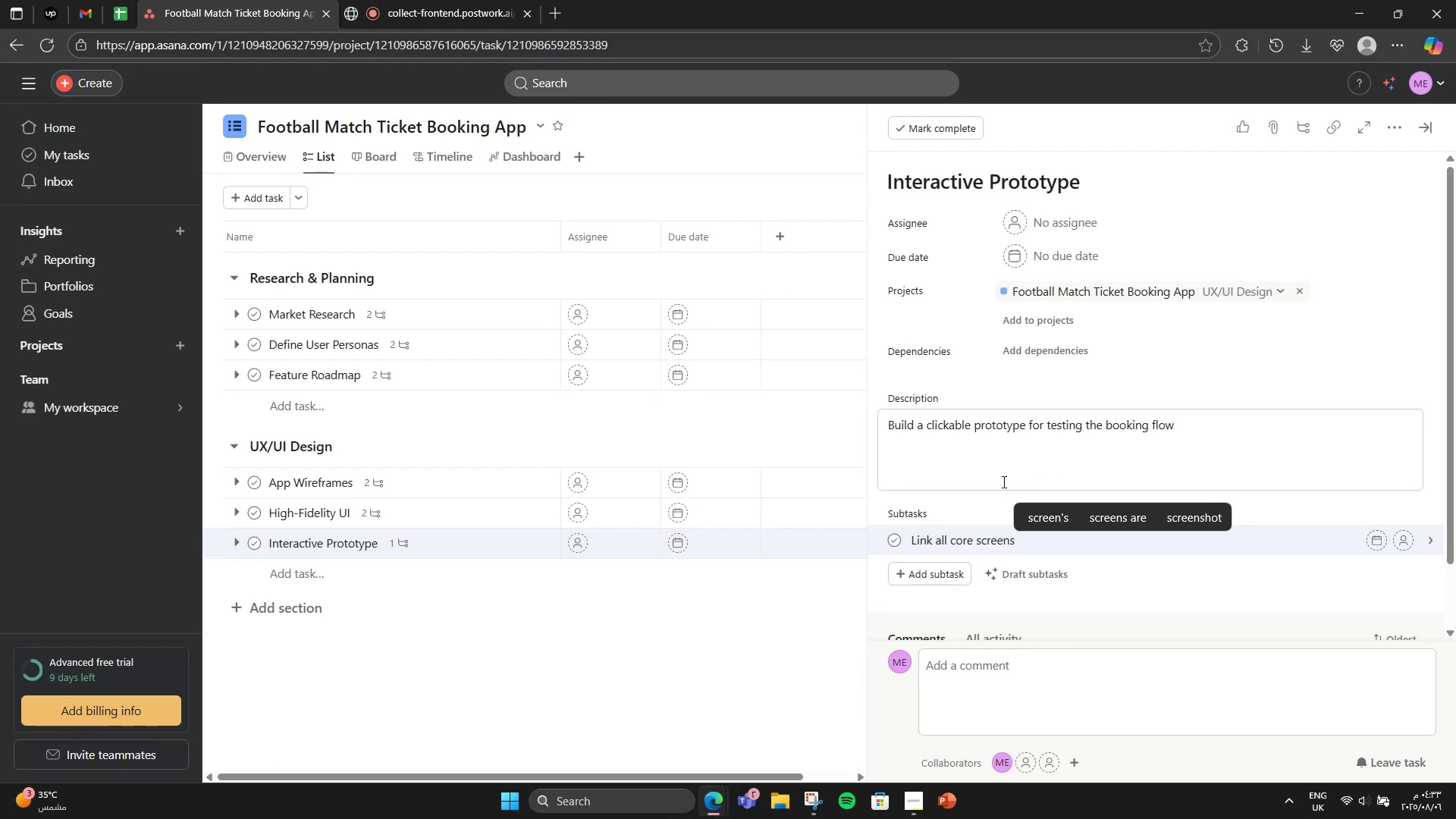 
wait(6.62)
 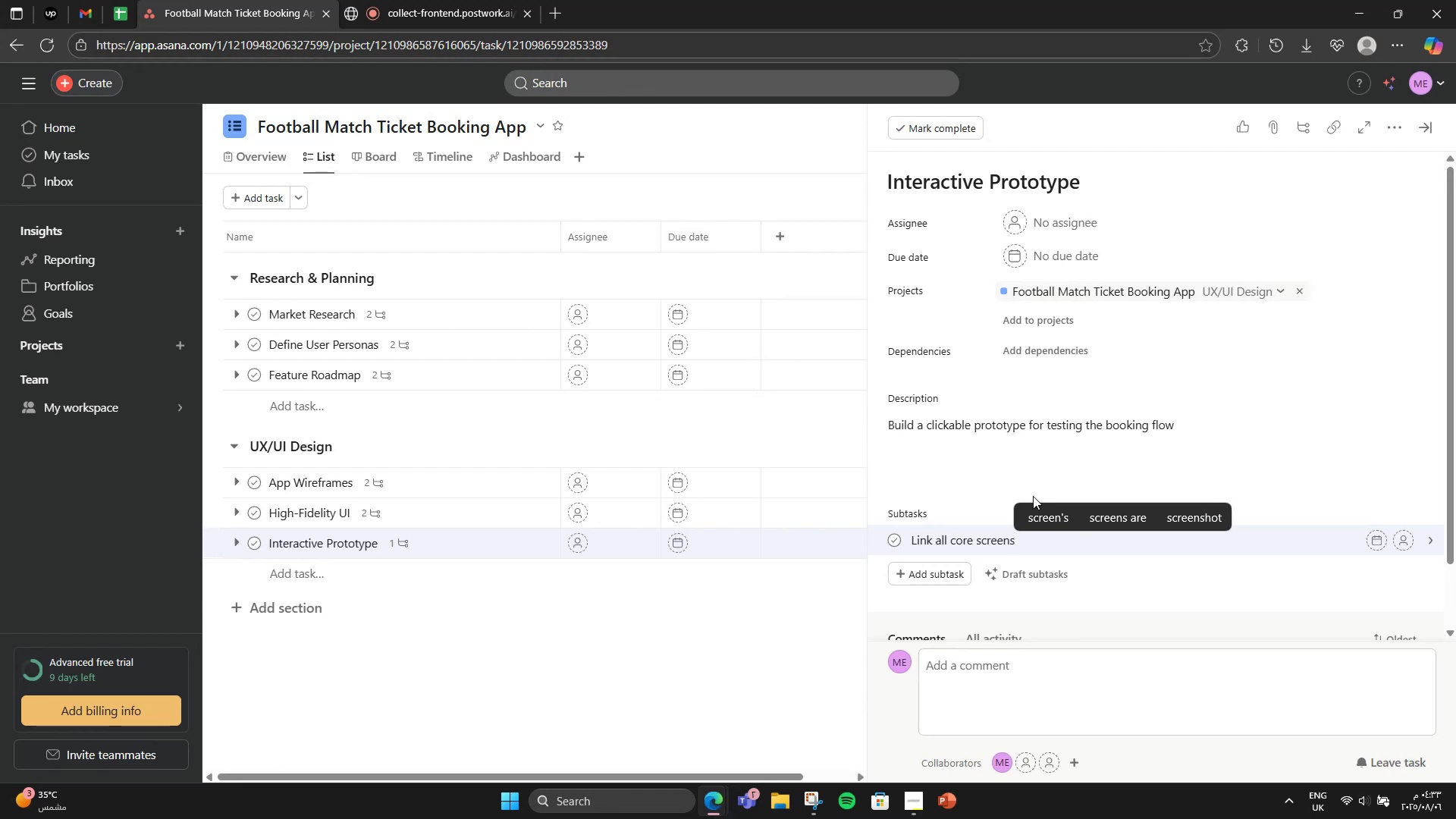 
left_click([990, 520])
 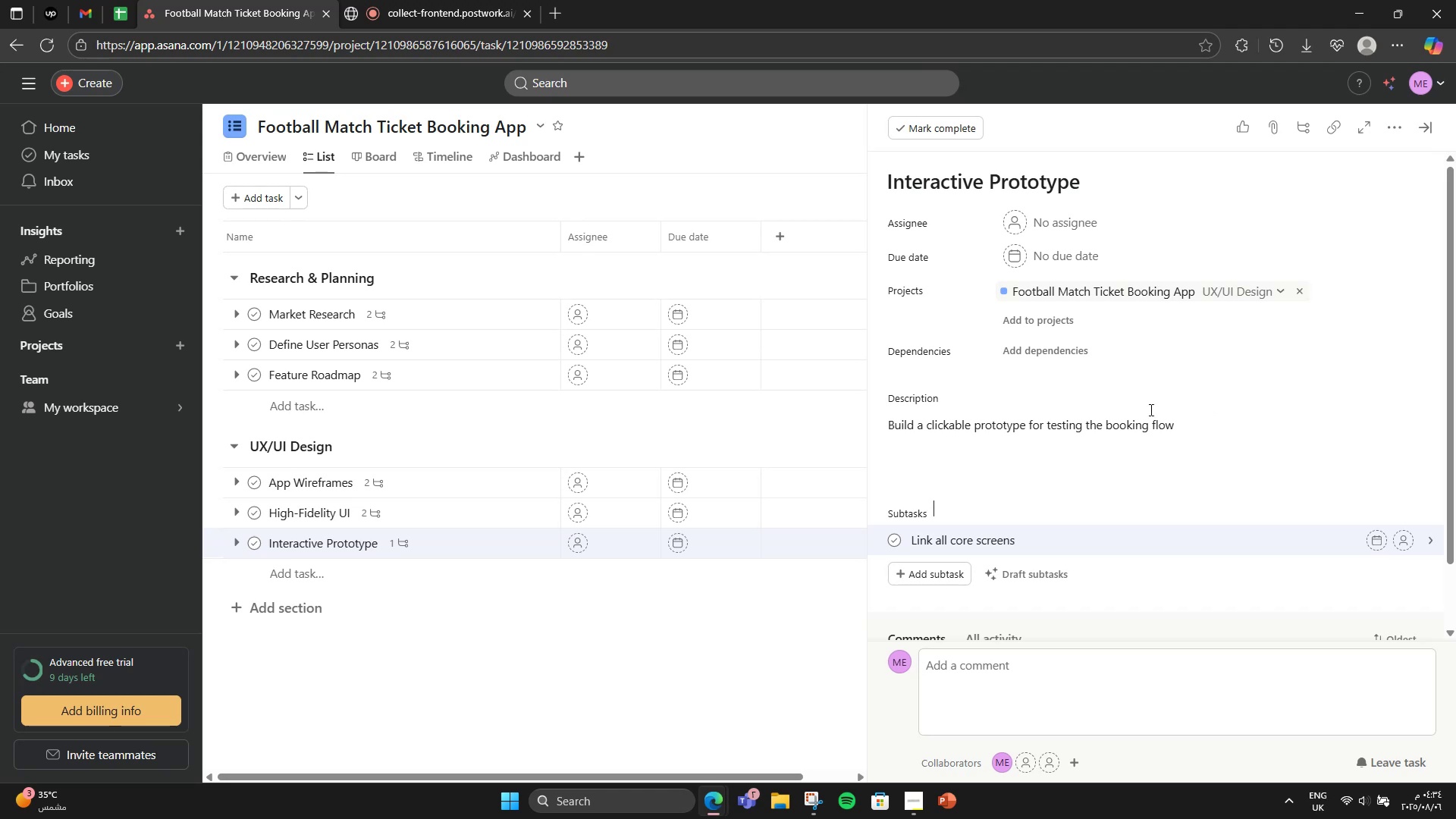 
wait(19.75)
 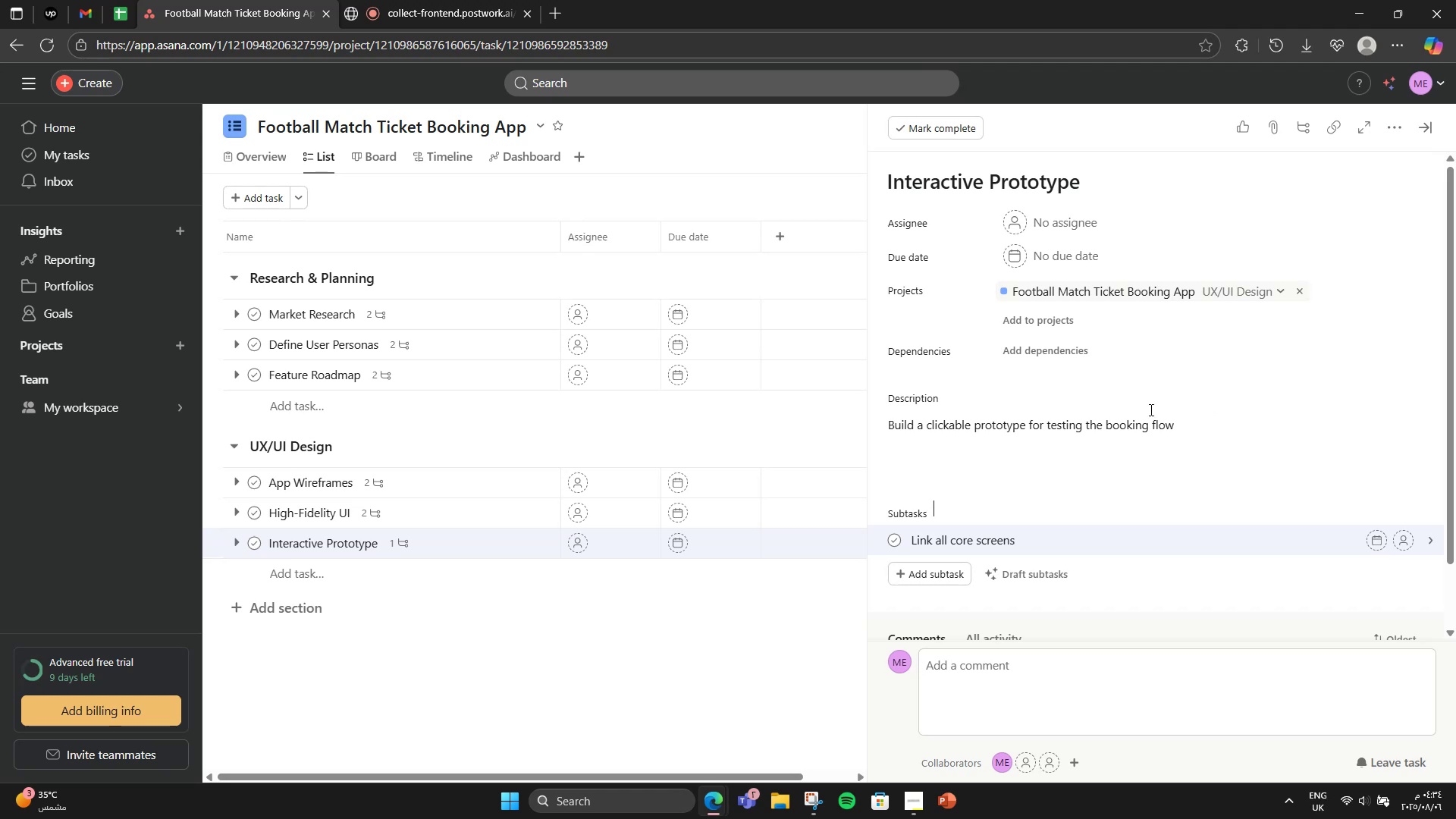 
left_click([1428, 127])
 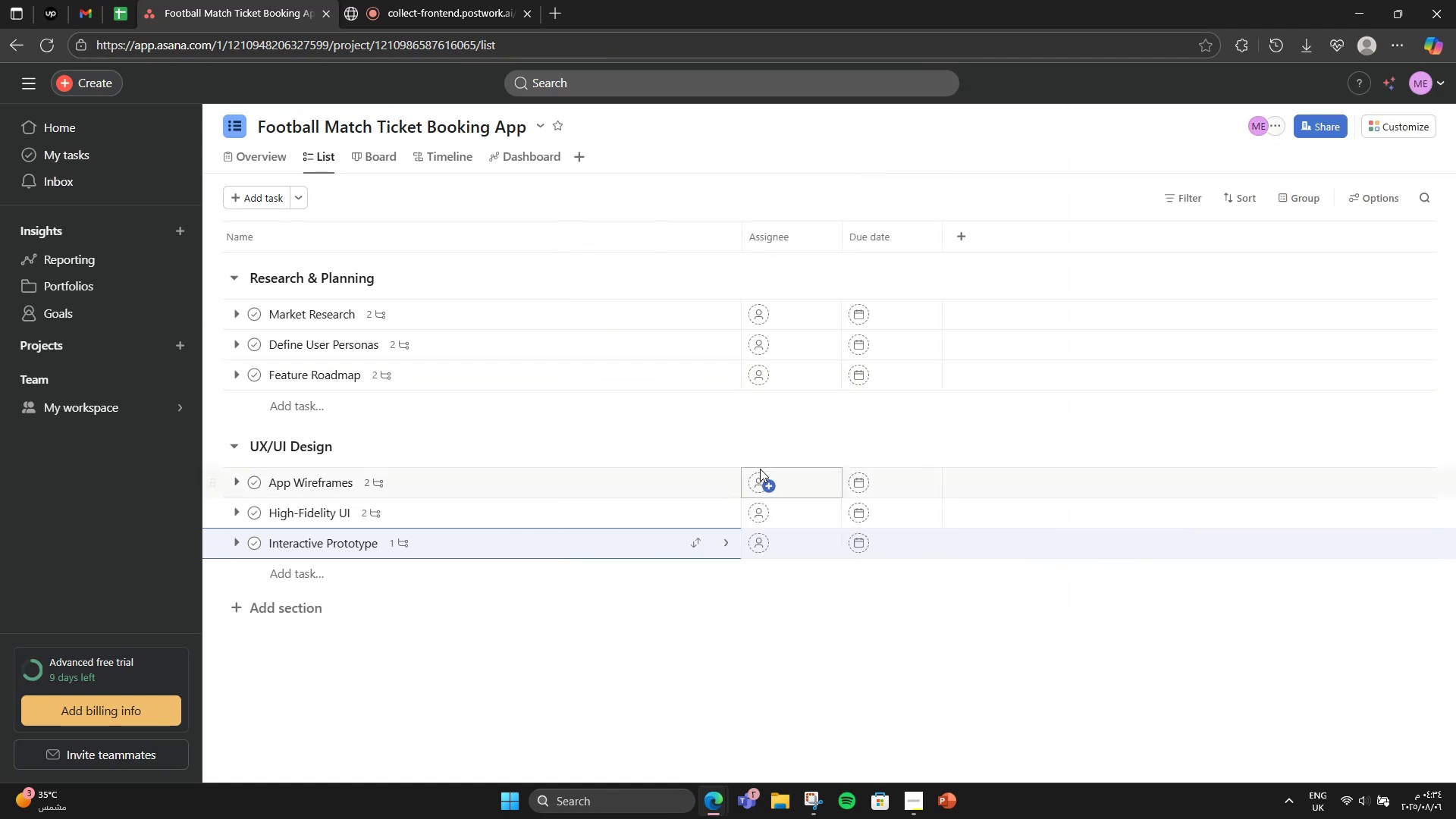 
scroll: coordinate [709, 508], scroll_direction: down, amount: 1.0
 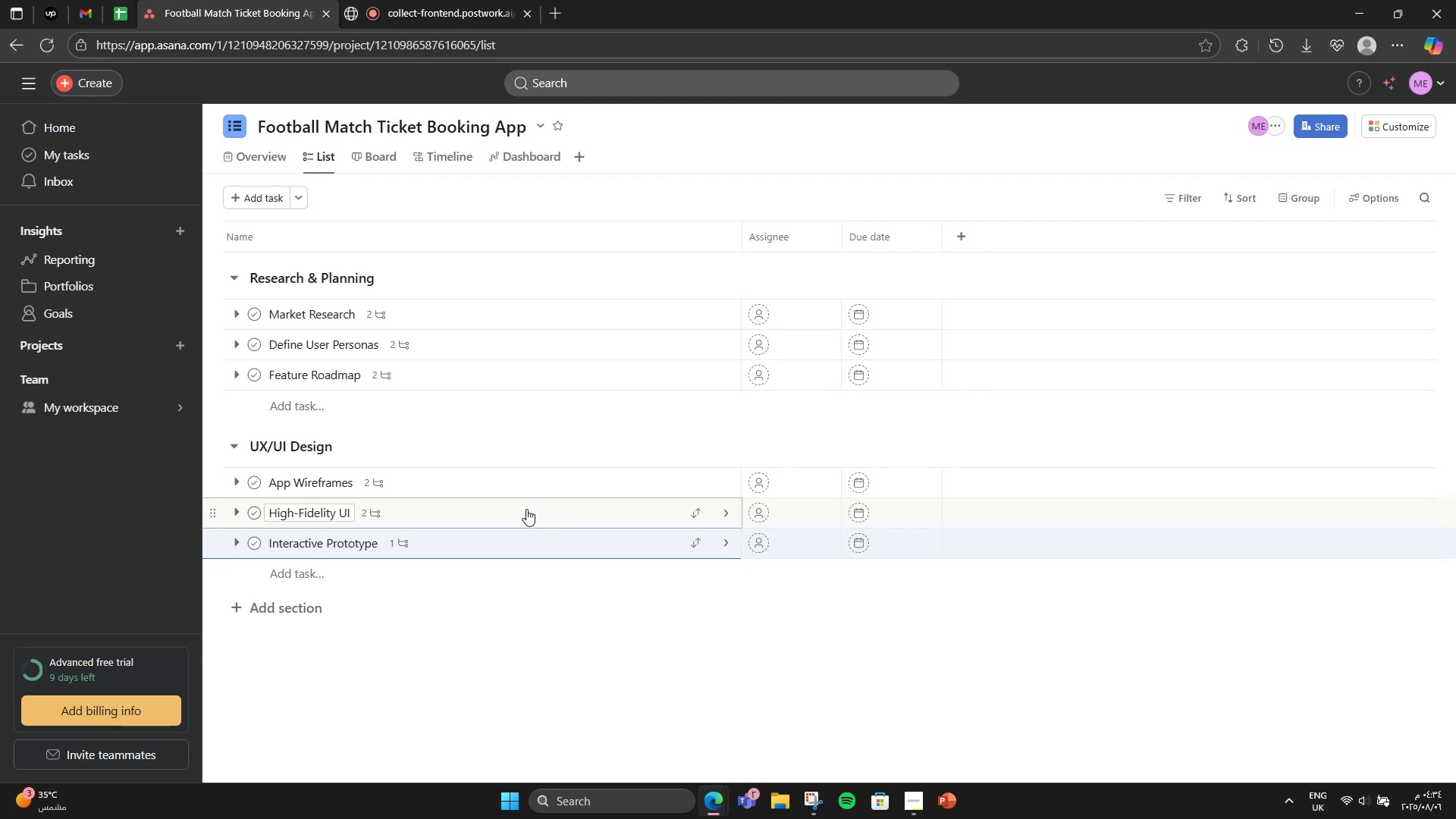 
wait(5.97)
 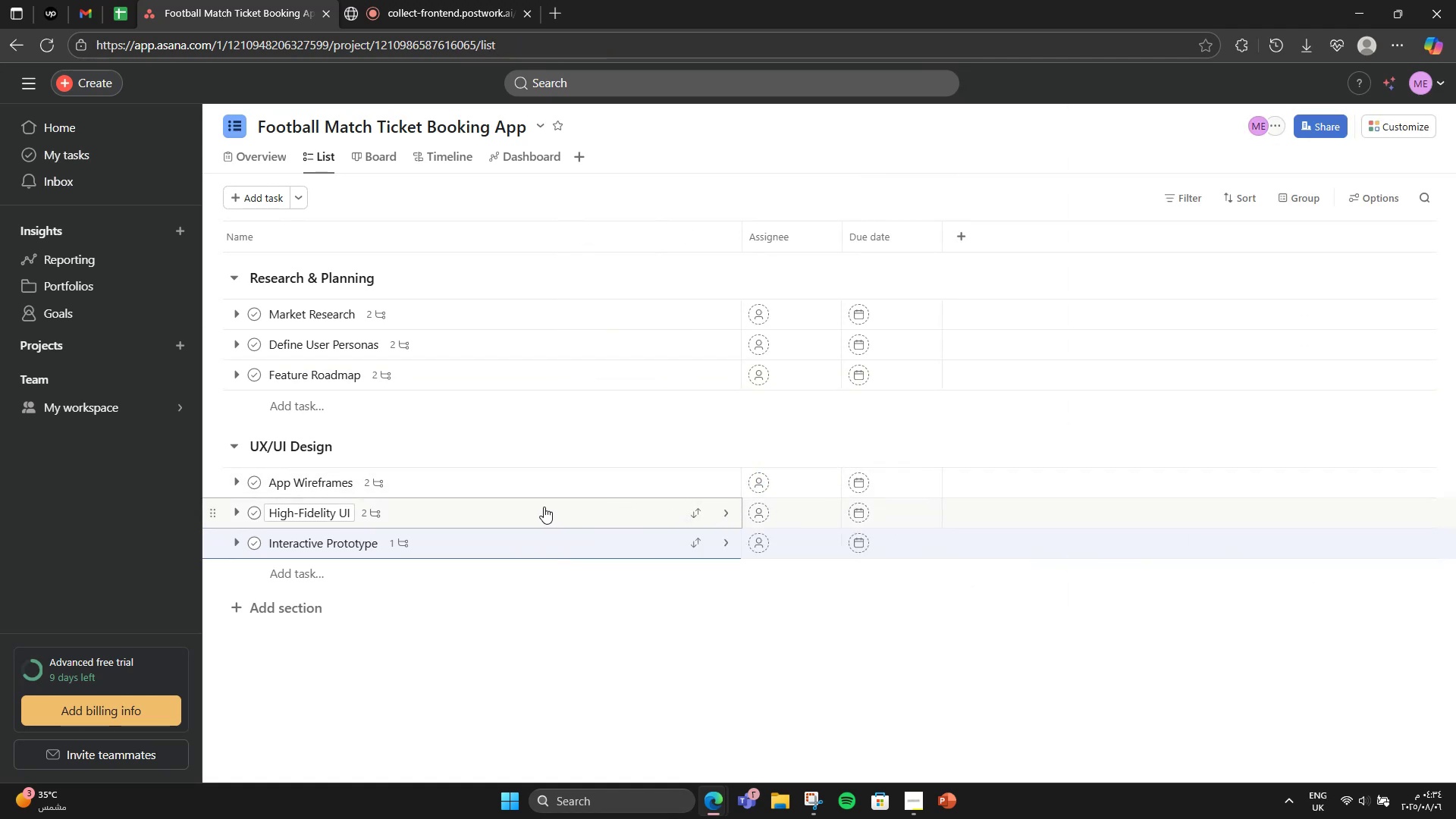 
scroll: coordinate [423, 566], scroll_direction: down, amount: 2.0
 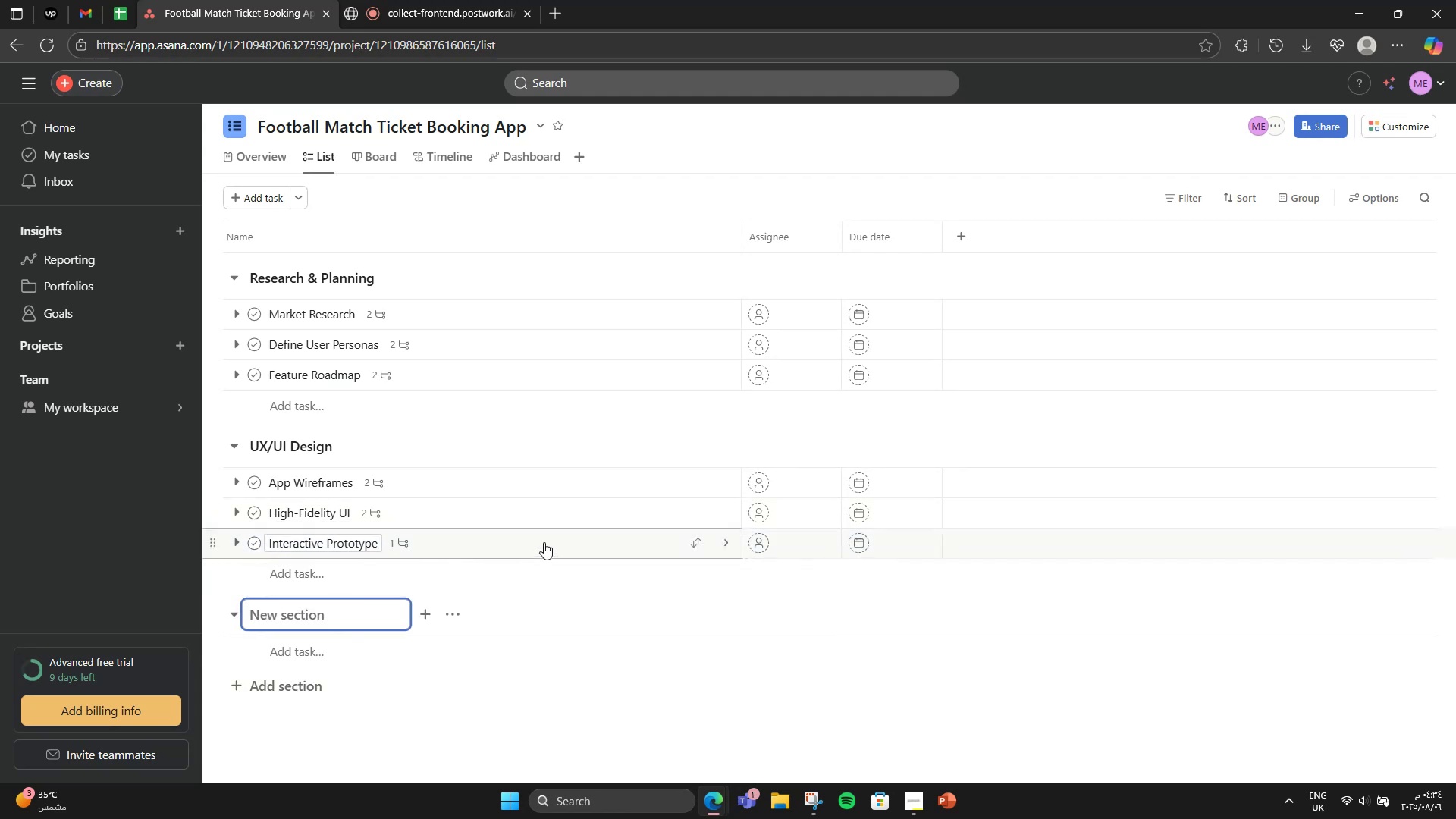 
type(Development ())
 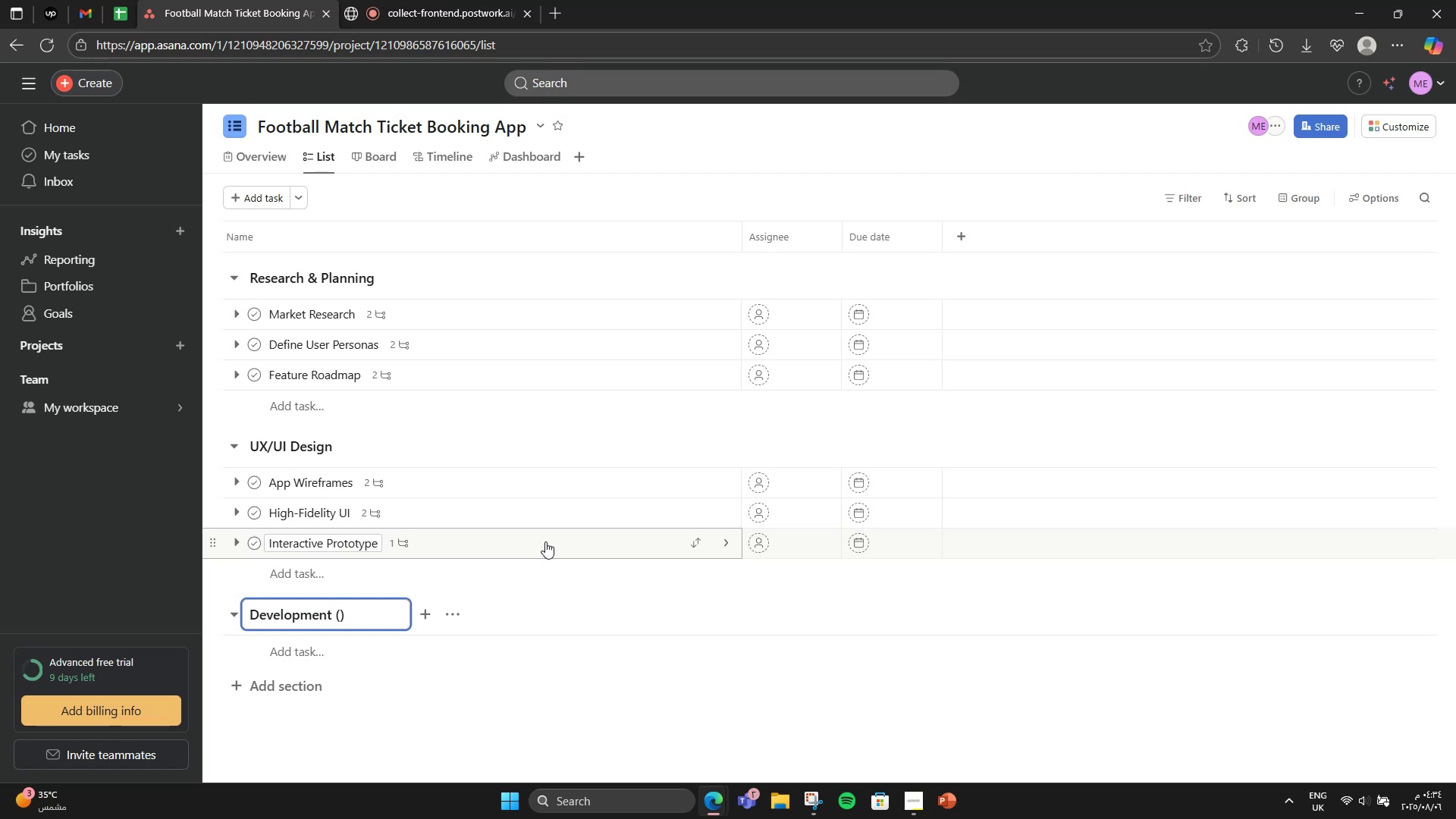 
key(ArrowLeft)
 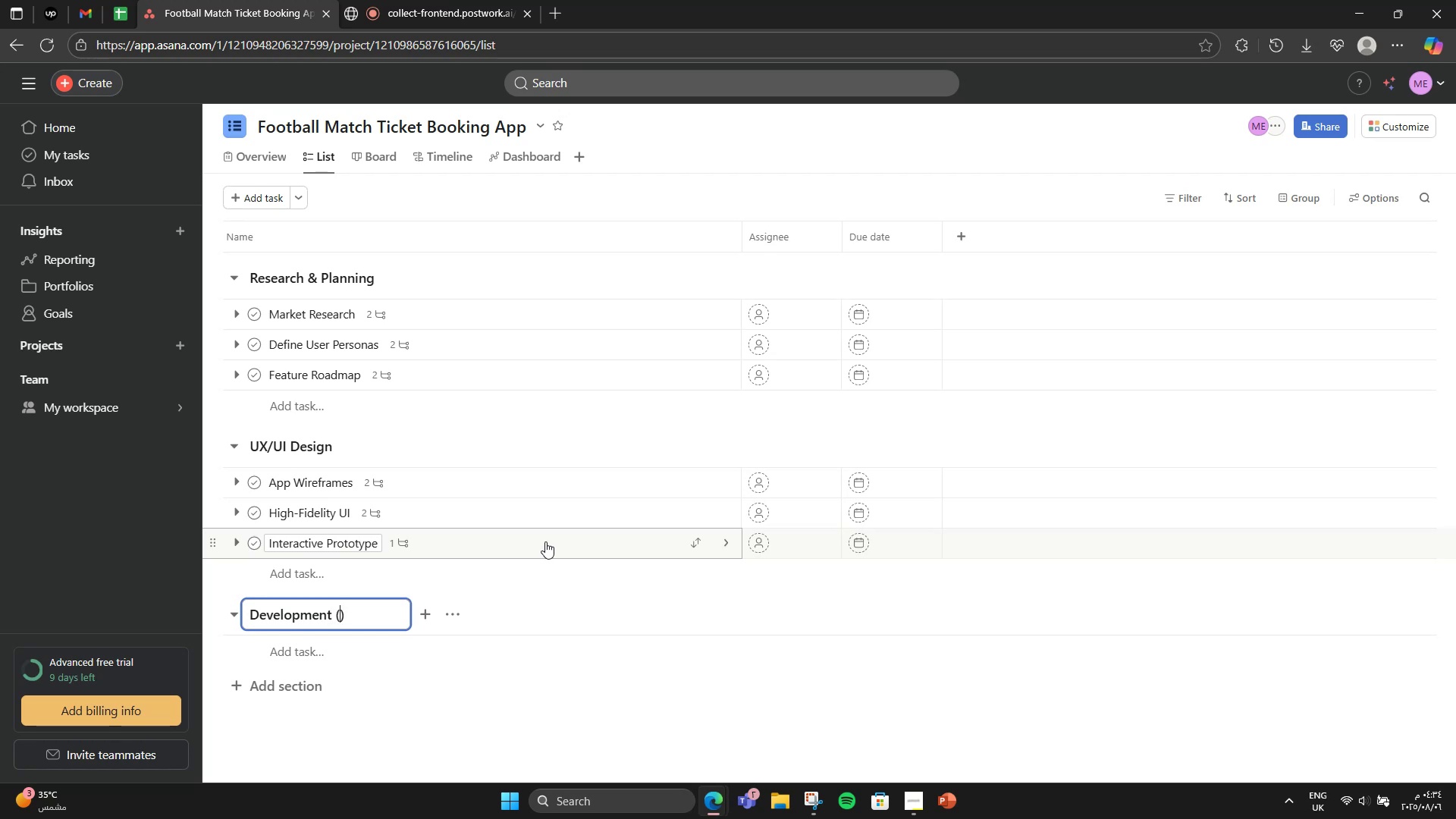 
type(MVP)
 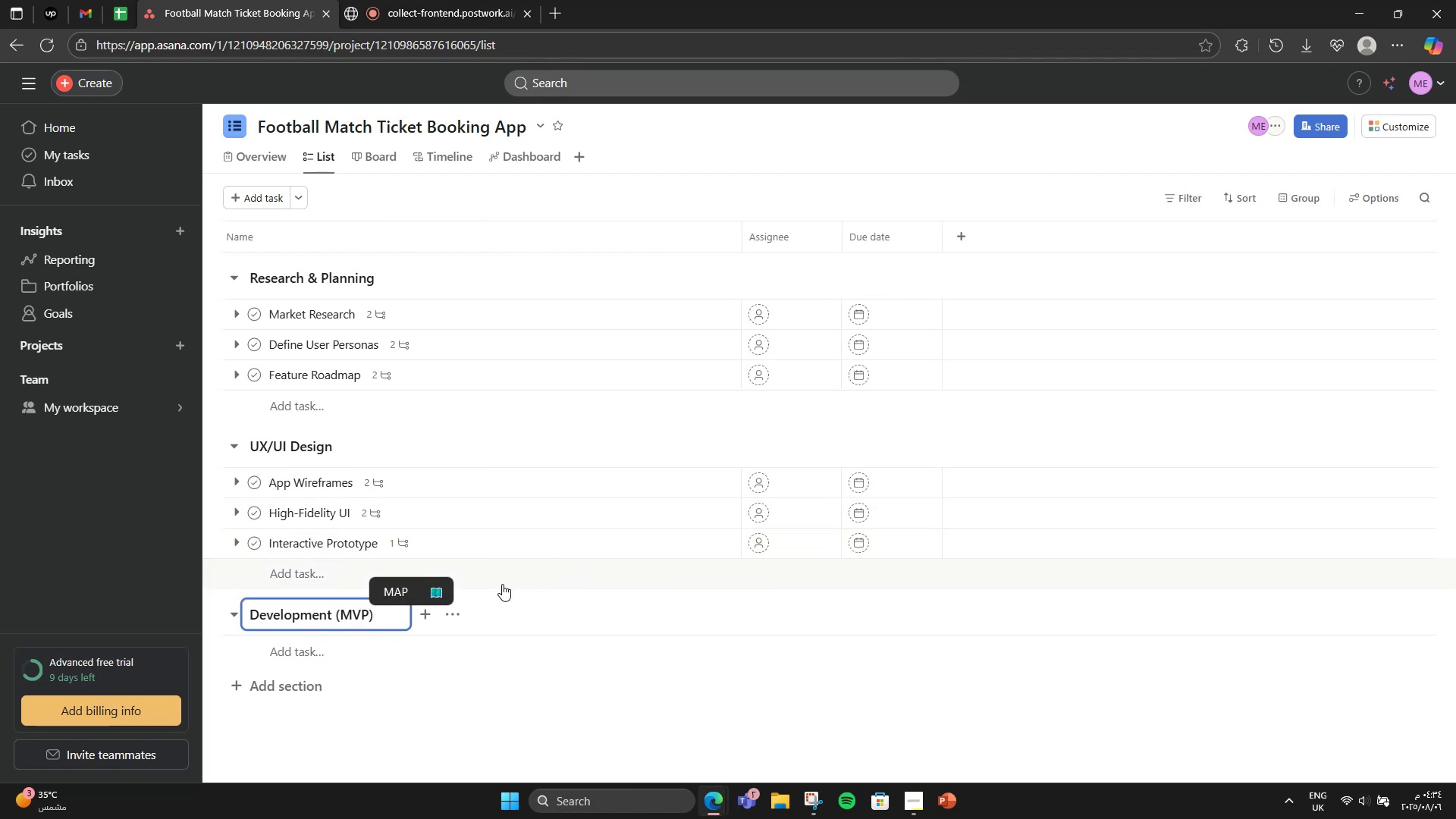 
left_click([507, 598])
 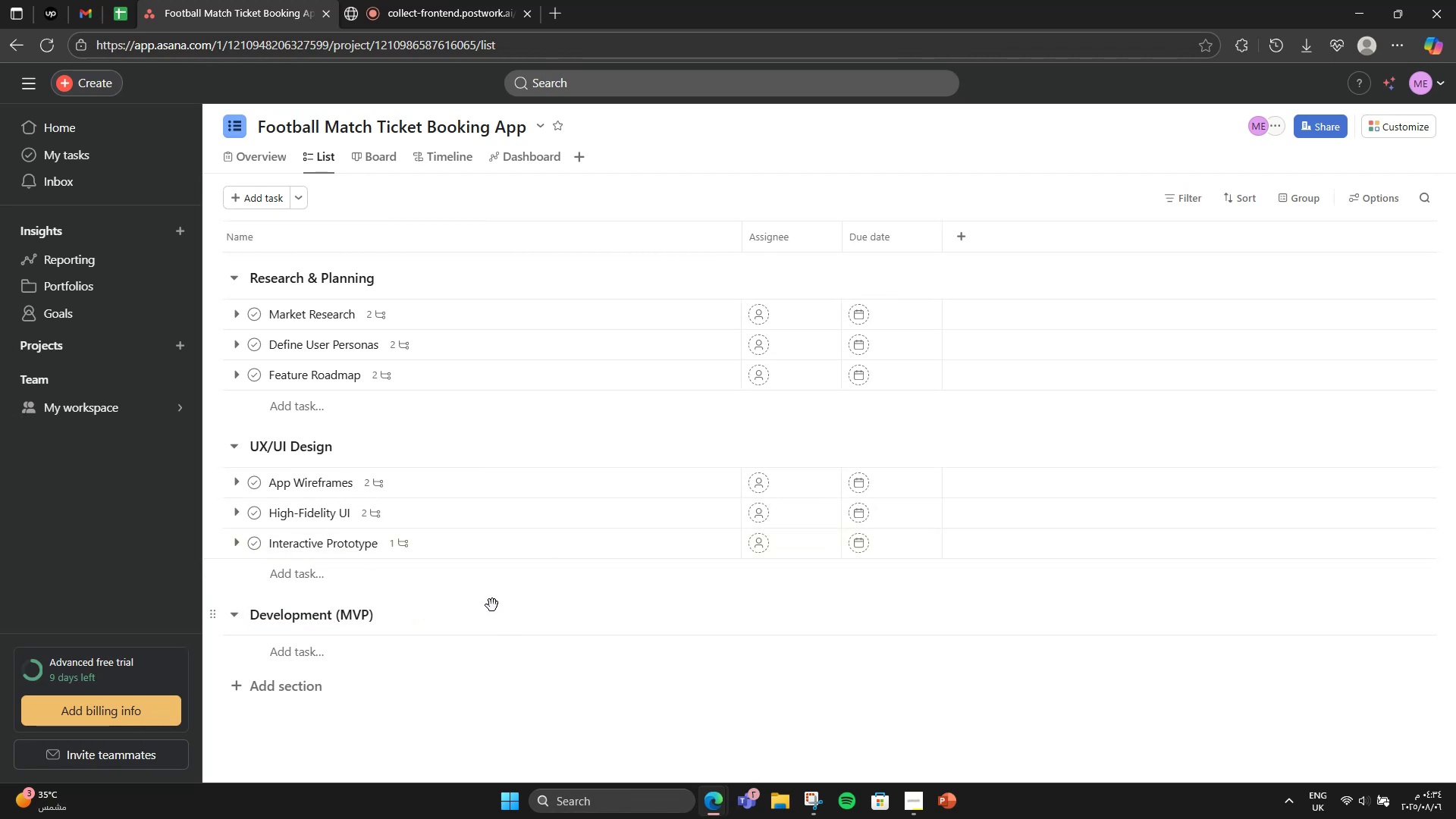 
scroll: coordinate [482, 612], scroll_direction: down, amount: 2.0
 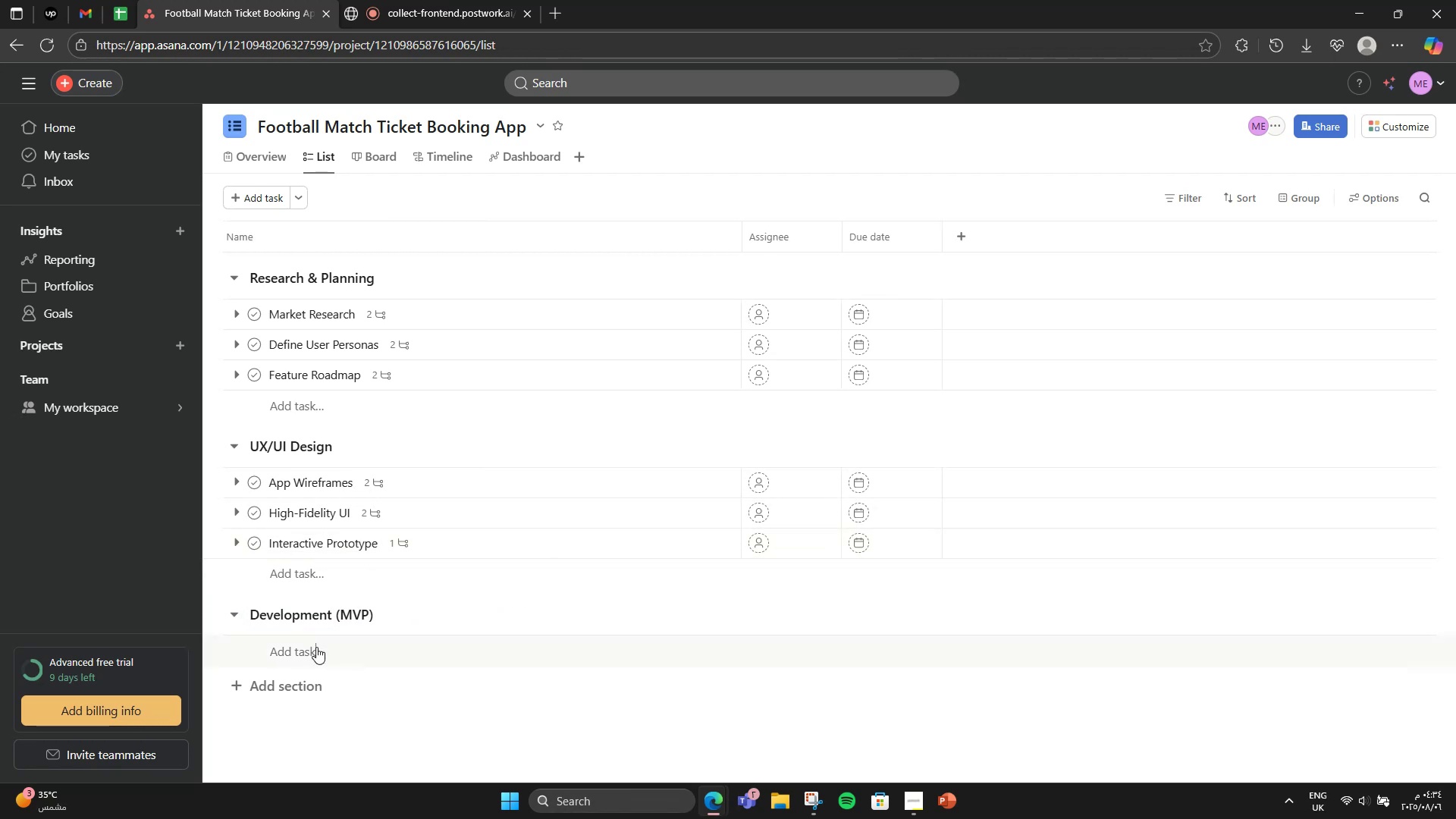 
left_click([316, 647])
 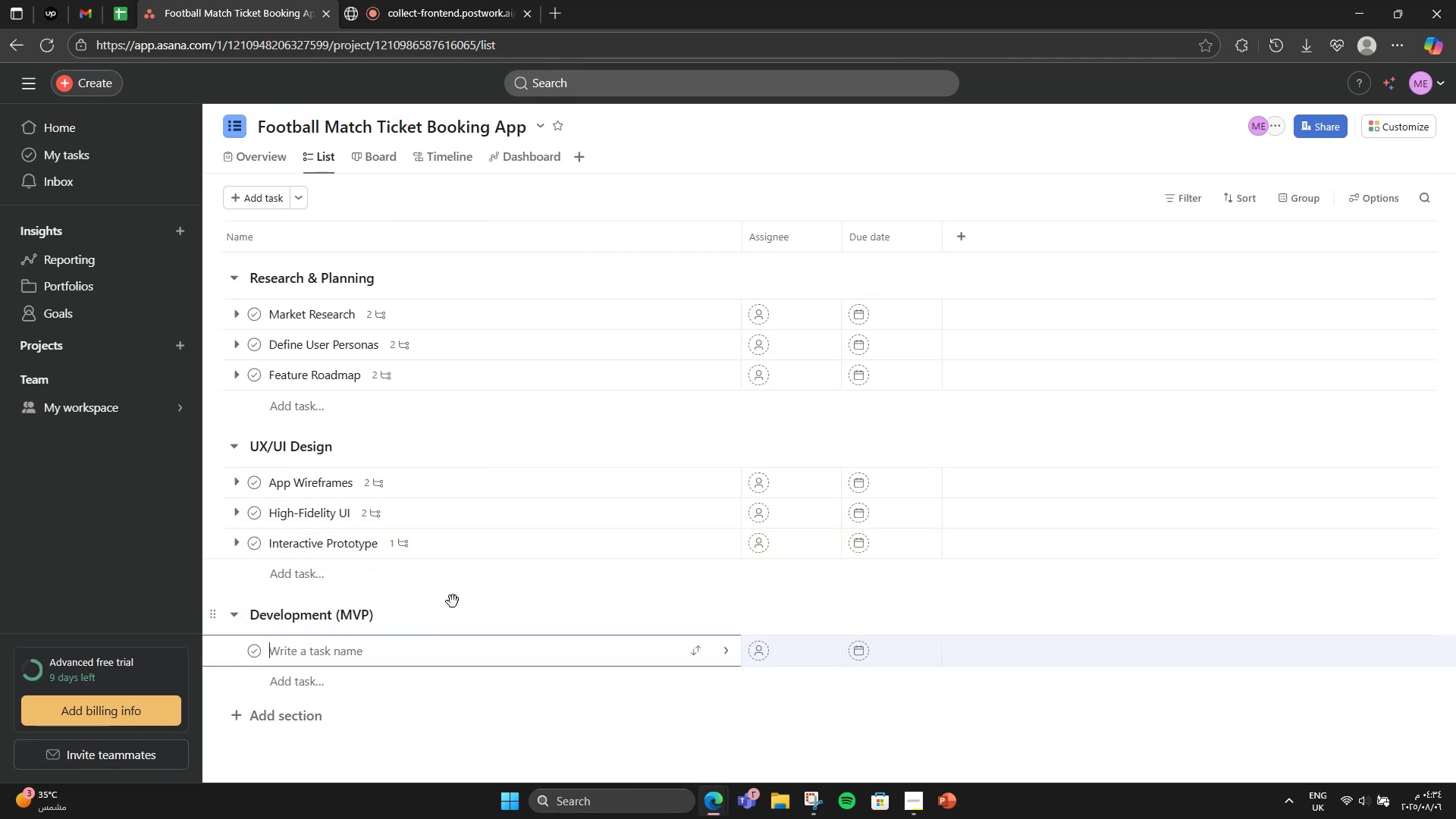 
scroll: coordinate [606, 574], scroll_direction: down, amount: 1.0
 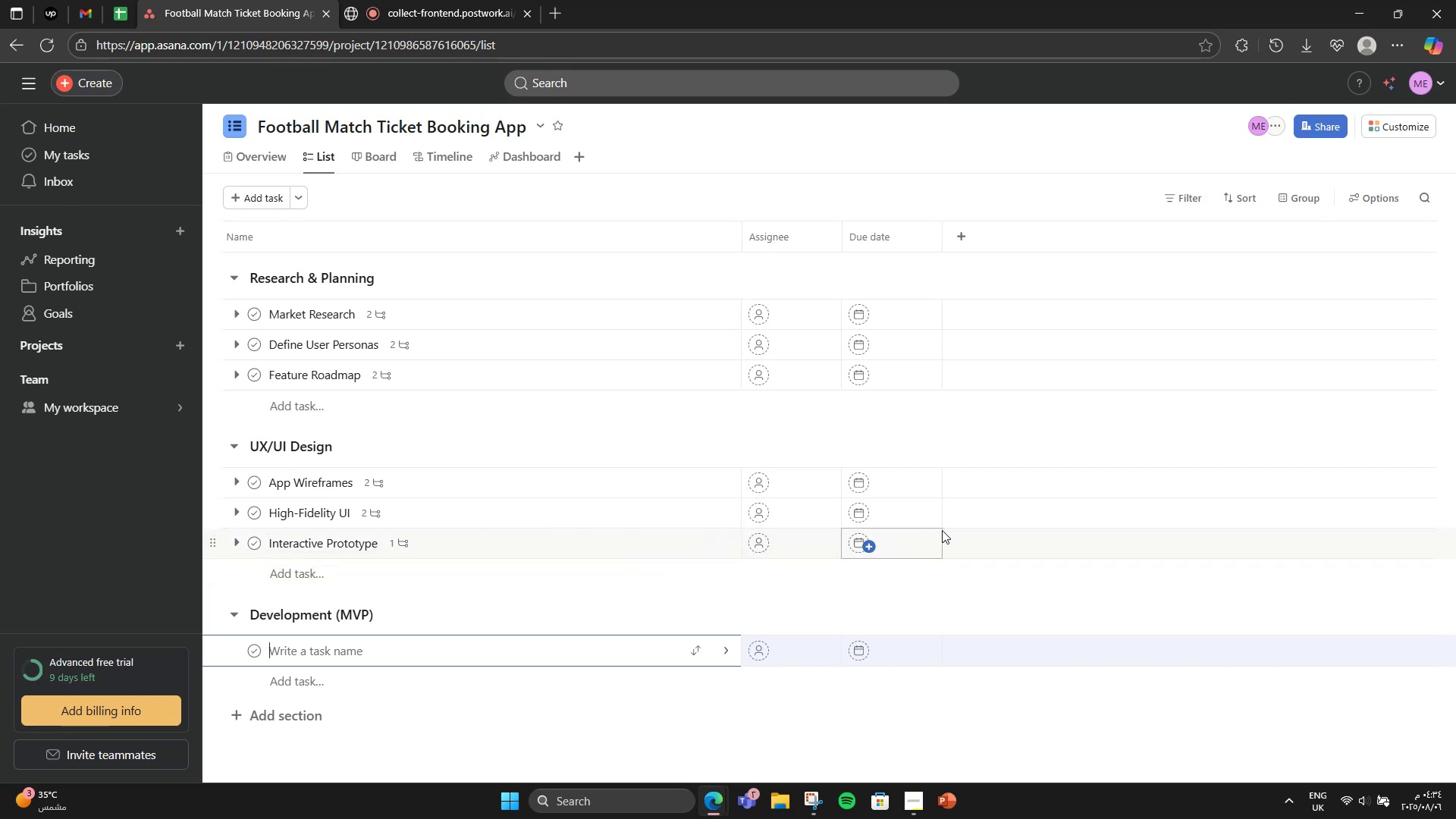 
type(Ba)
key(Backspace)
type(ackend Architecture)
 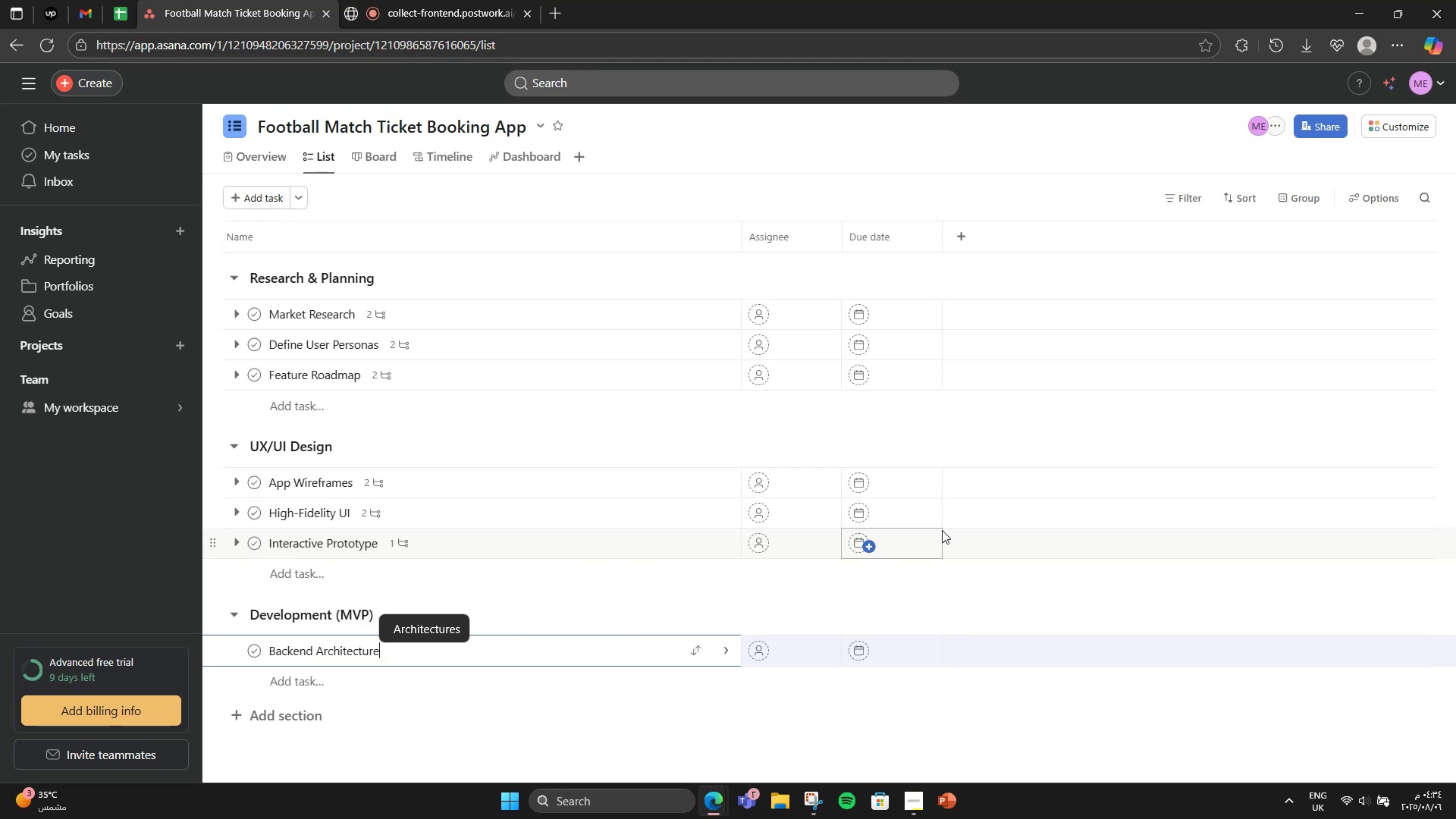 
left_click([630, 610])
 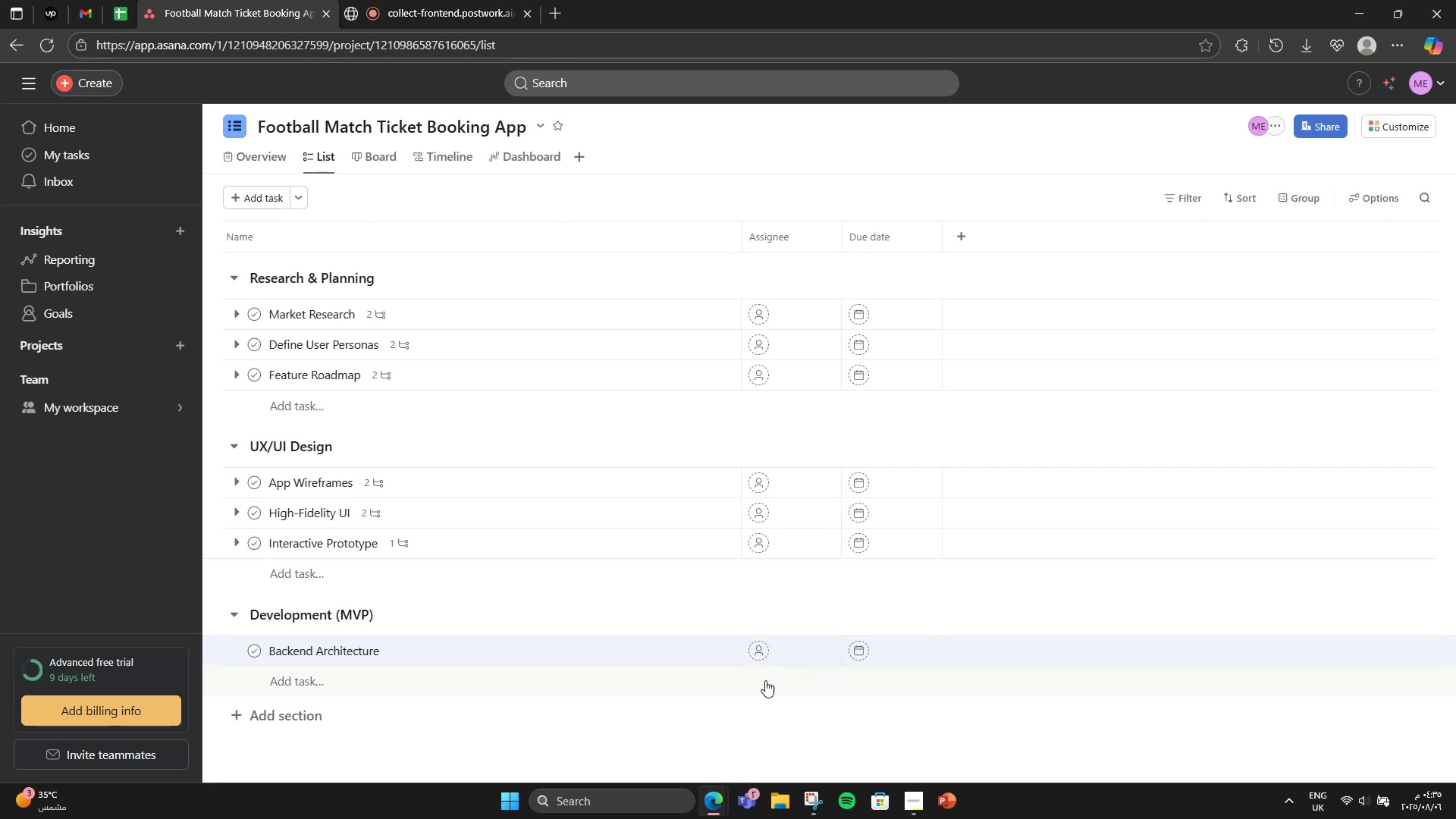 
wait(5.62)
 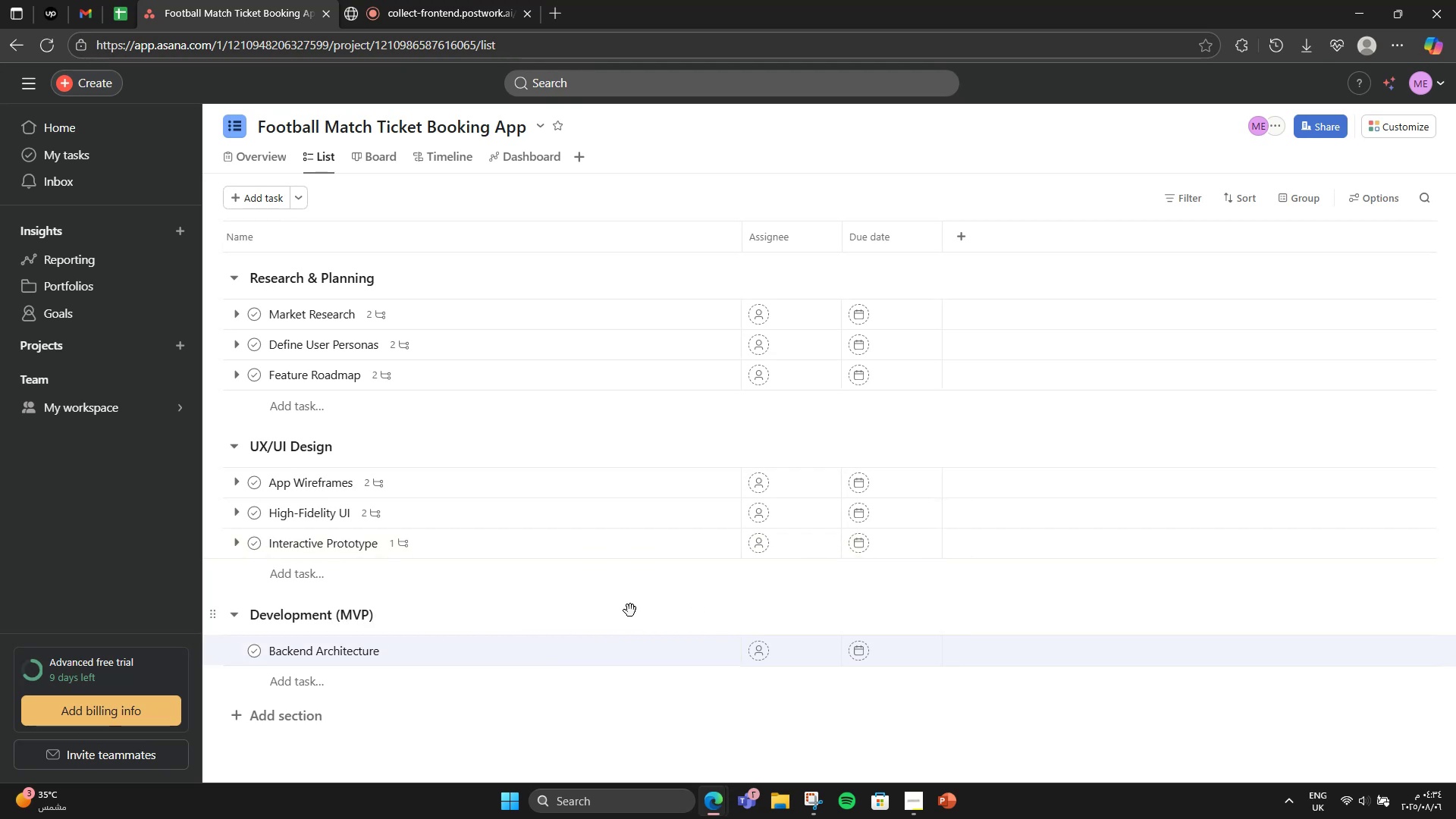 
scroll: coordinate [481, 635], scroll_direction: down, amount: 2.0
 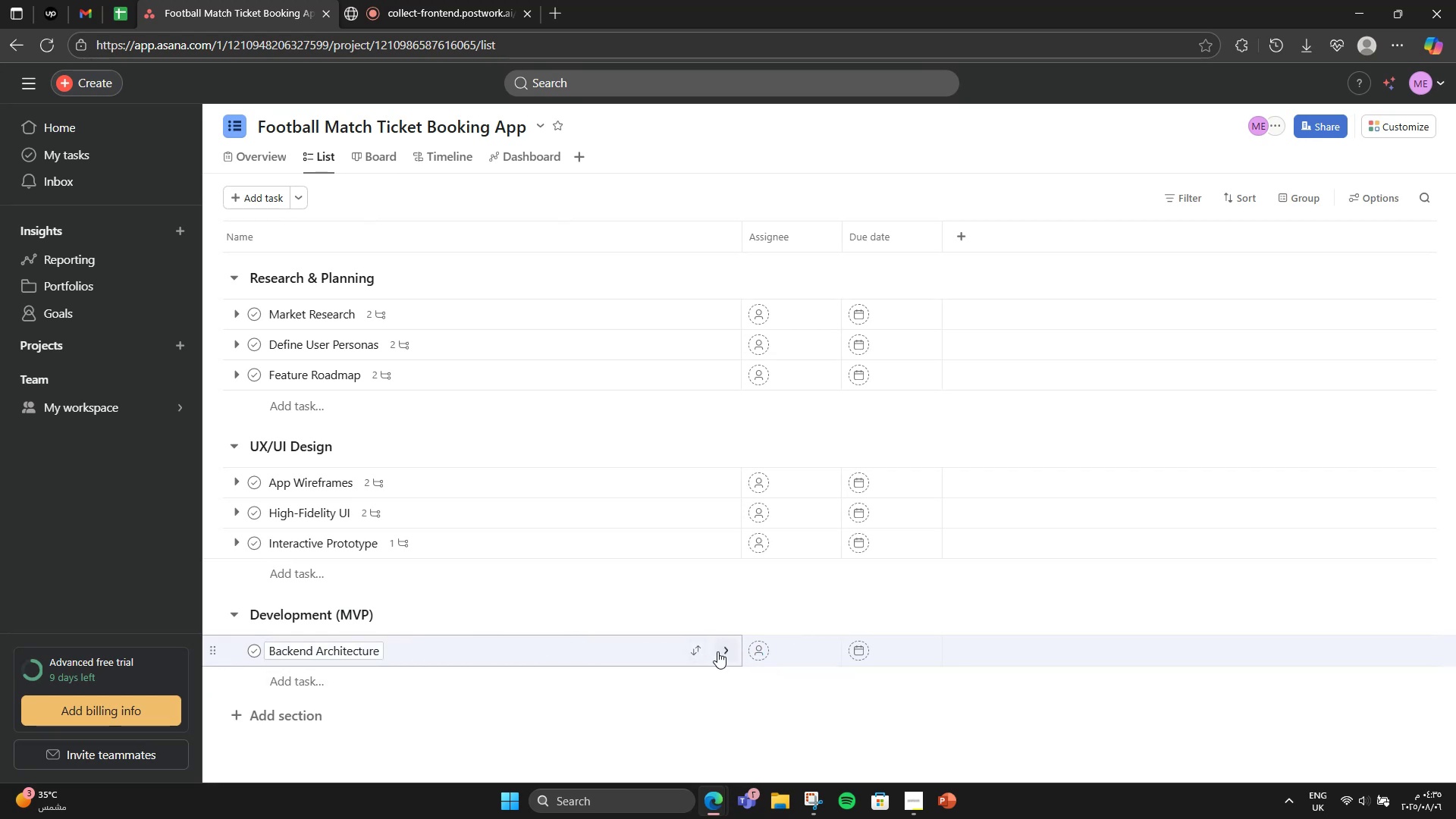 
left_click([723, 653])
 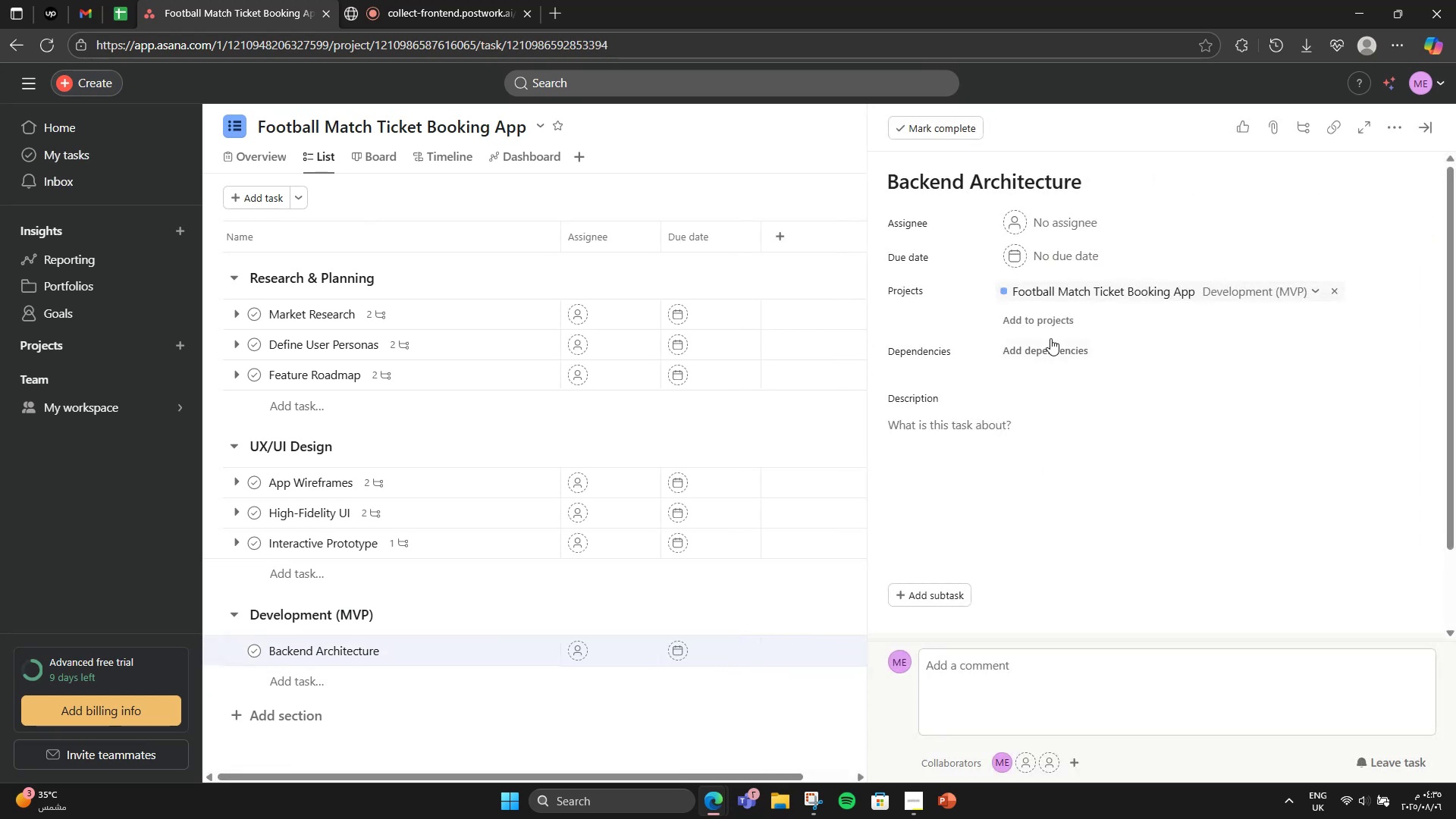 
left_click([990, 422])
 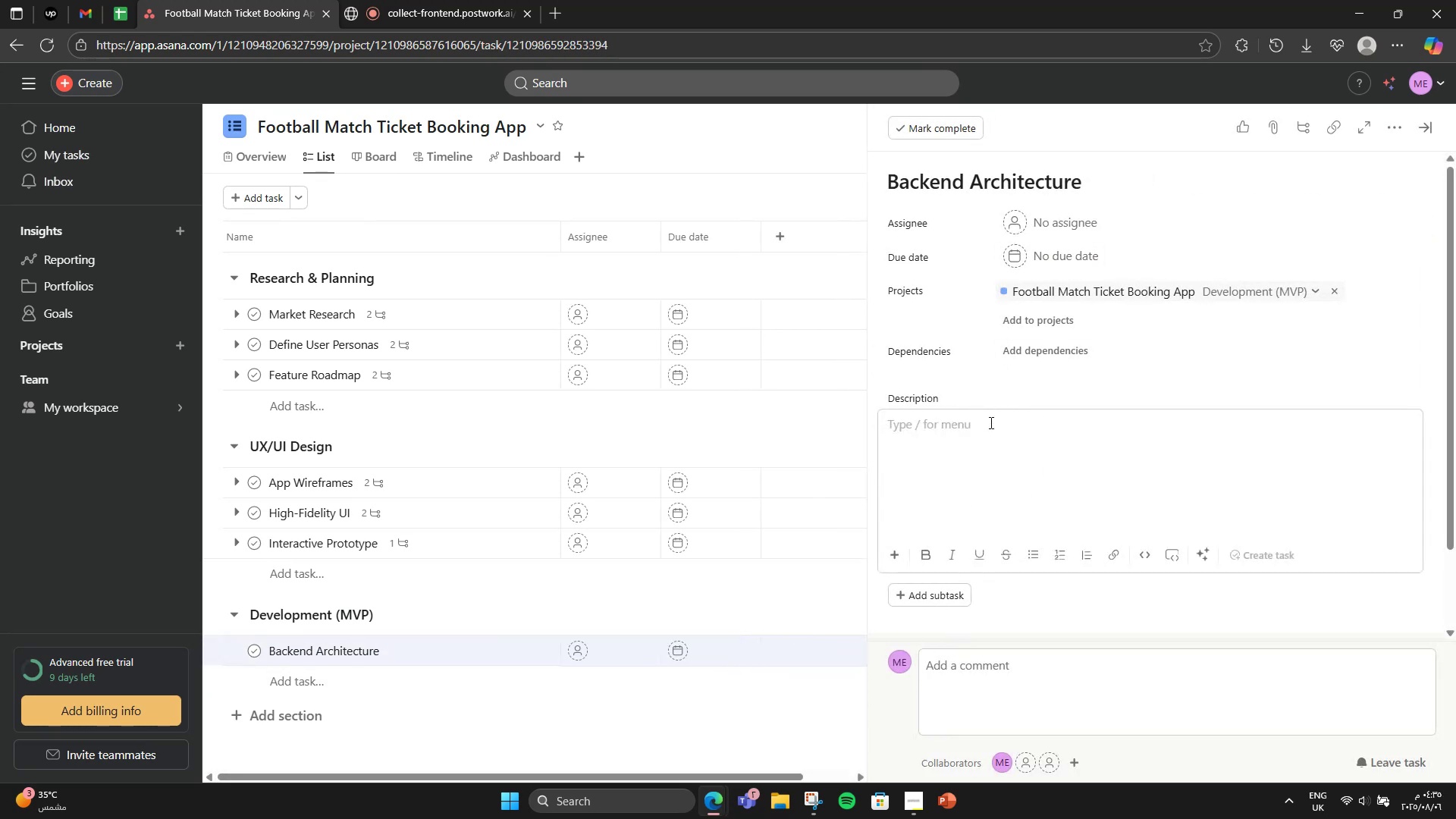 
type(Build database for matches, stadiums, seating charts, and bookings)
 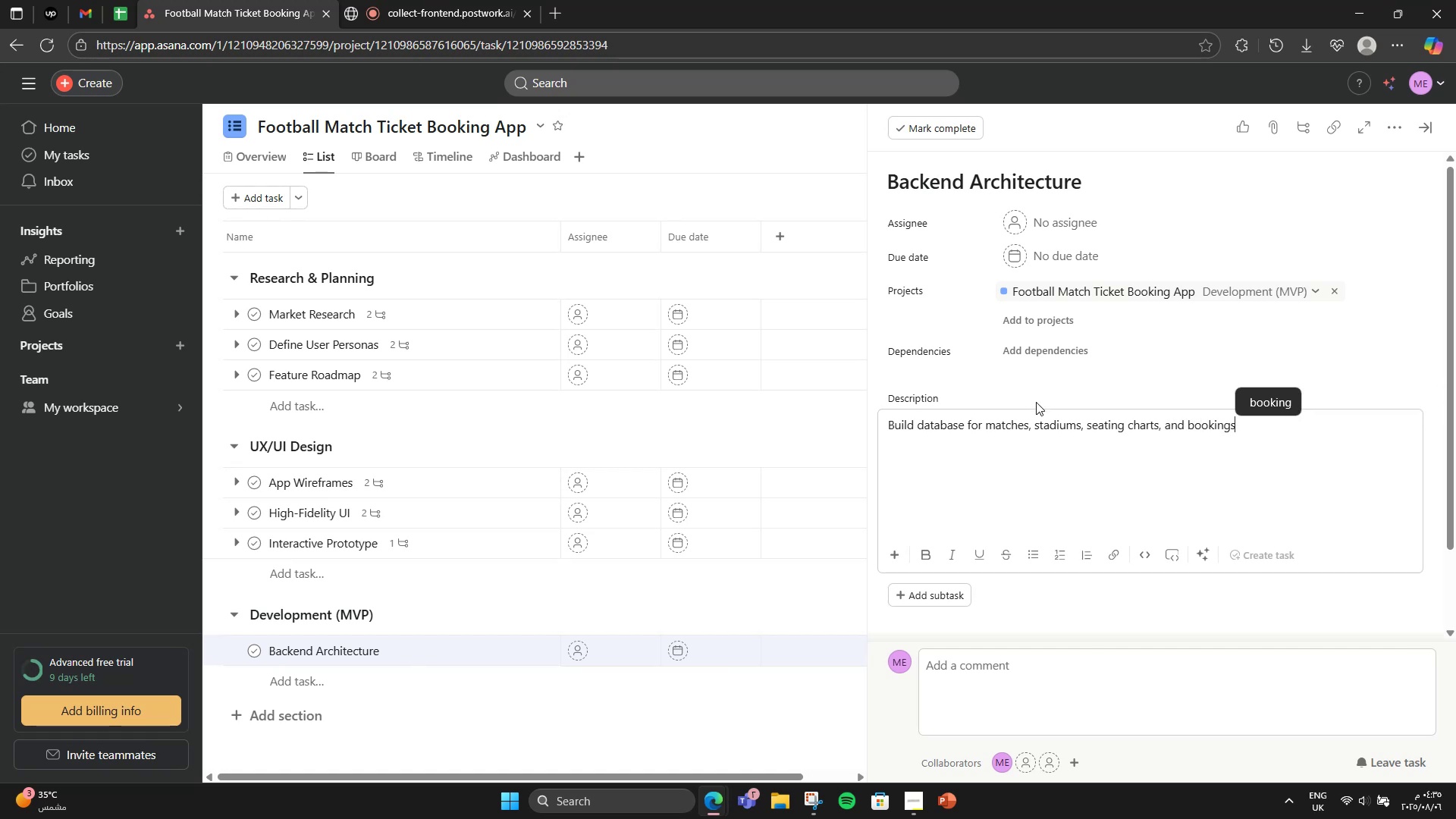 
left_click([1085, 472])
 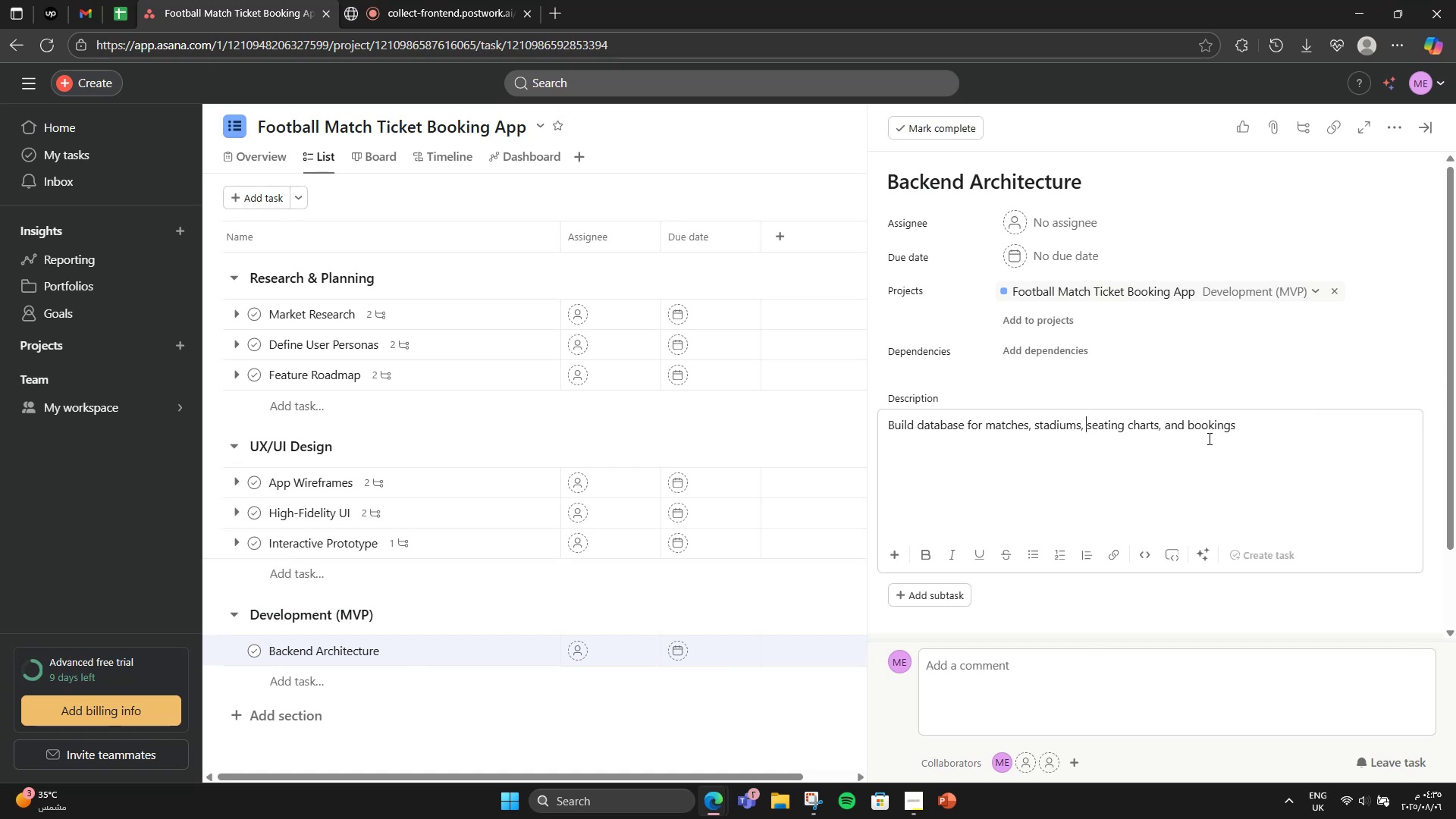 
left_click([1208, 438])
 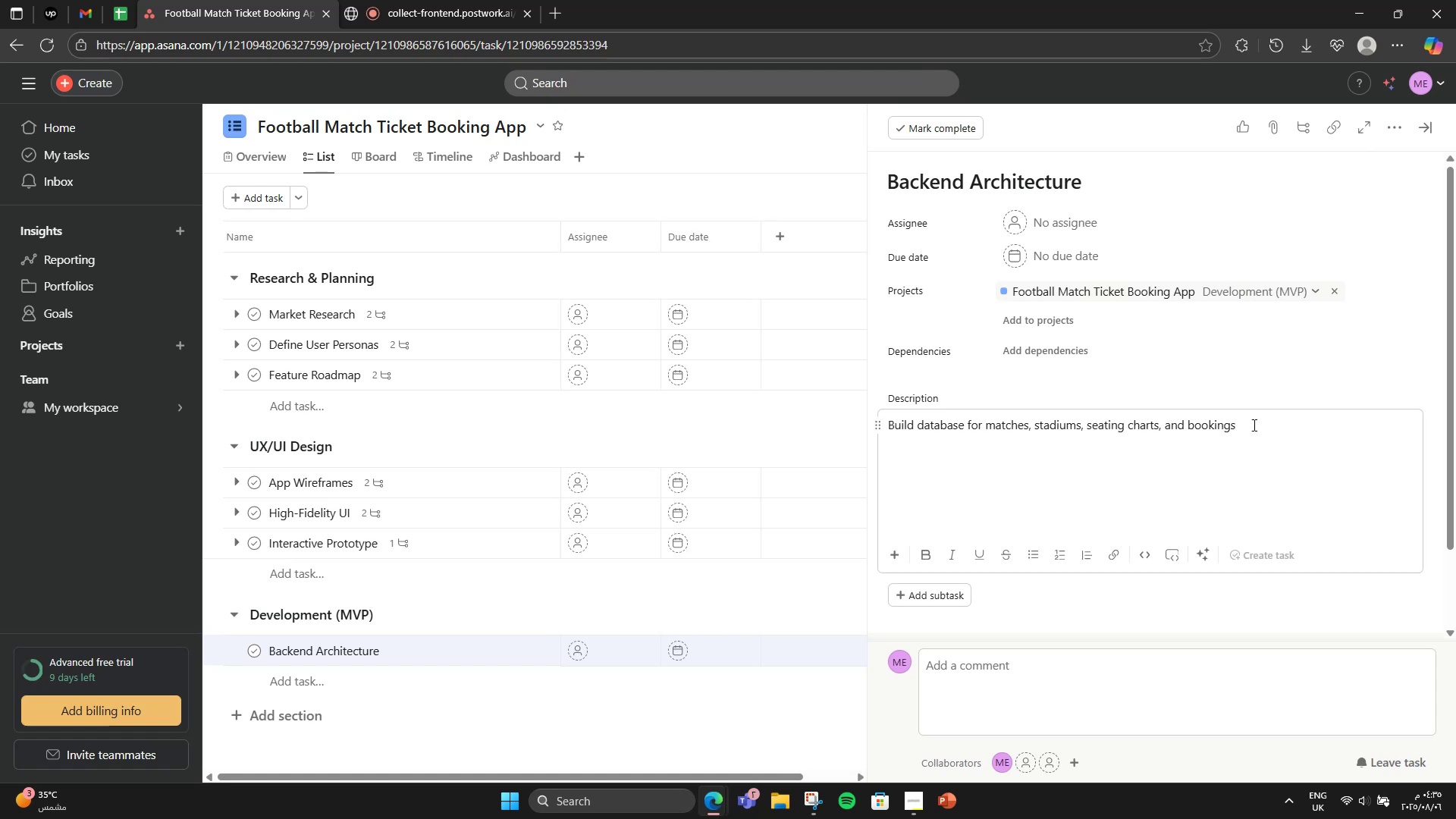 
left_click([1260, 427])
 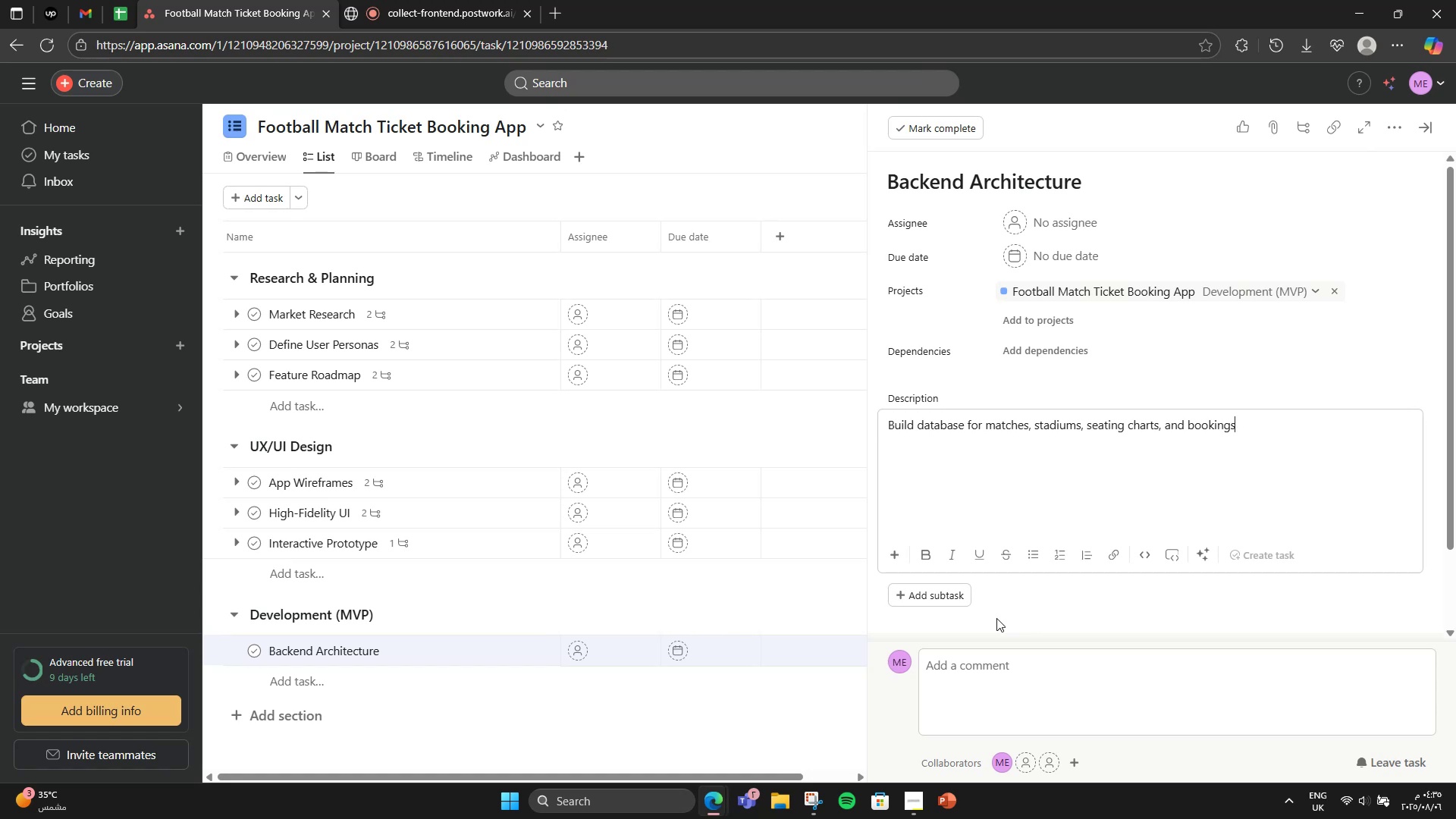 
left_click([997, 617])
 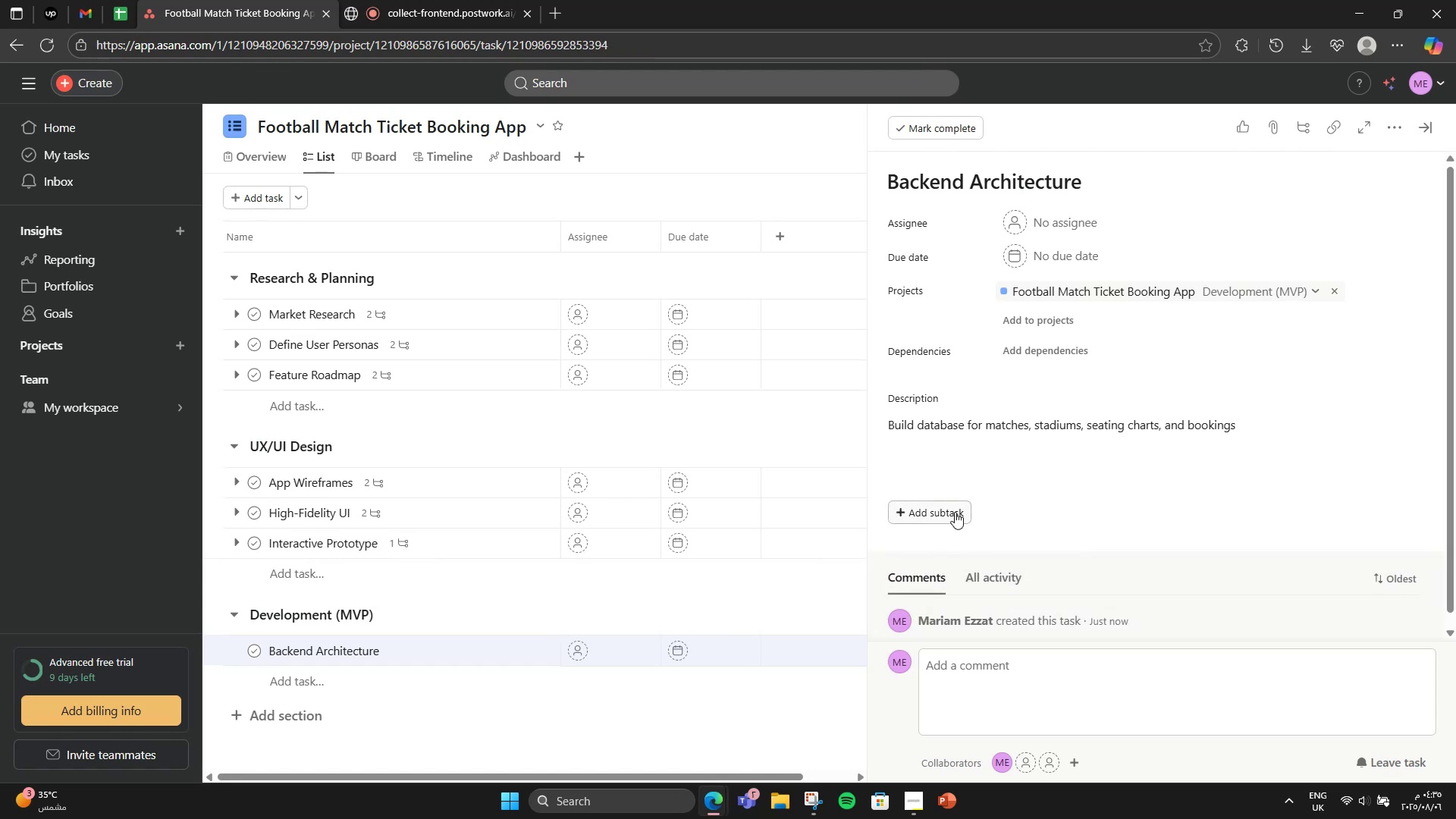 
left_click([955, 512])
 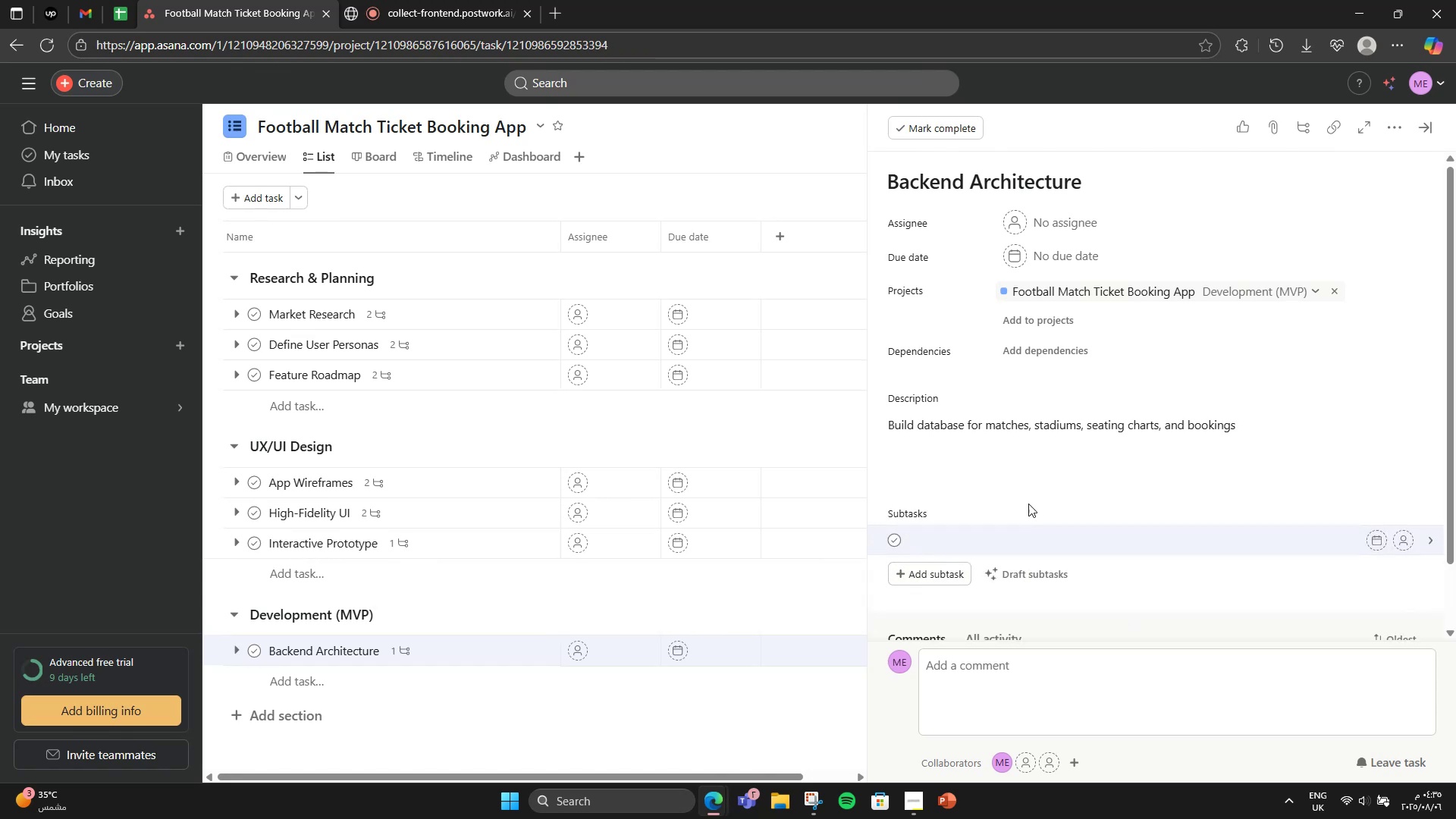 
type(Set up relational DB)
key(NumpadEnter)
type(API endpoints for seat availability)
 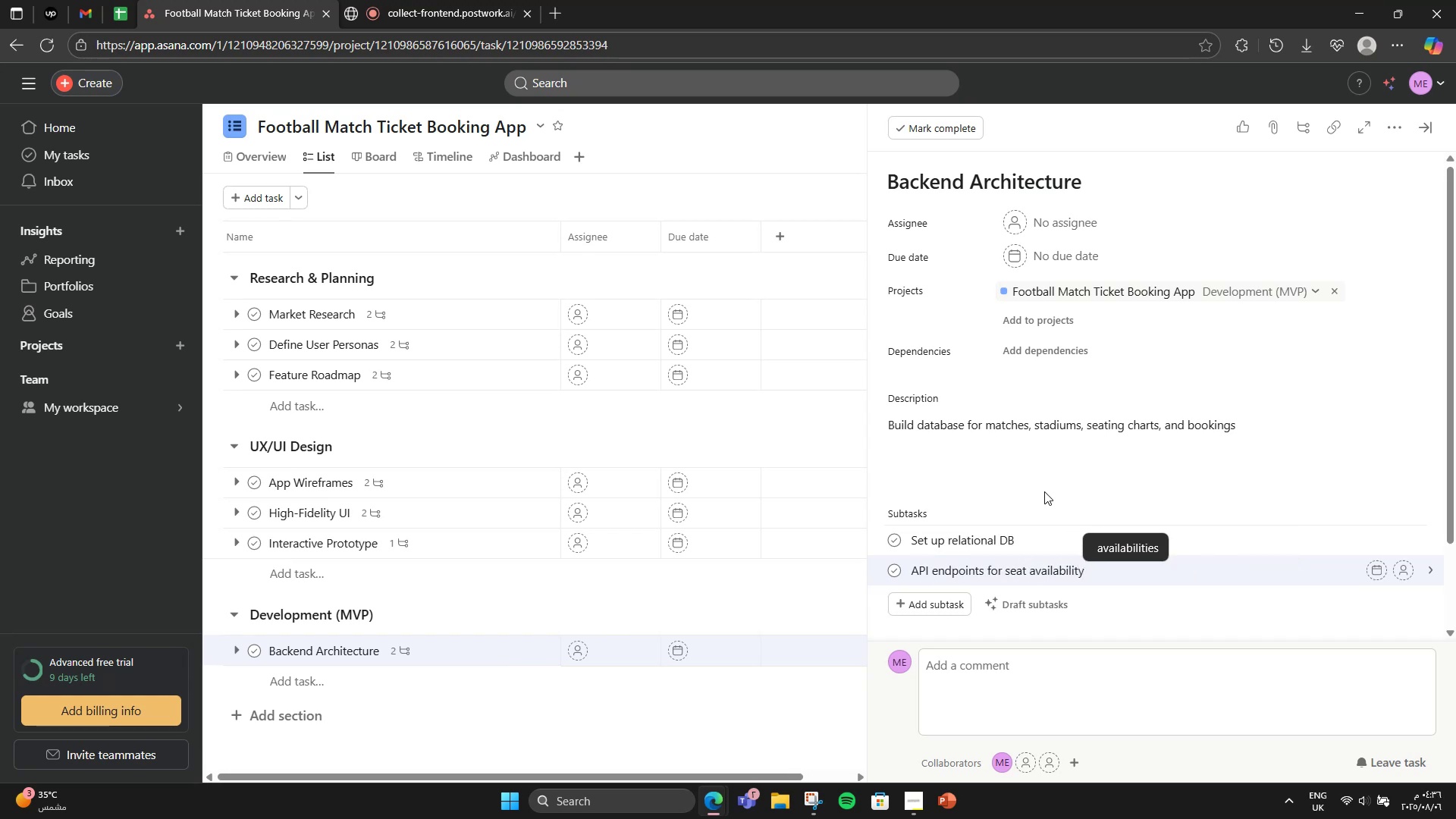 
left_click([1056, 513])
 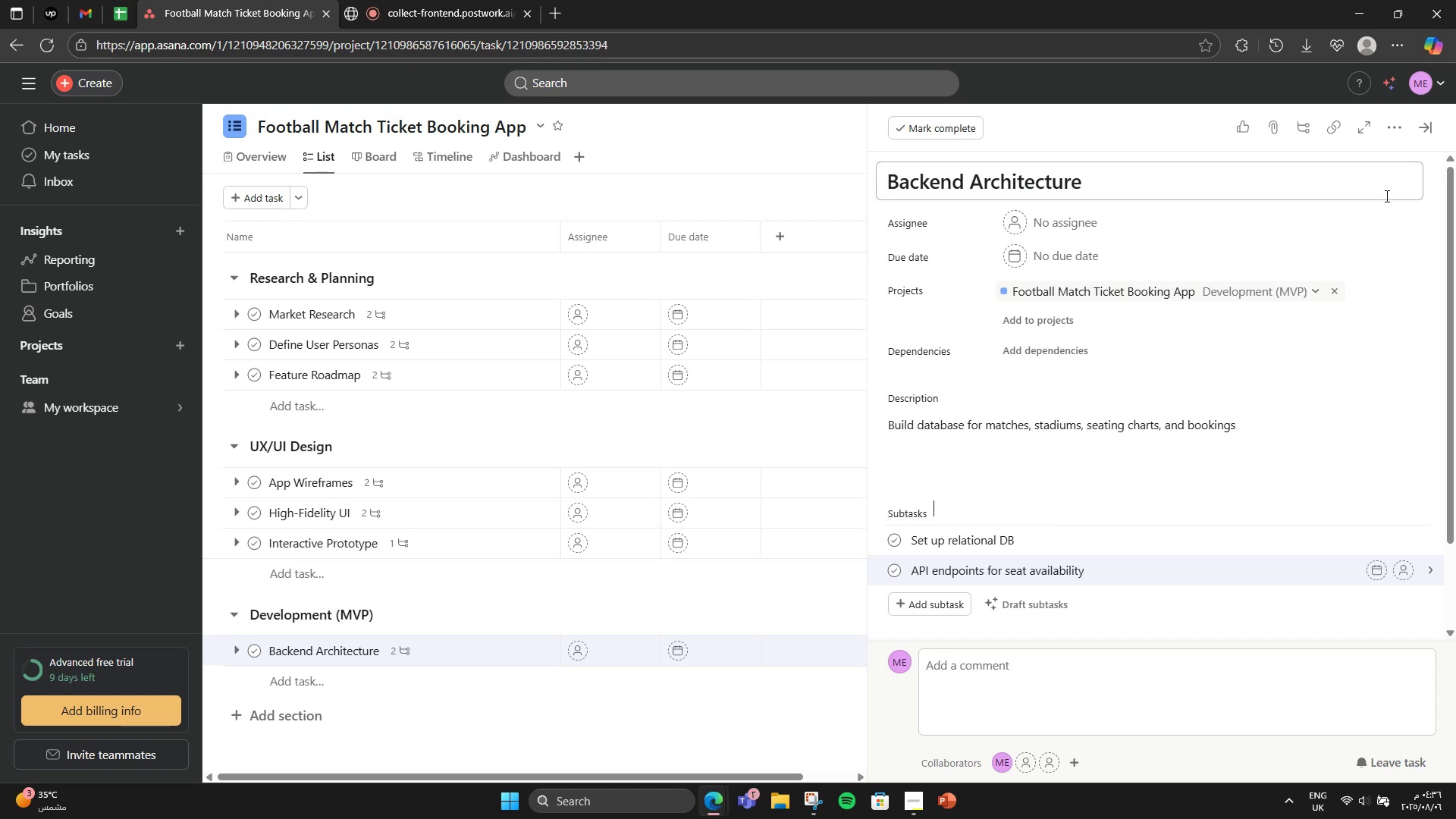 
left_click([1425, 130])
 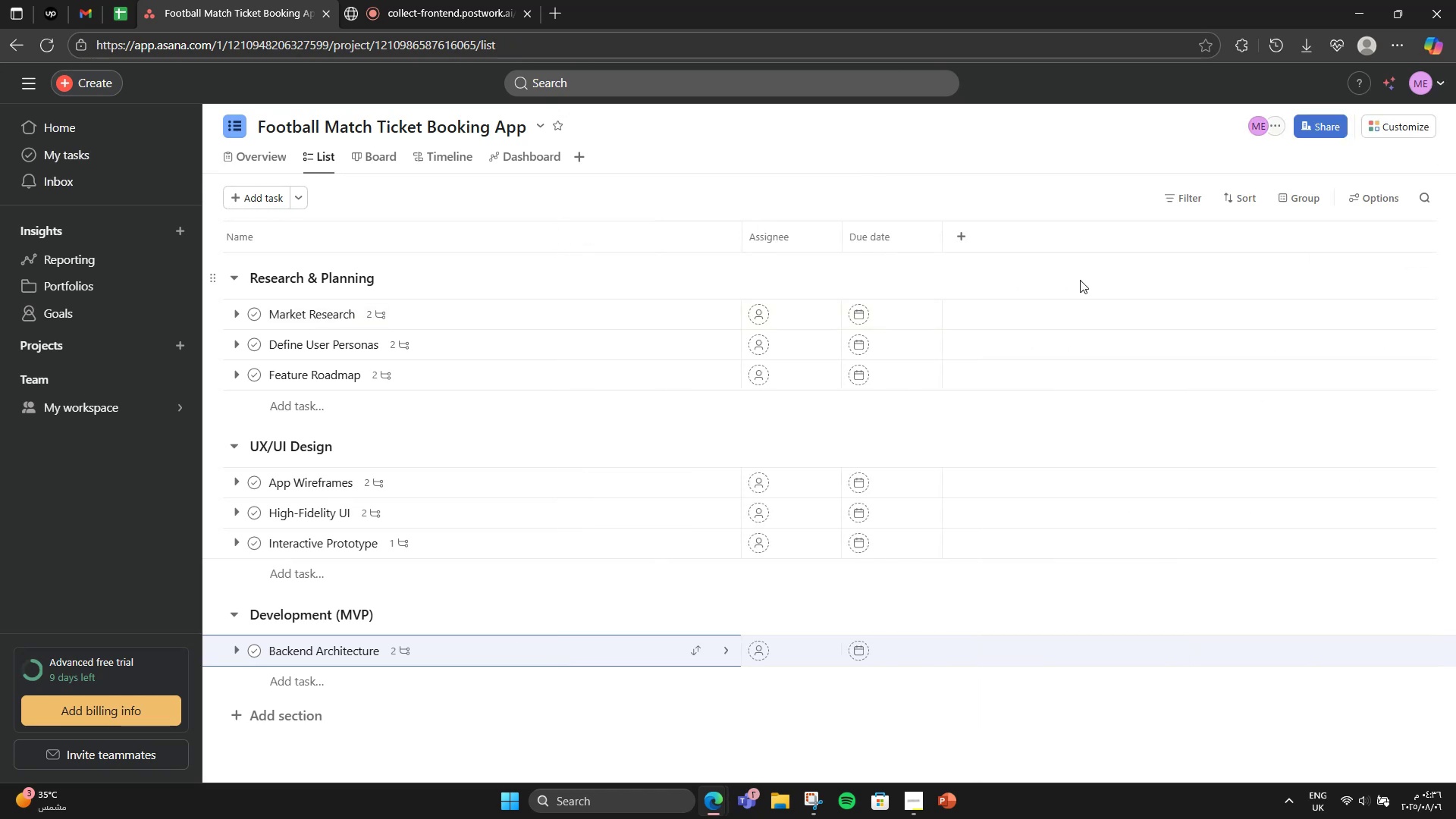 
scroll: coordinate [679, 511], scroll_direction: down, amount: 4.0
 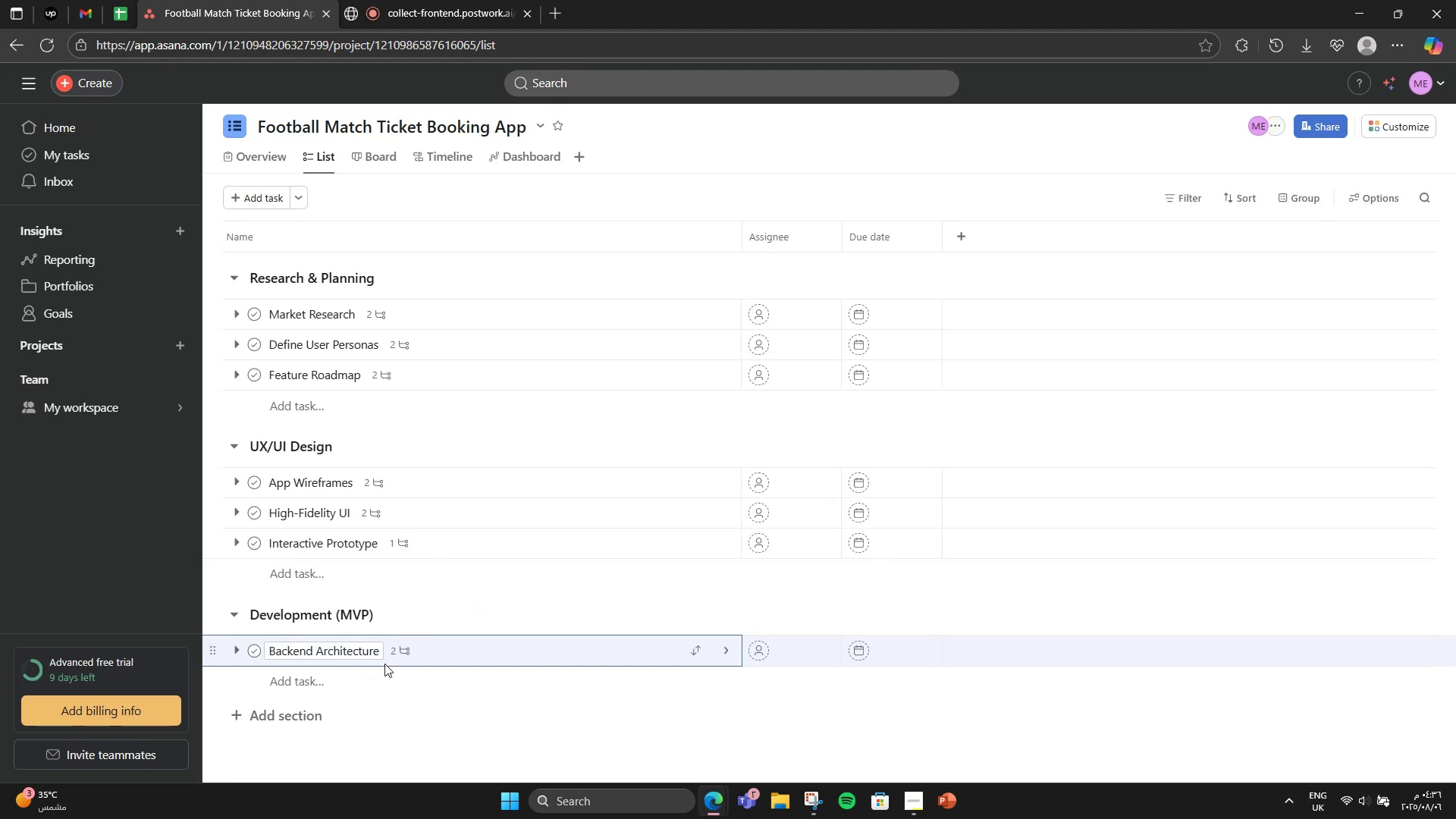 
wait(6.77)
 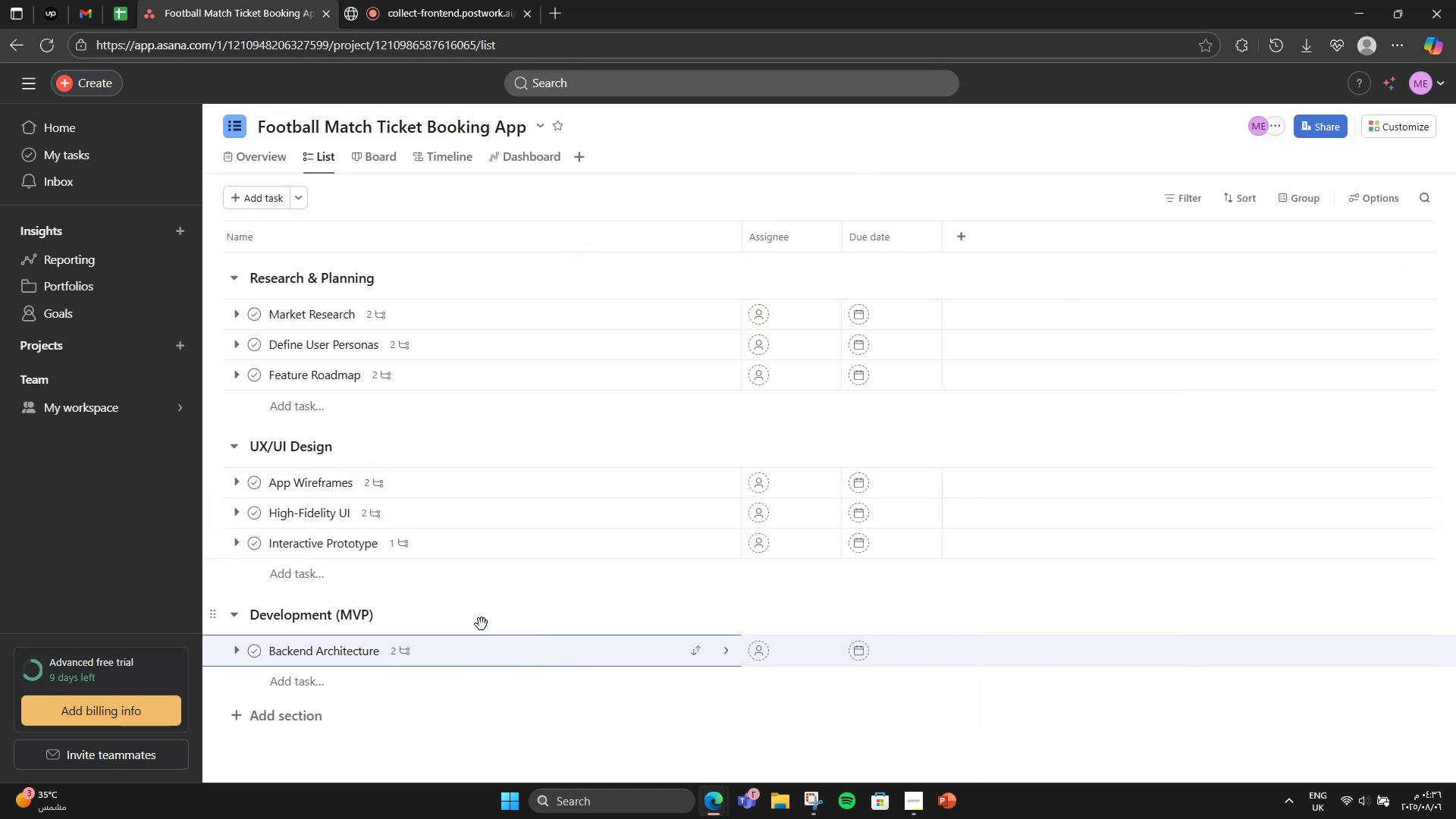 
double_click([347, 673])
 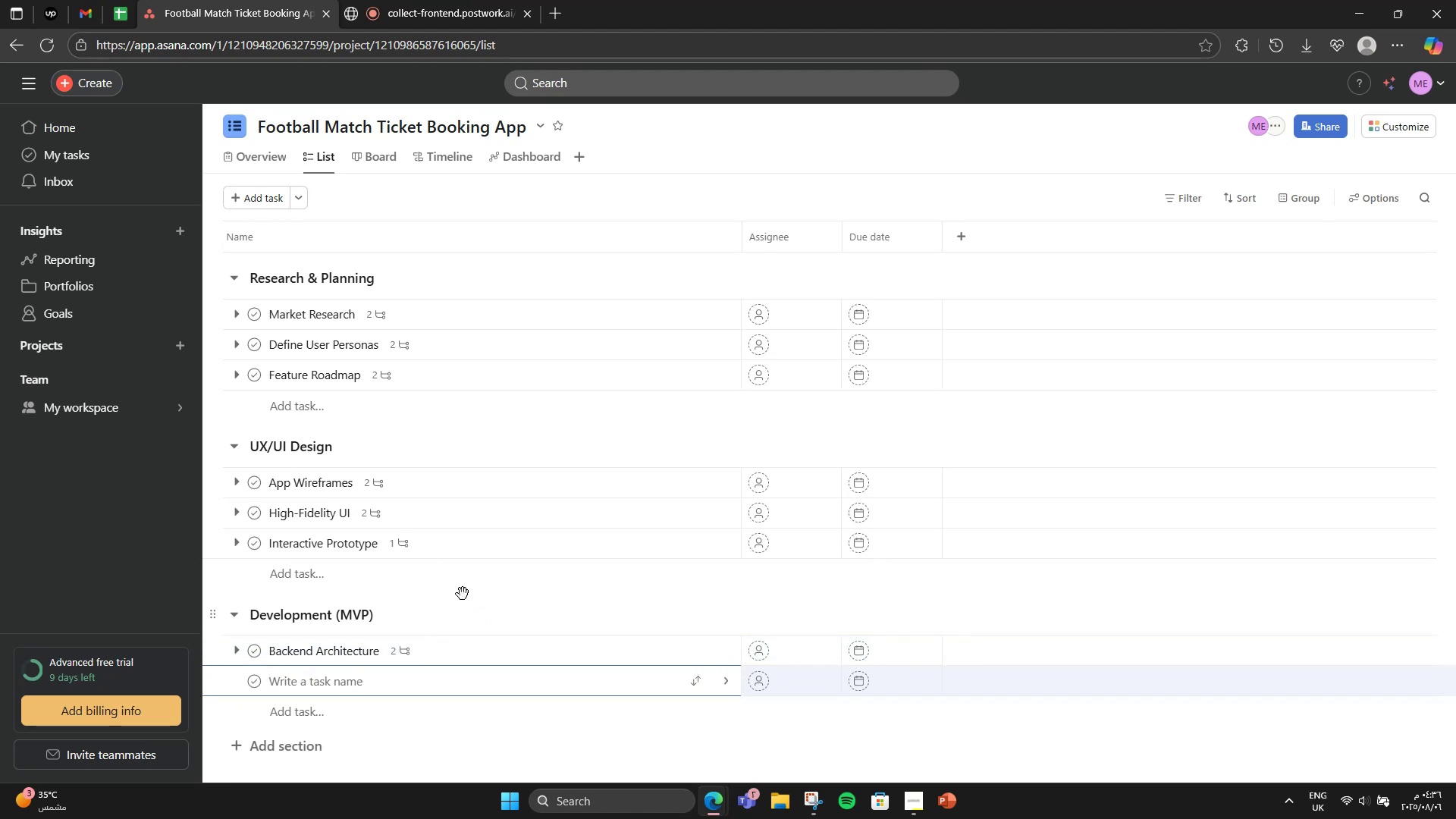 
type(Mobile App Development)
 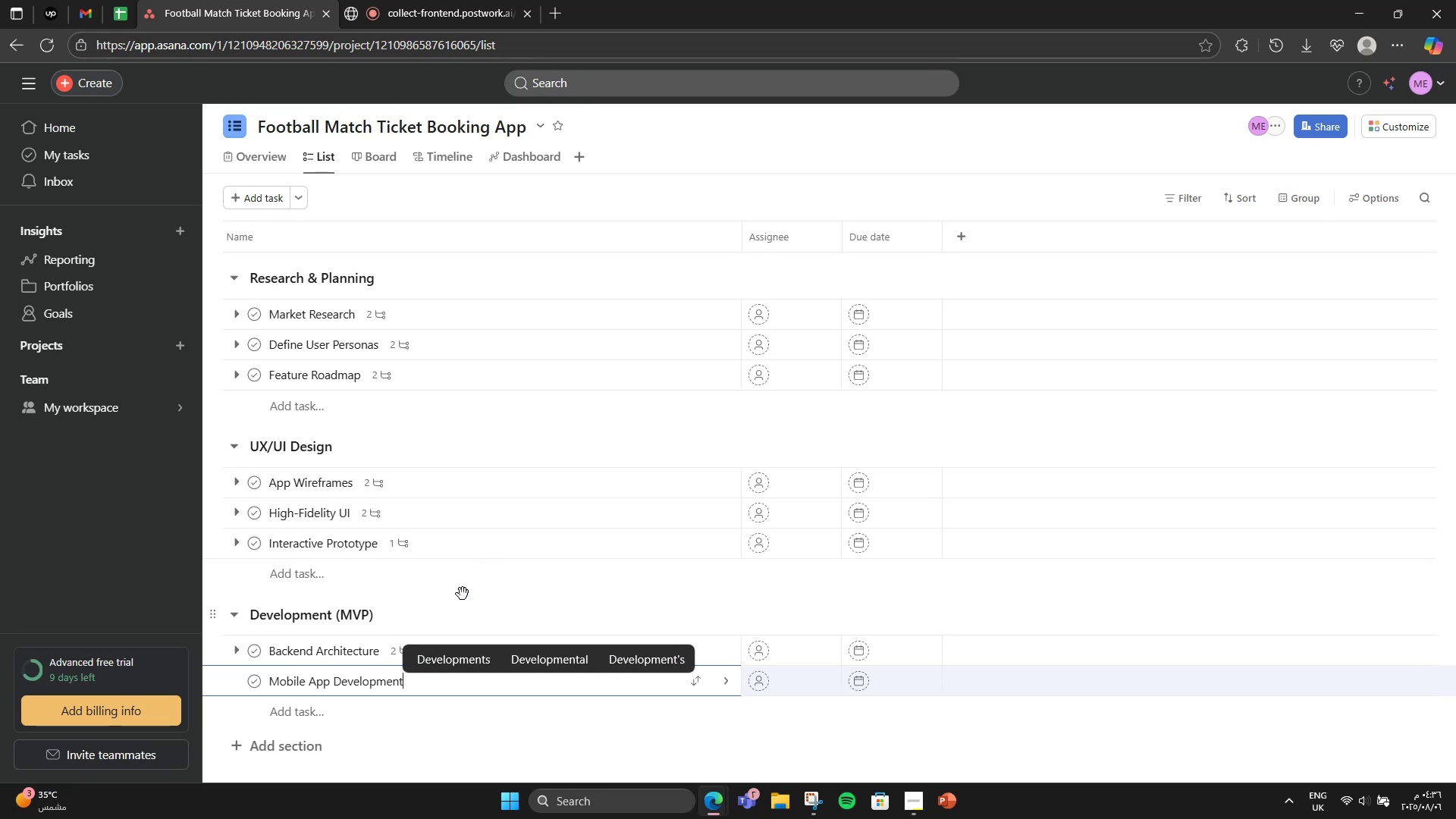 
left_click([733, 683])
 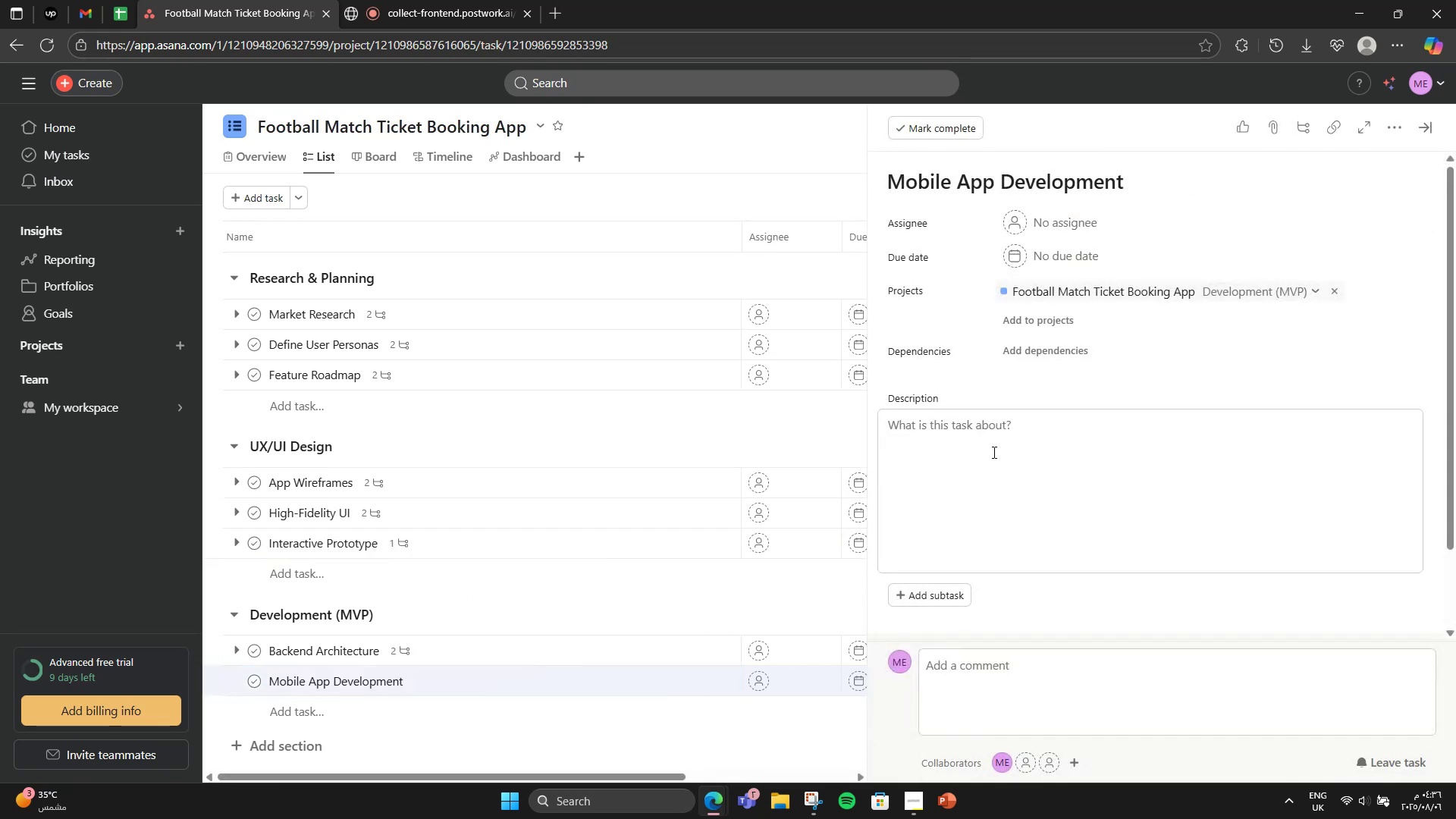 
left_click([995, 454])
 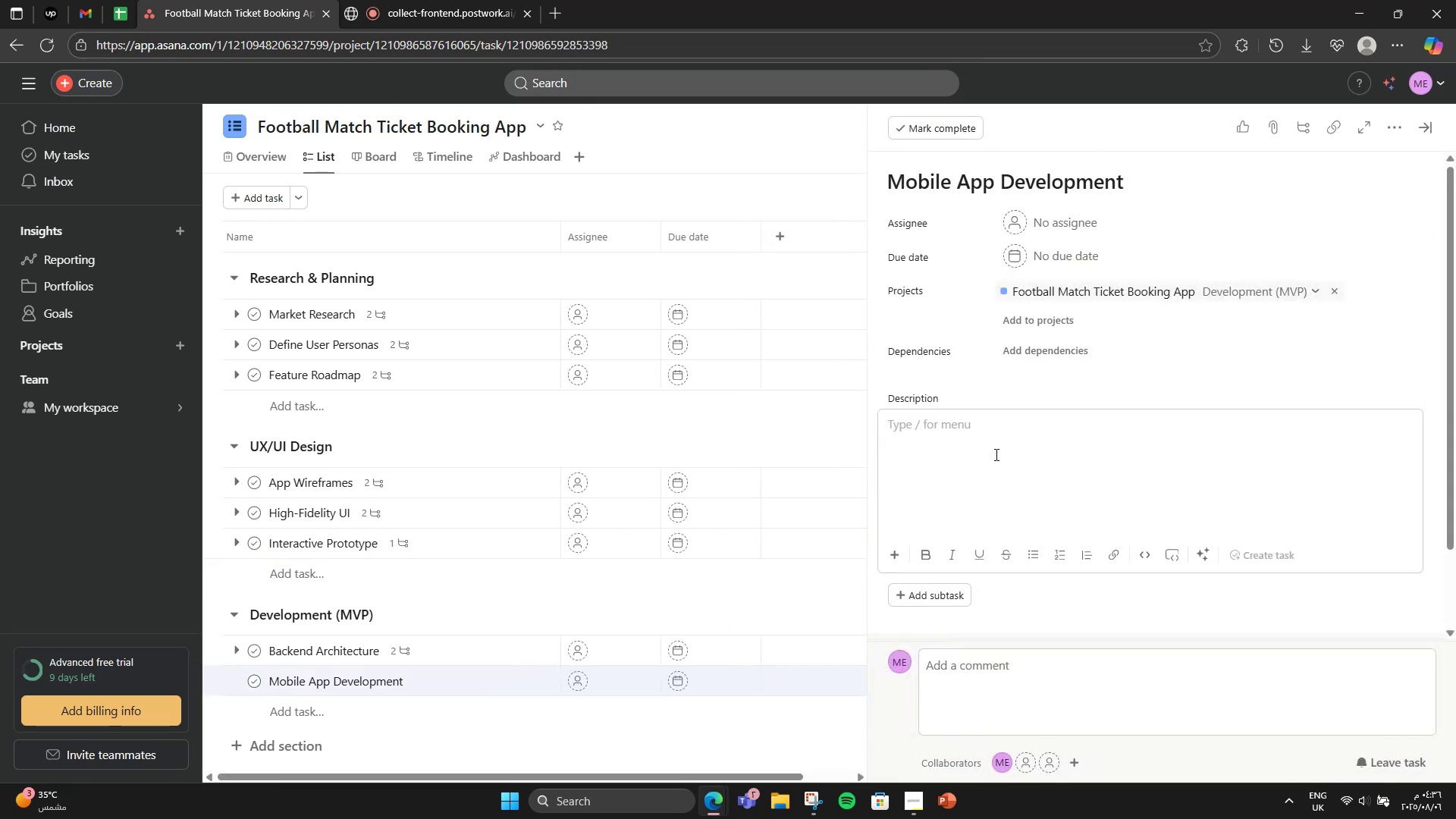 
type(Develpo)
key(Backspace)
key(Backspace)
type(op )
 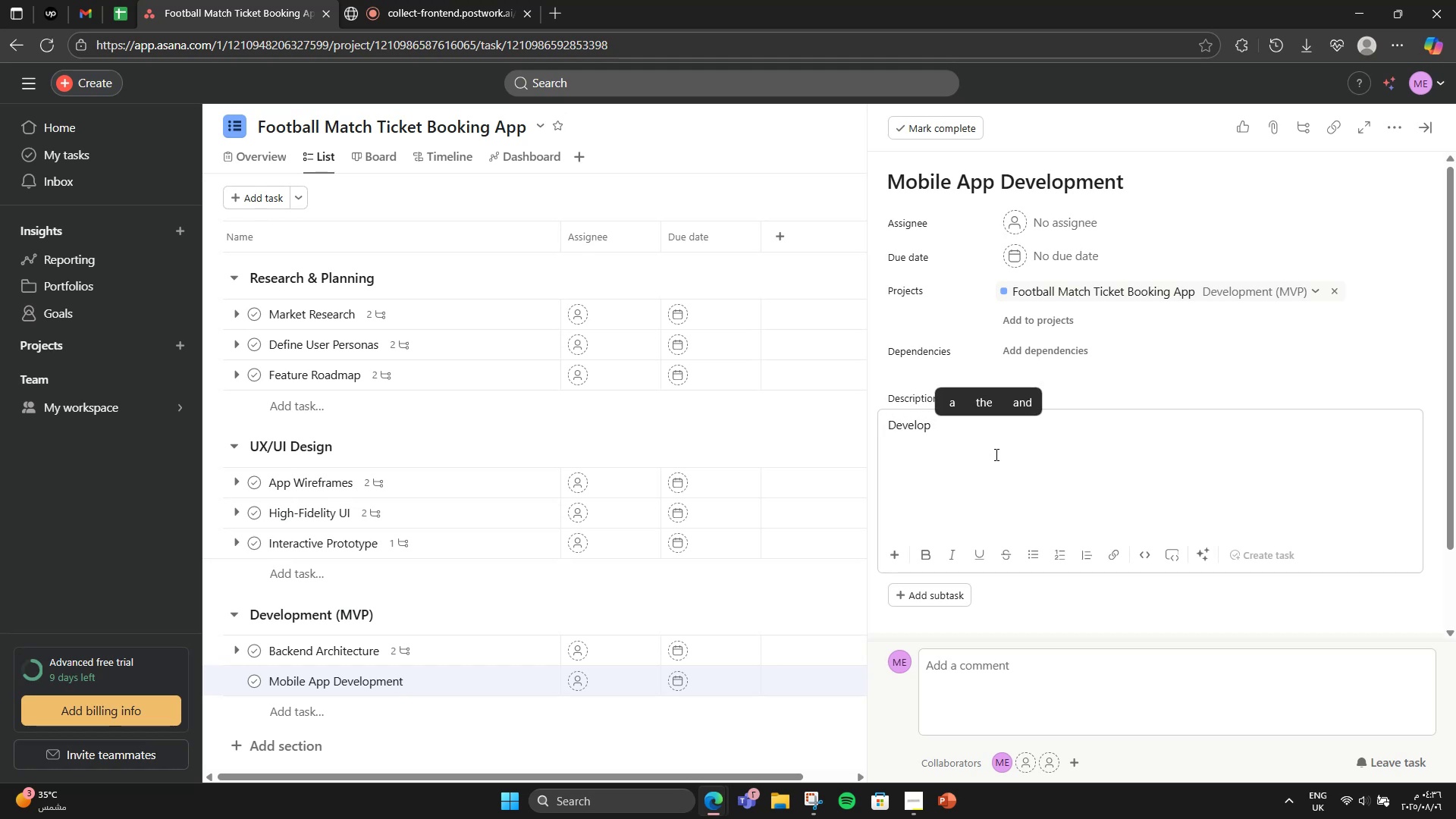 
type(core booking )
 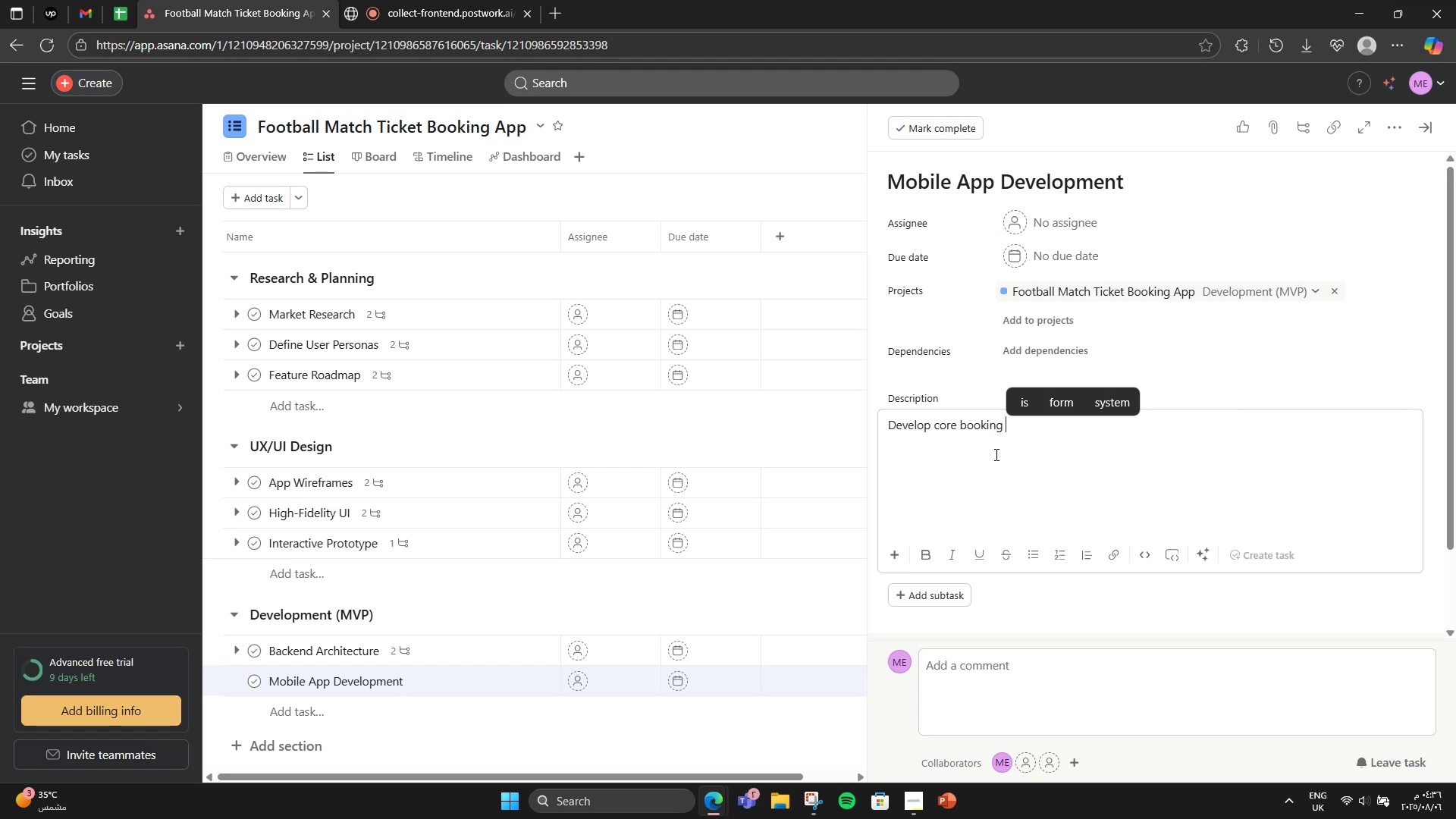 
wait(8.2)
 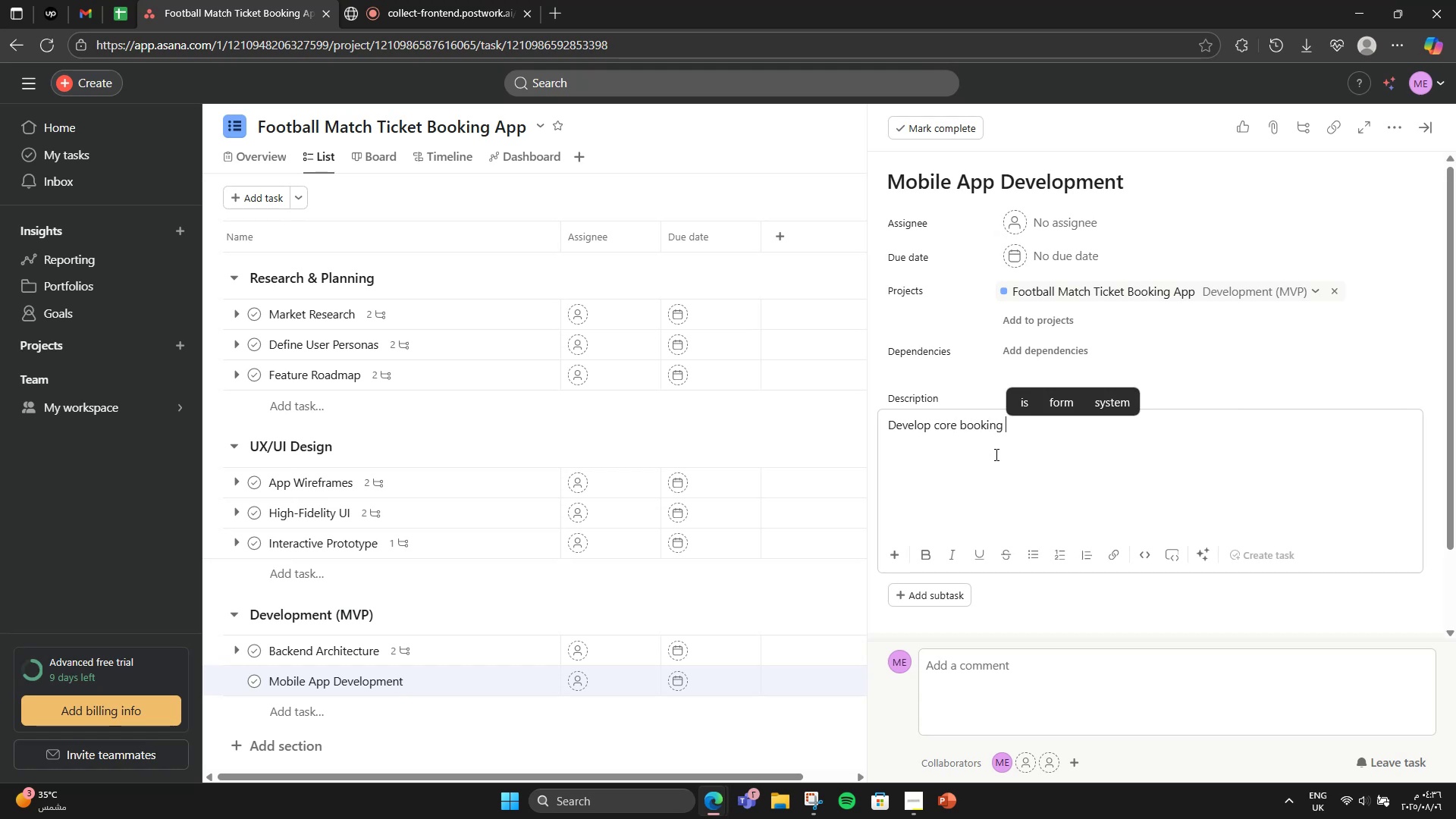 
type(features for iOS and Android)
 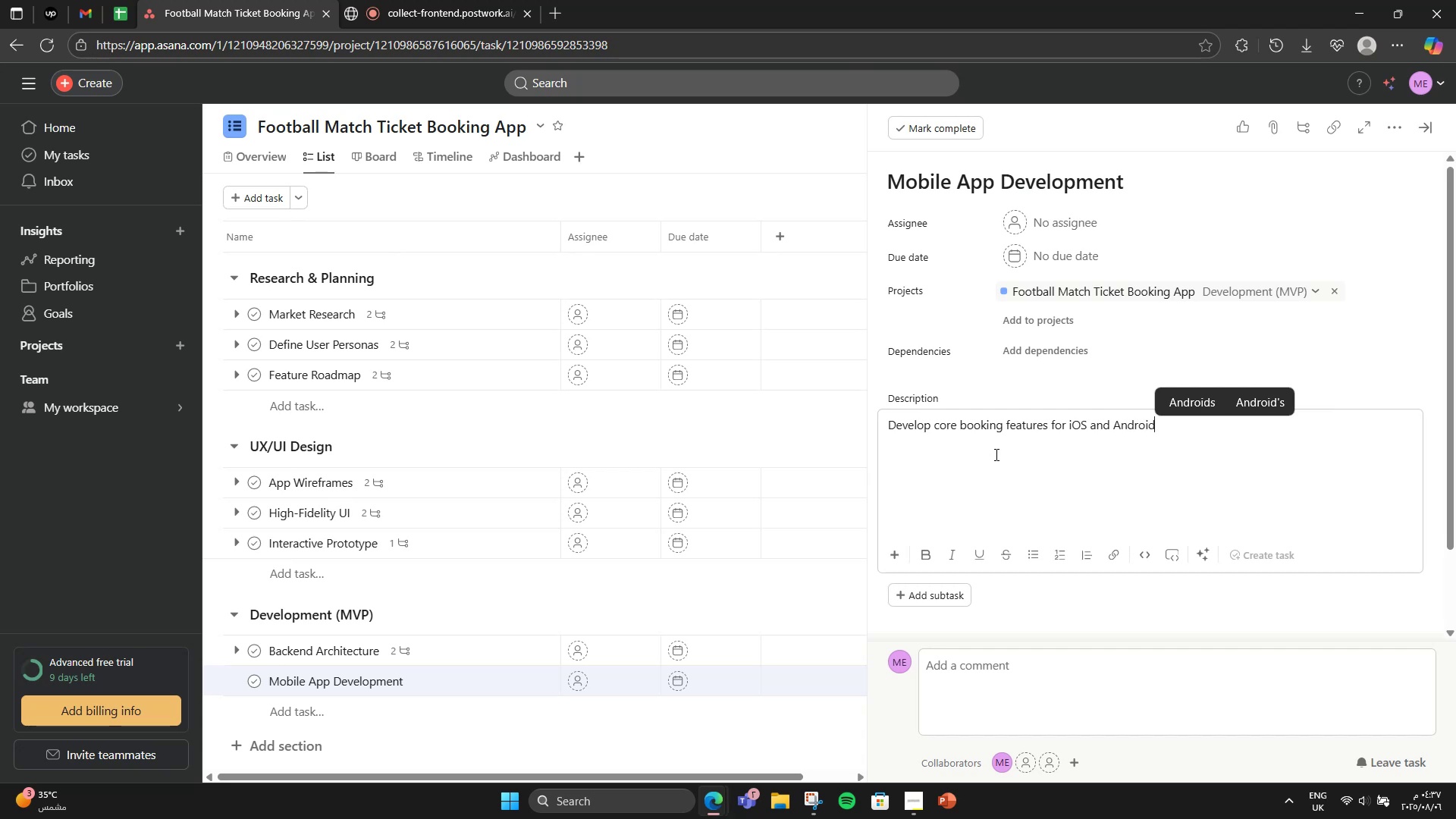 
left_click([1042, 603])
 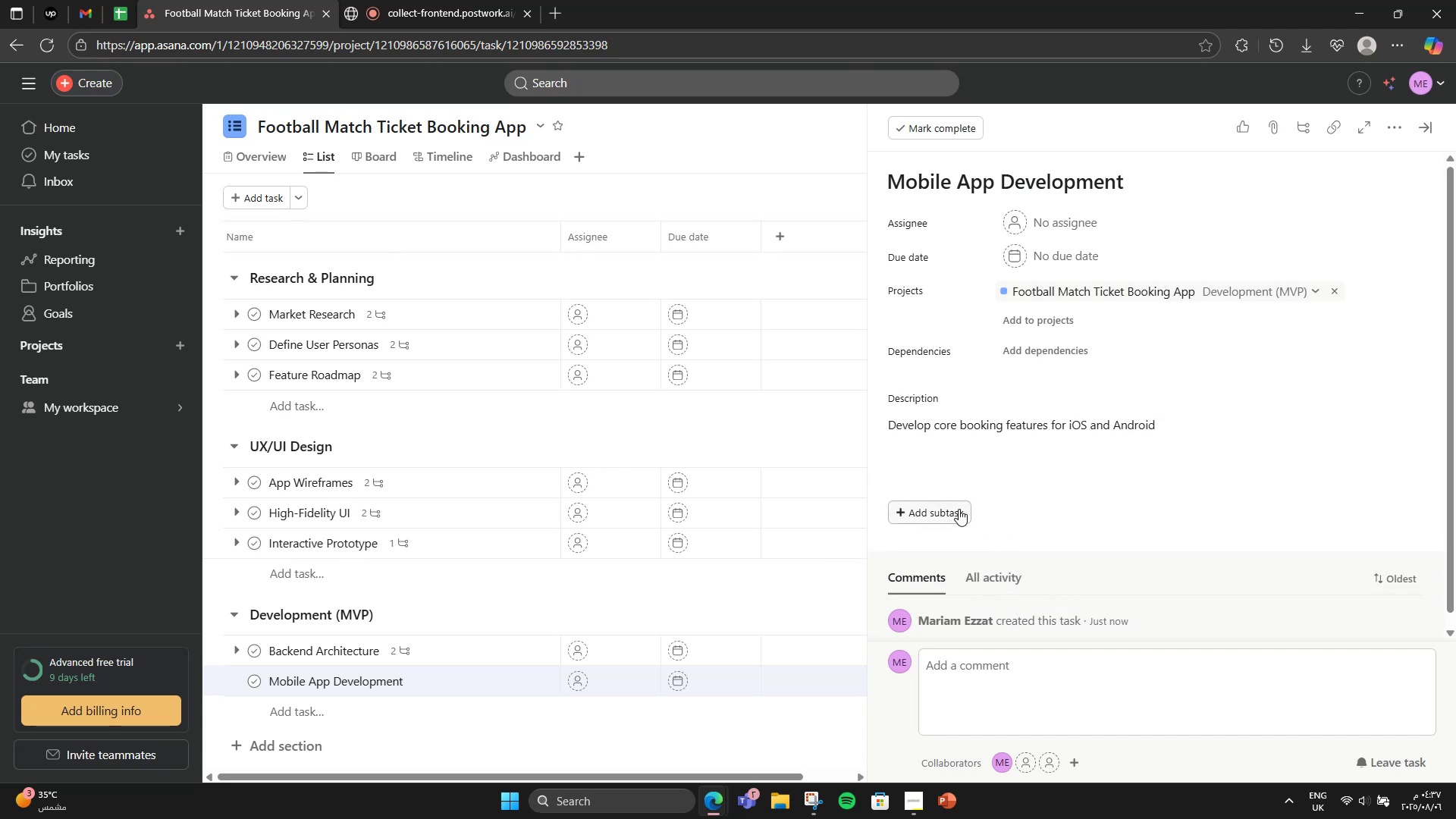 
left_click([959, 509])
 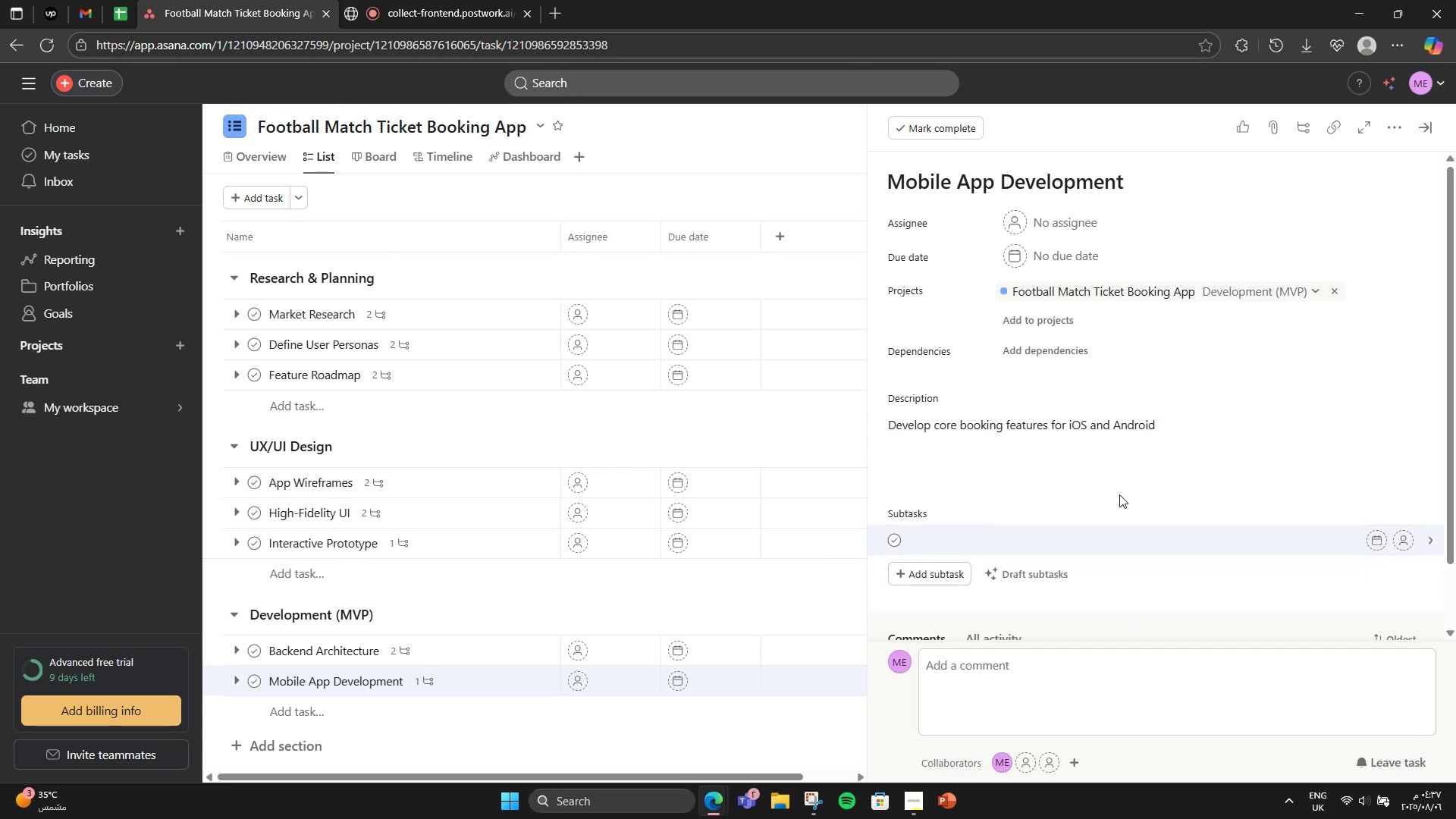 
type(Match list)
key(NumpadEnter)
type(Seat selections)
key(Backspace)
type( map )
key(Backspace)
key(NumpadEnter)
type(Payment gateway intef)
key(Backspace)
type(gration)
 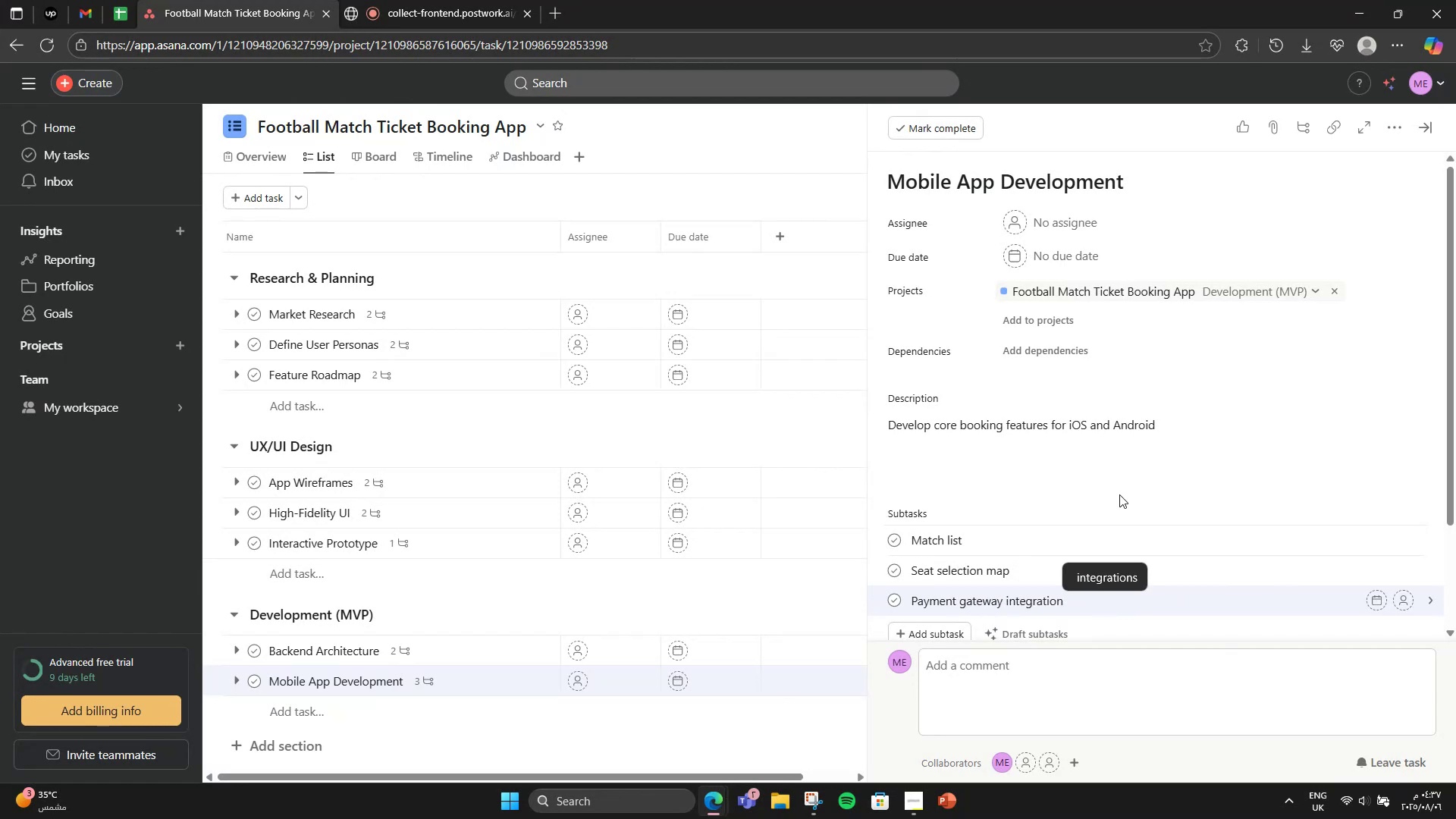 
left_click([1119, 494])
 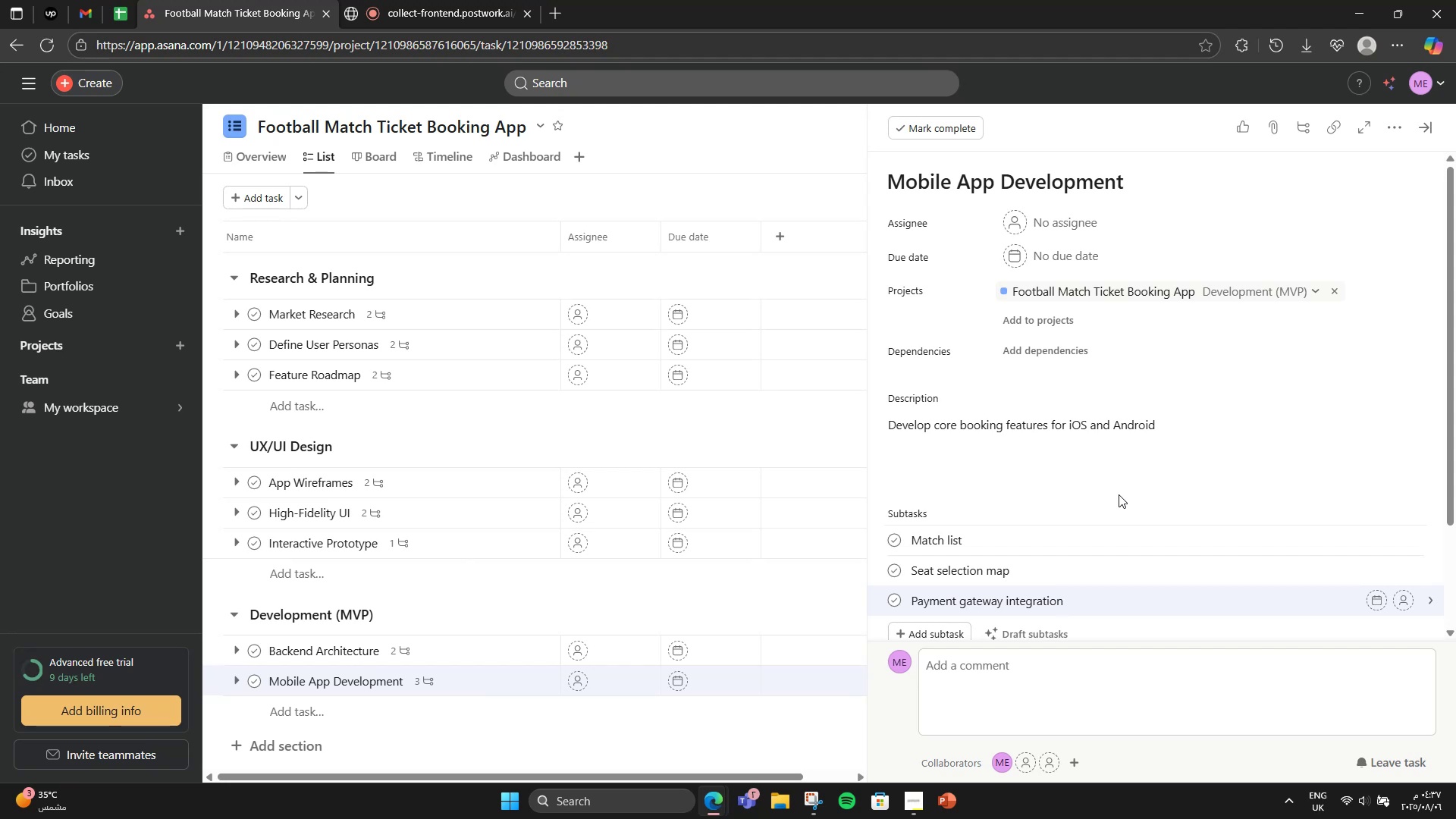 
scroll: coordinate [1202, 466], scroll_direction: none, amount: 0.0
 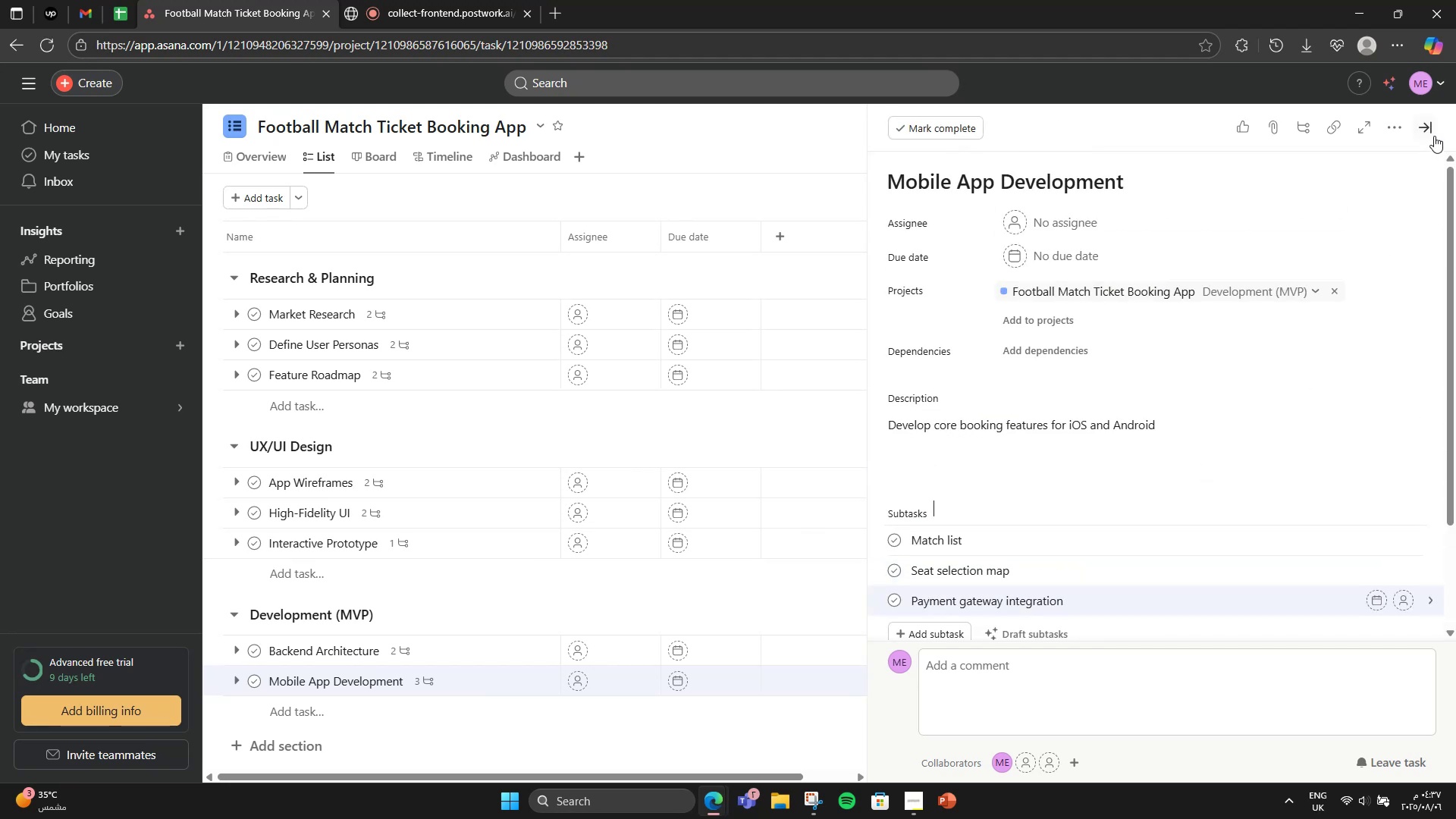 
left_click([1434, 134])
 